 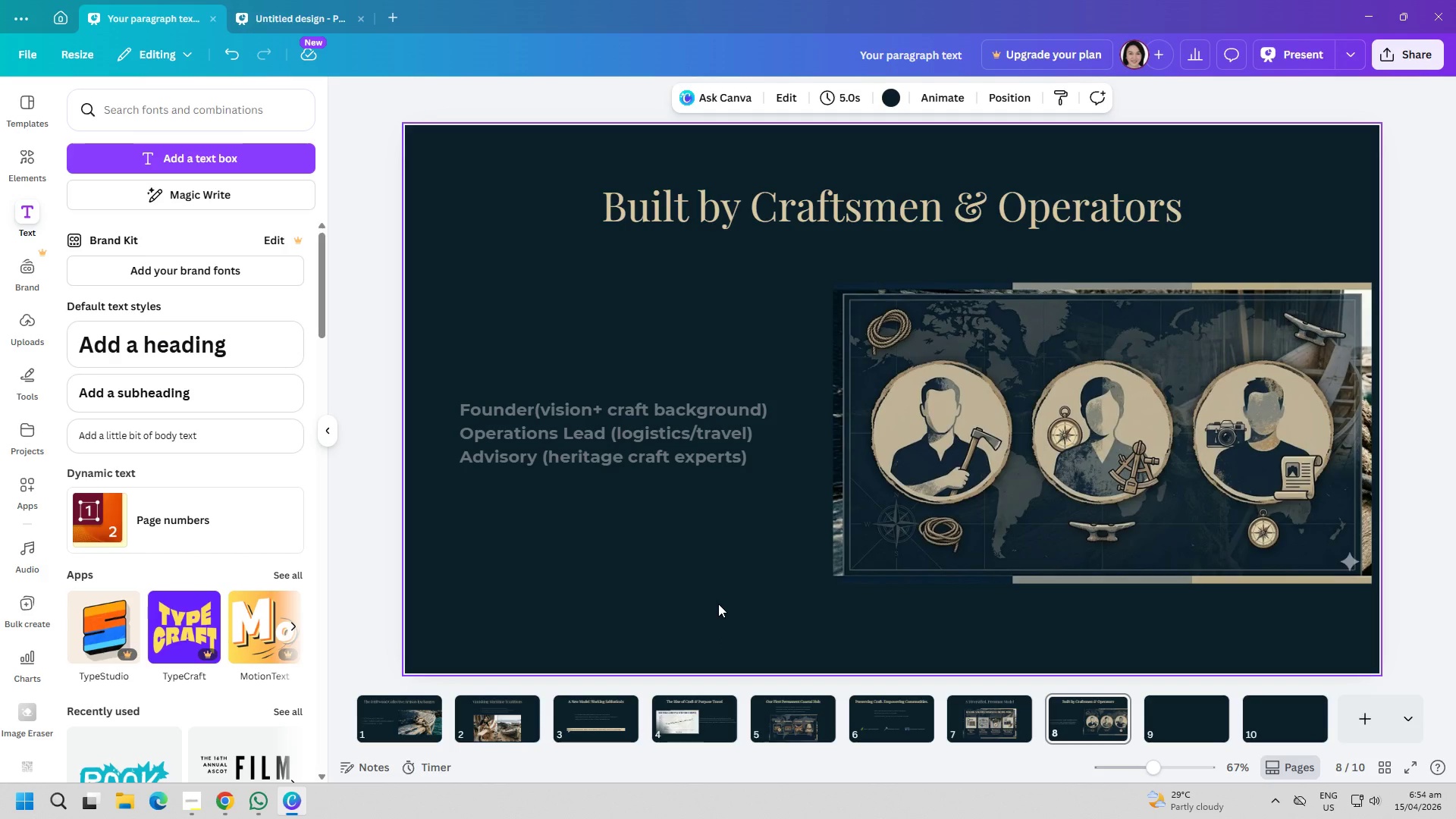 
scroll: coordinate [341, 387], scroll_direction: up, amount: 1.0
 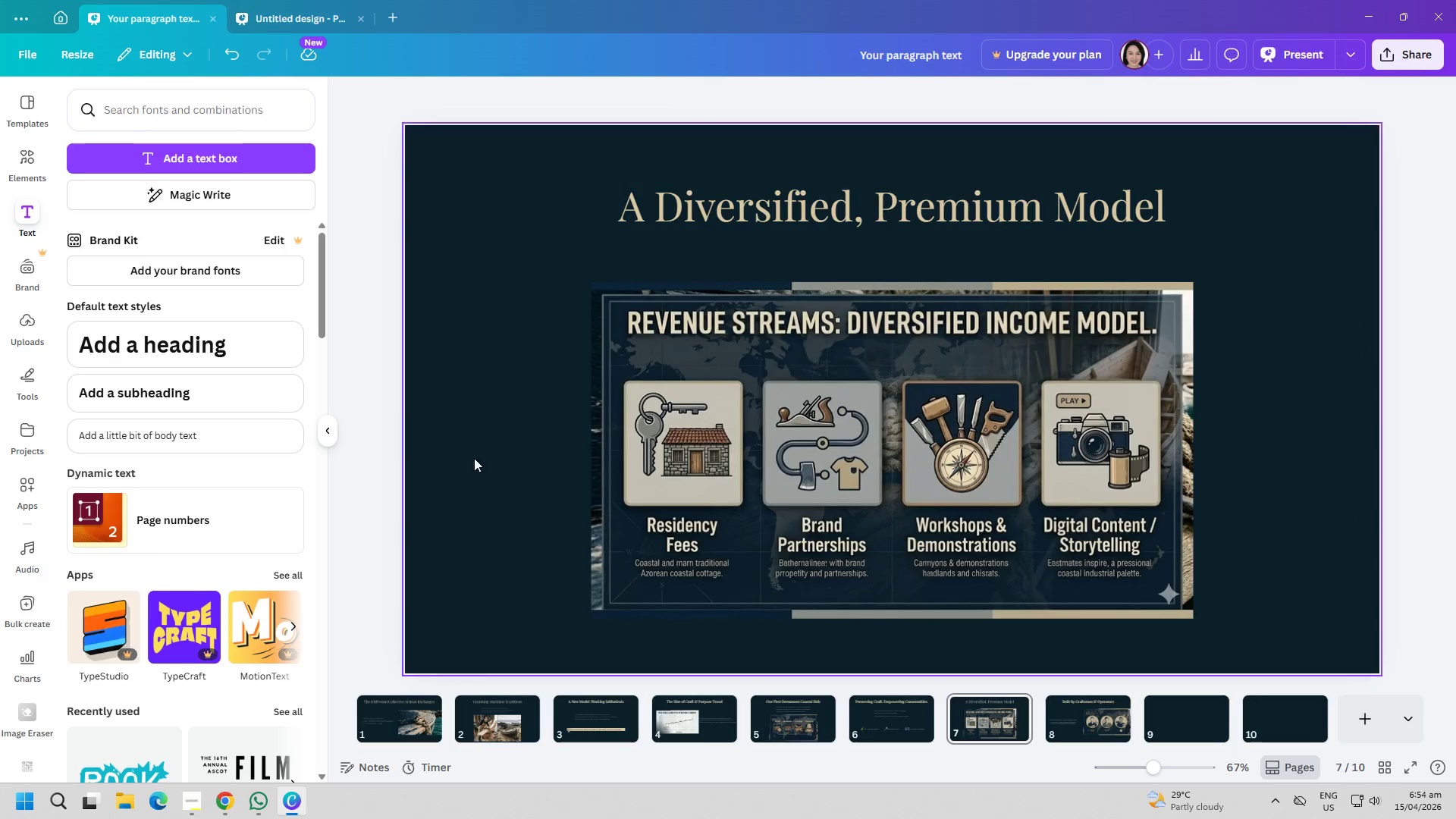 
scroll: coordinate [522, 487], scroll_direction: down, amount: 1.0
 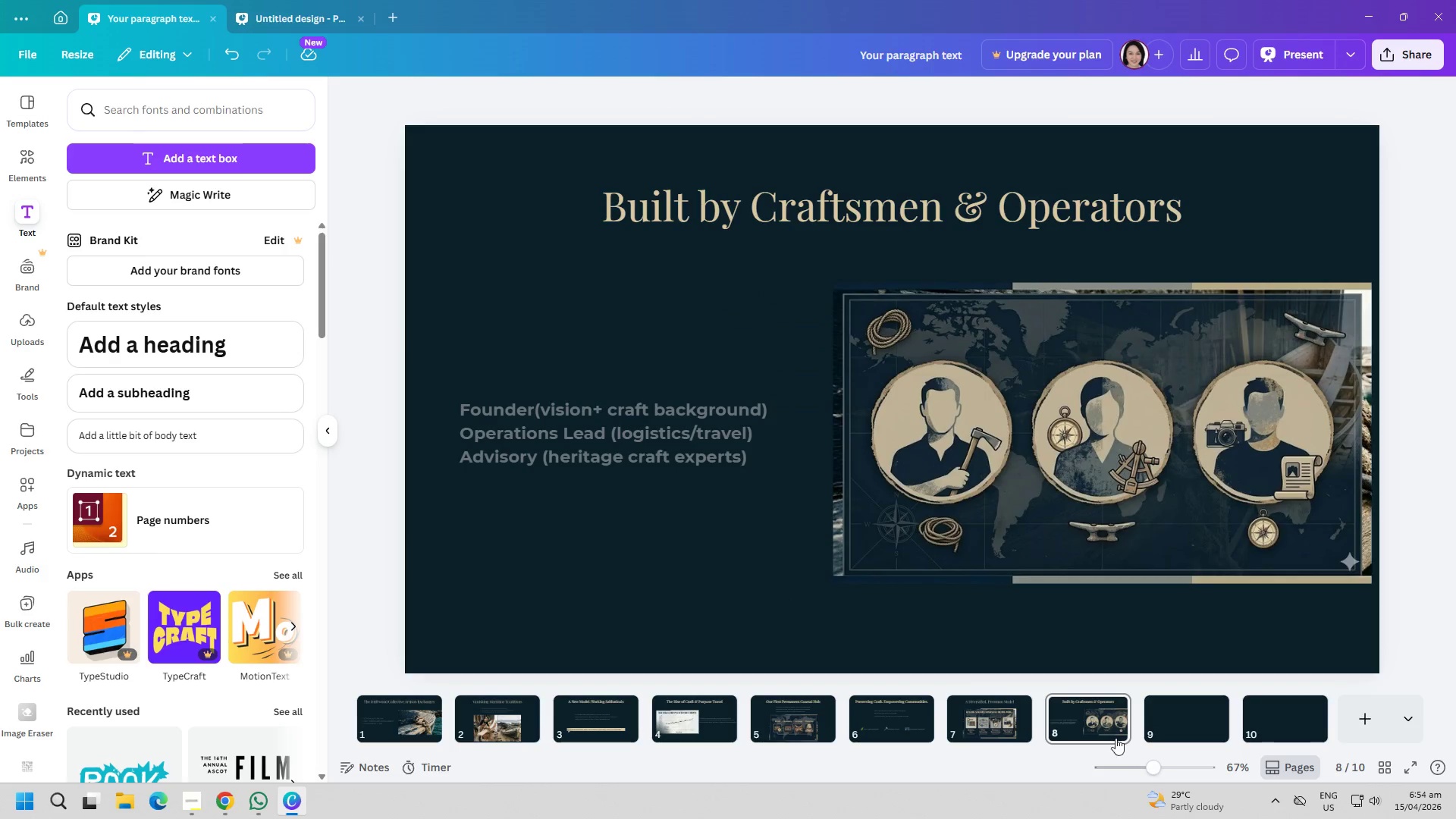 
left_click([1155, 739])
 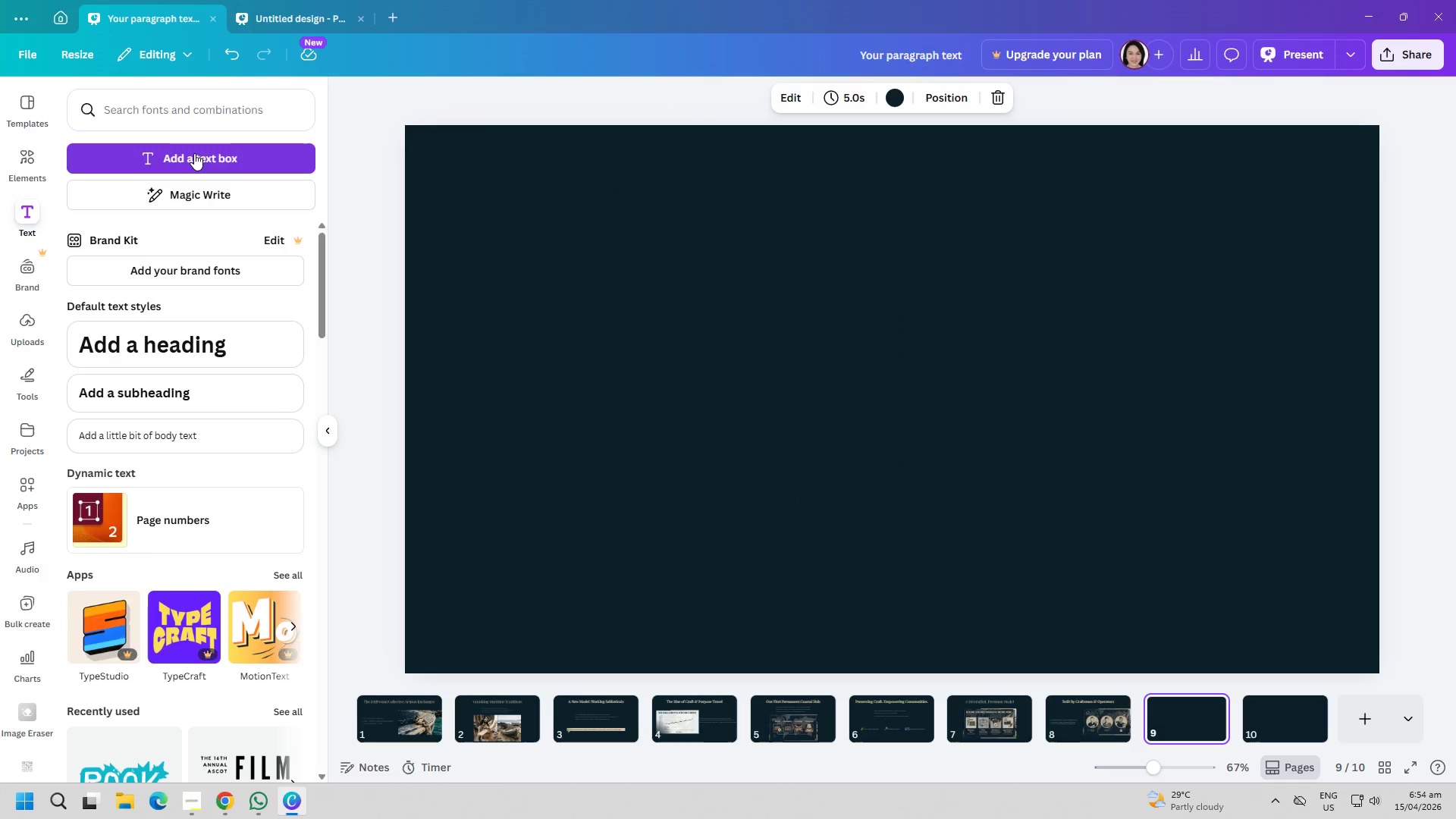 
left_click([194, 153])
 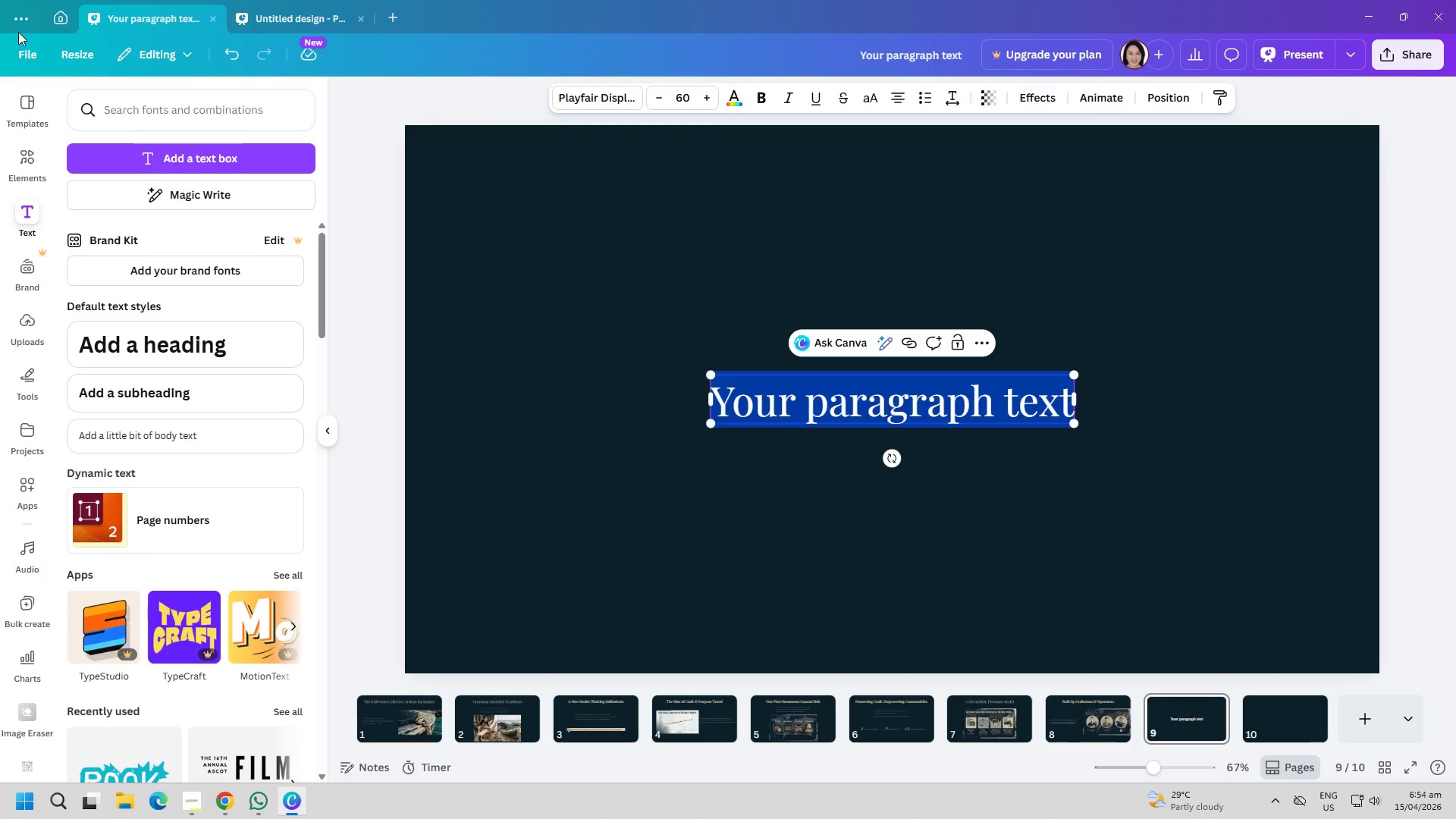 
type(Iv)
key(Backspace)
type(nvestment Opportunity)
 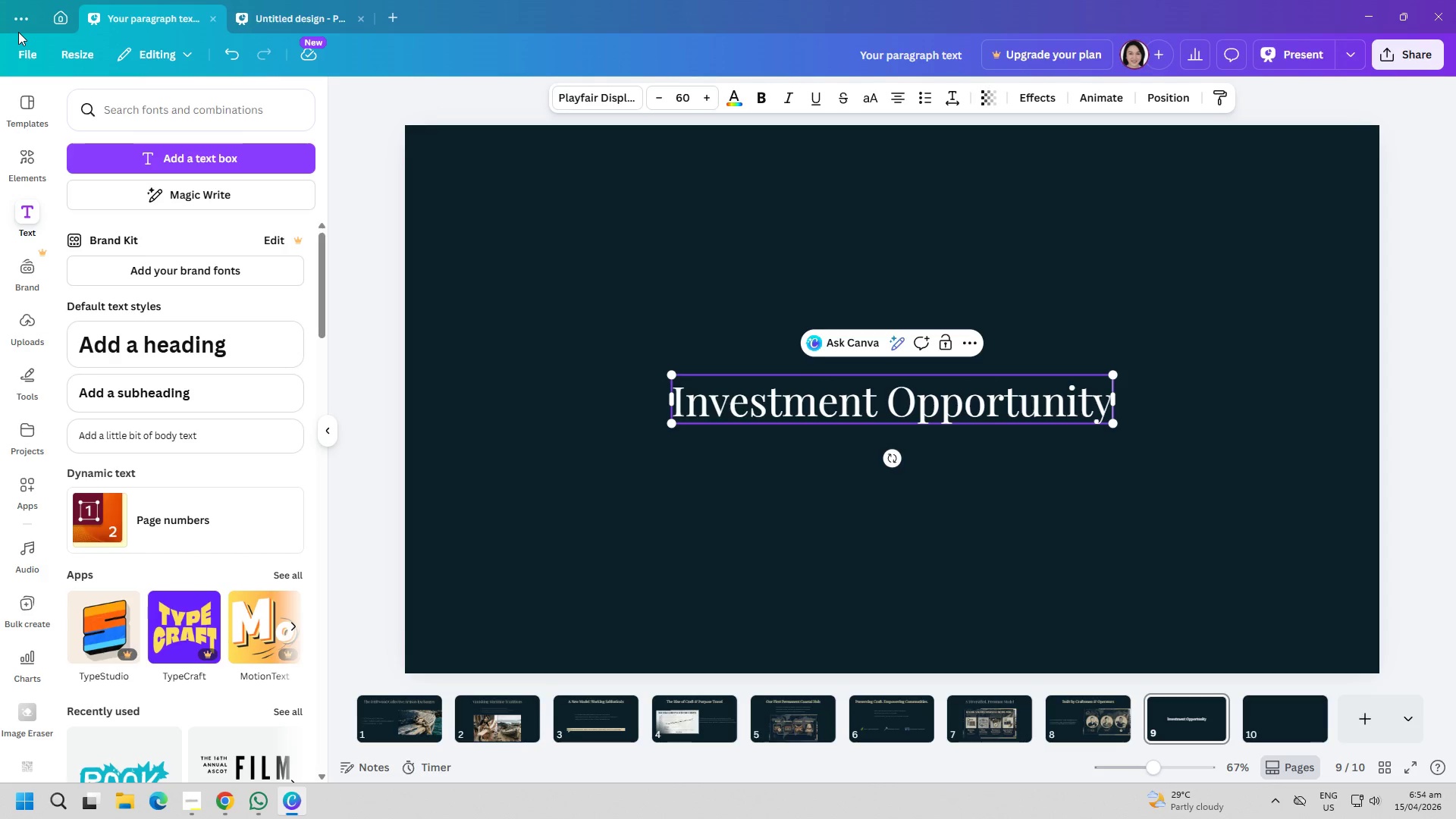 
key(Control+ControlLeft)
 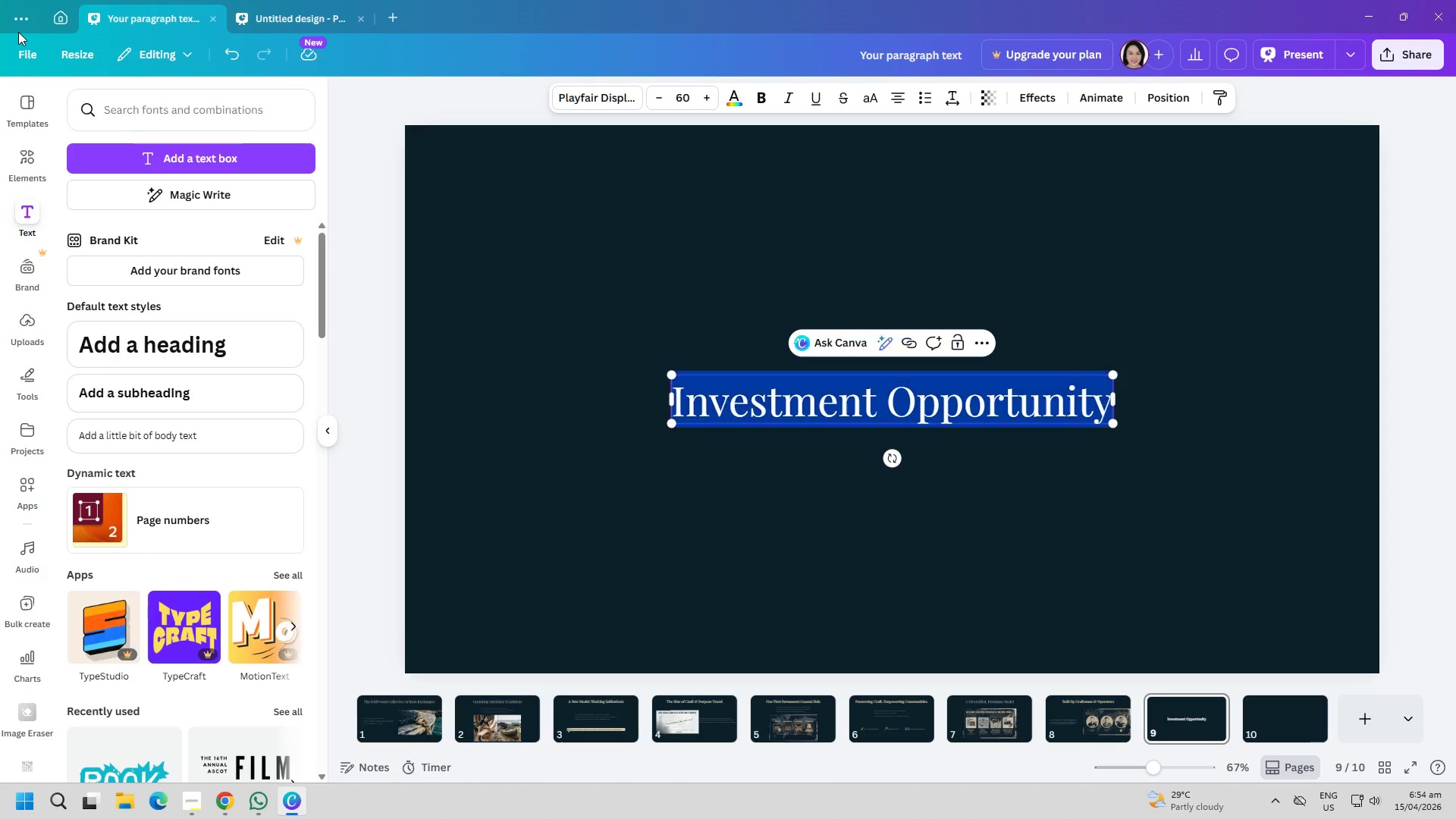 
key(Control+A)
 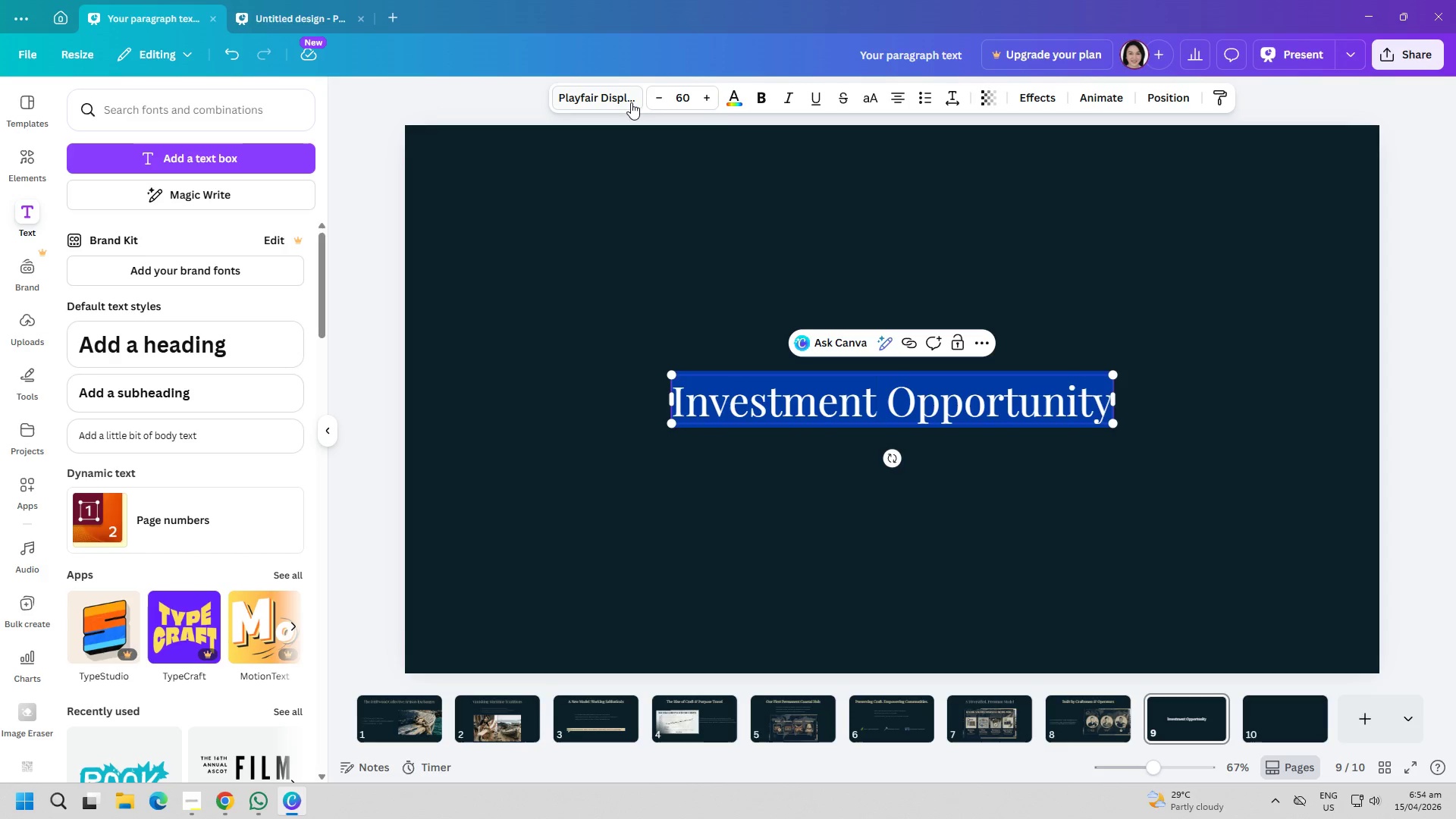 
left_click([742, 96])
 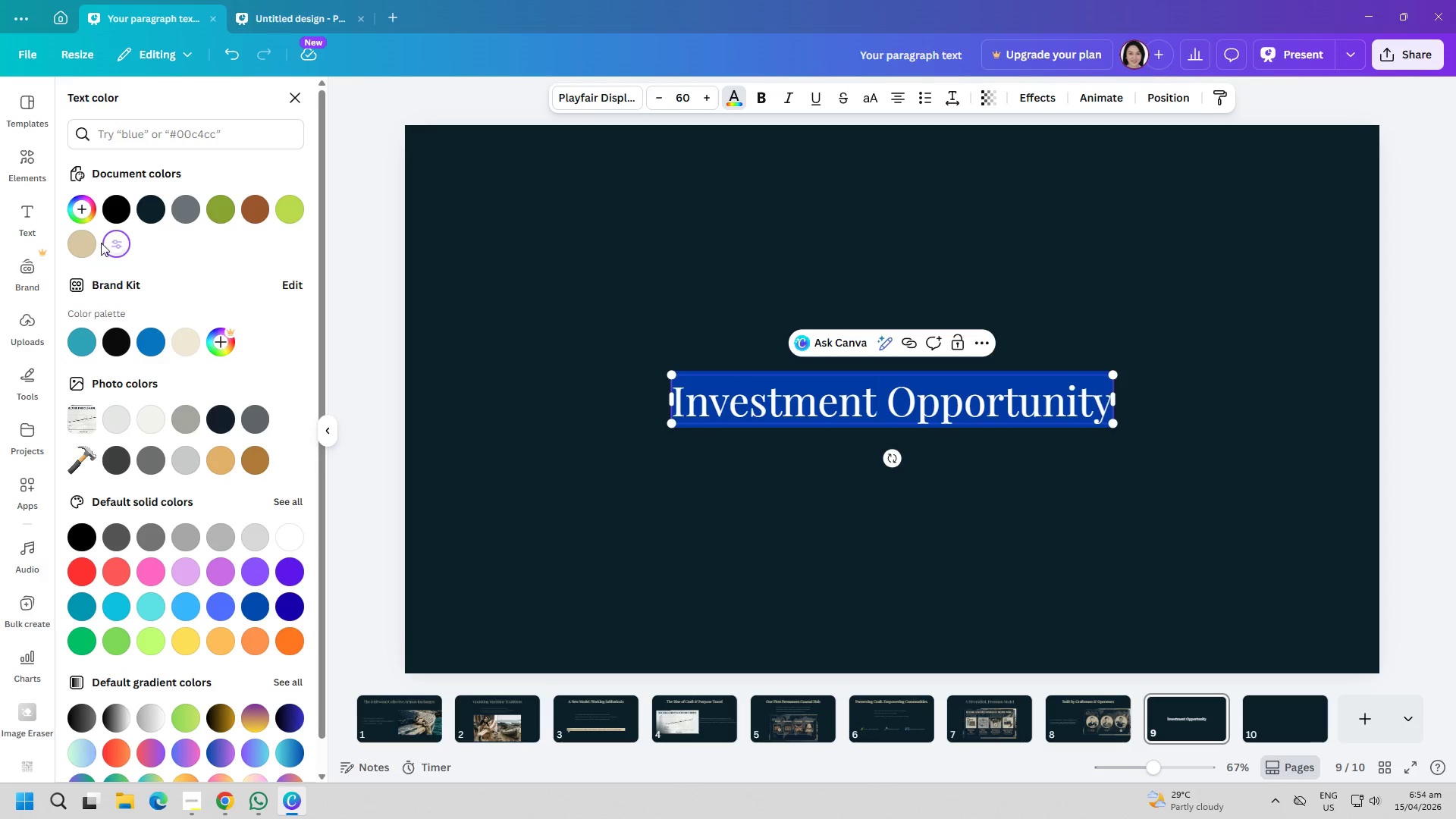 
left_click([96, 243])
 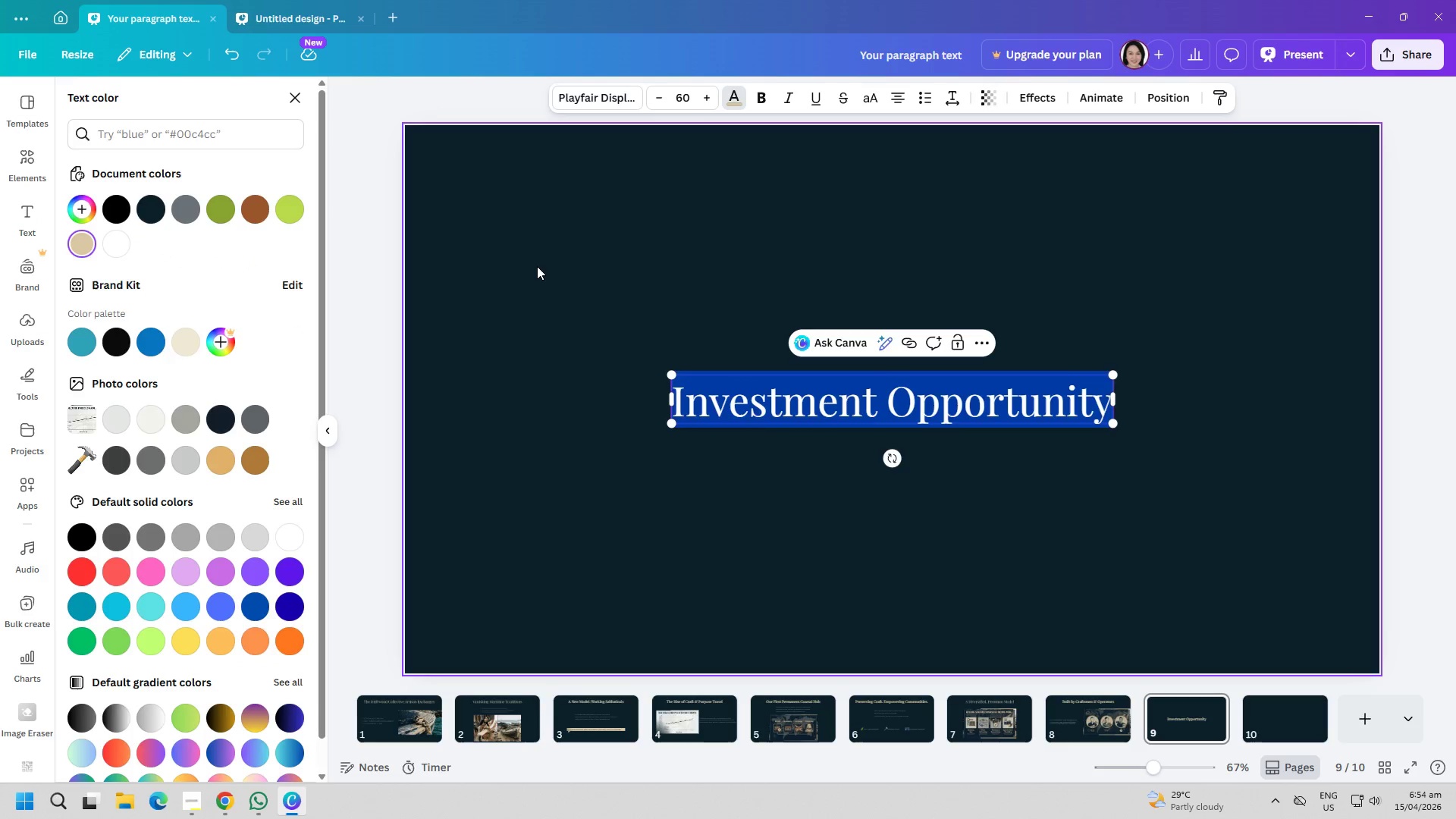 
left_click([537, 266])
 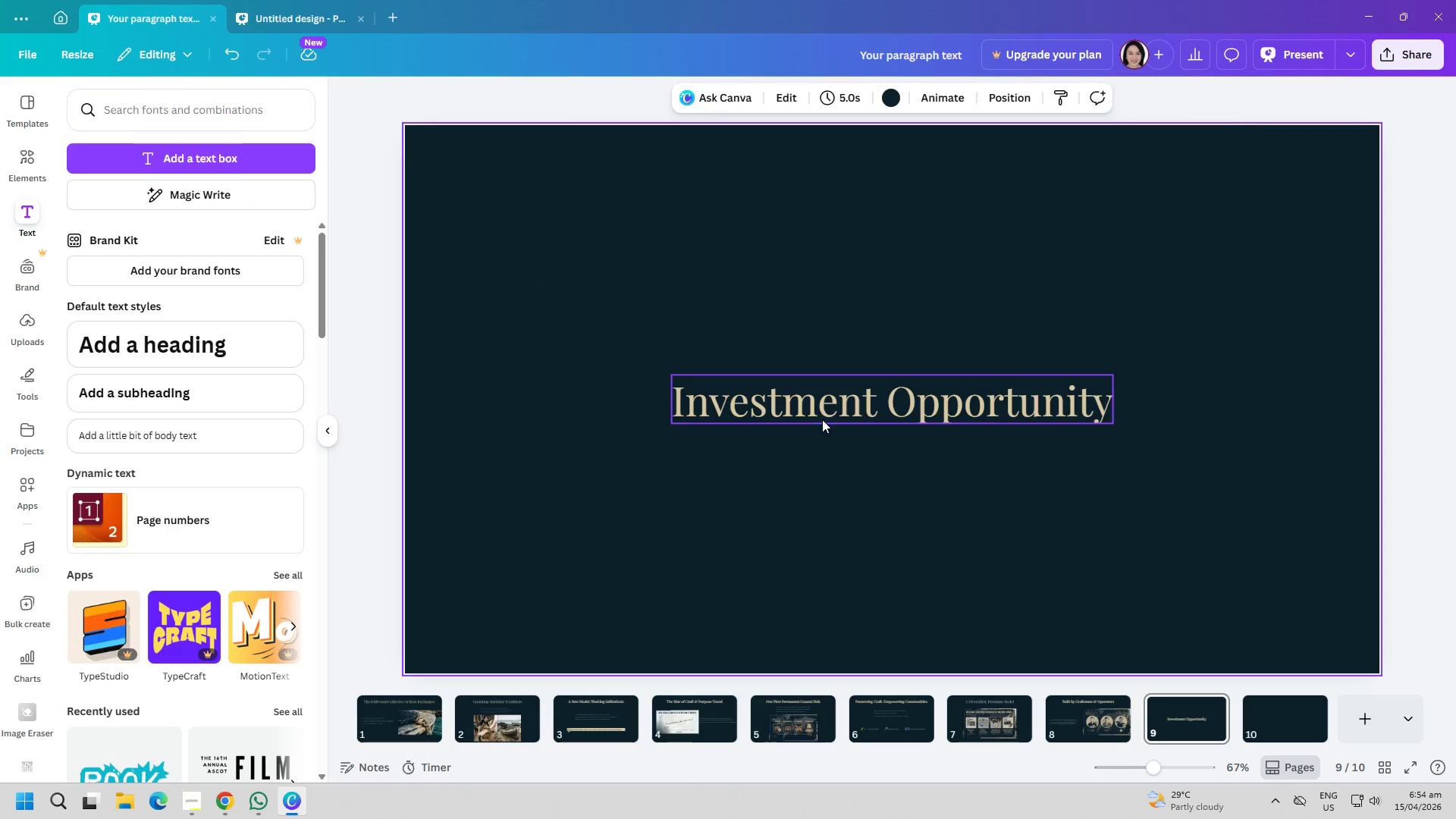 
left_click_drag(start_coordinate=[822, 419], to_coordinate=[825, 224])
 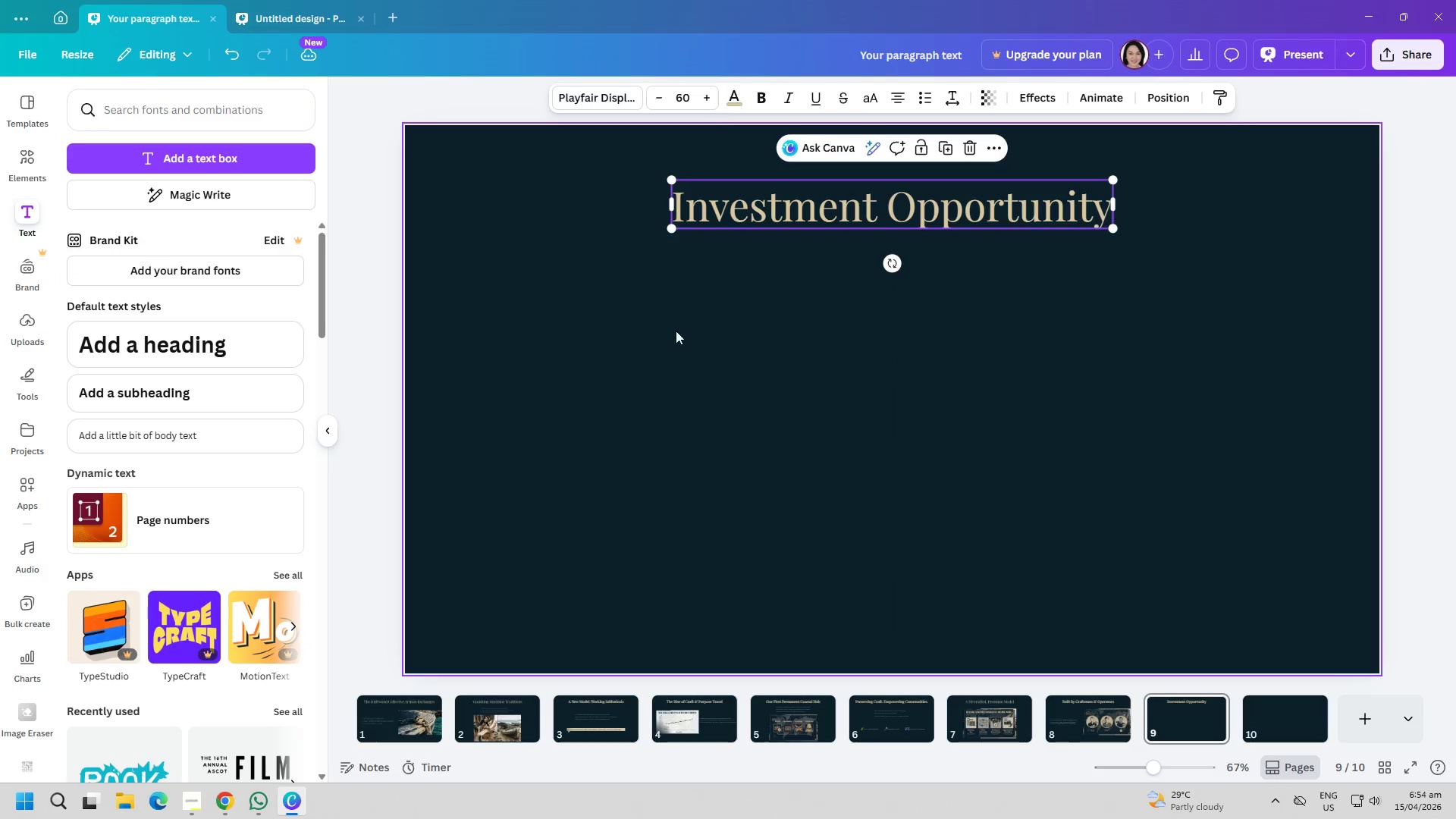 
left_click([676, 331])
 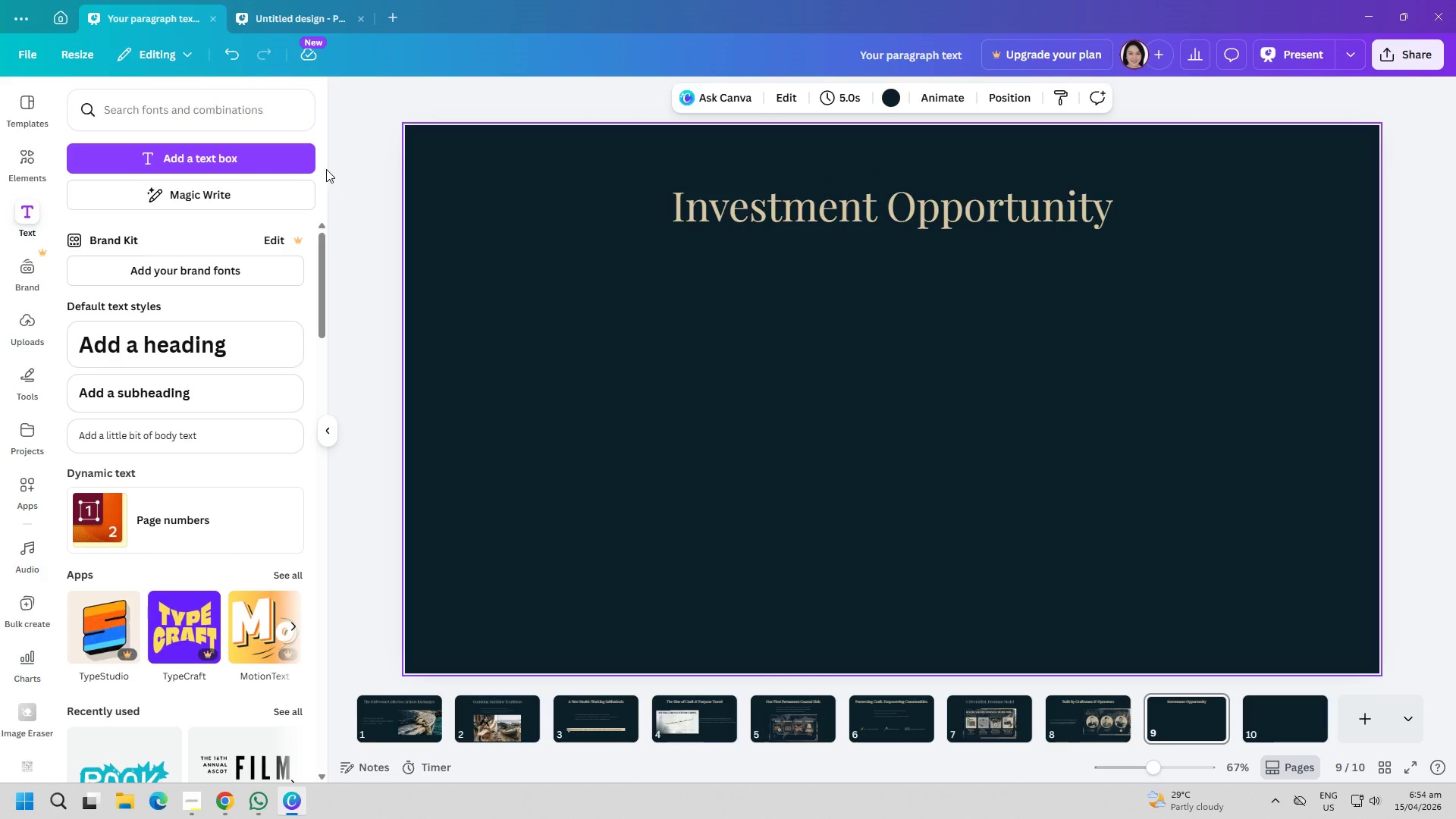 
left_click([299, 152])
 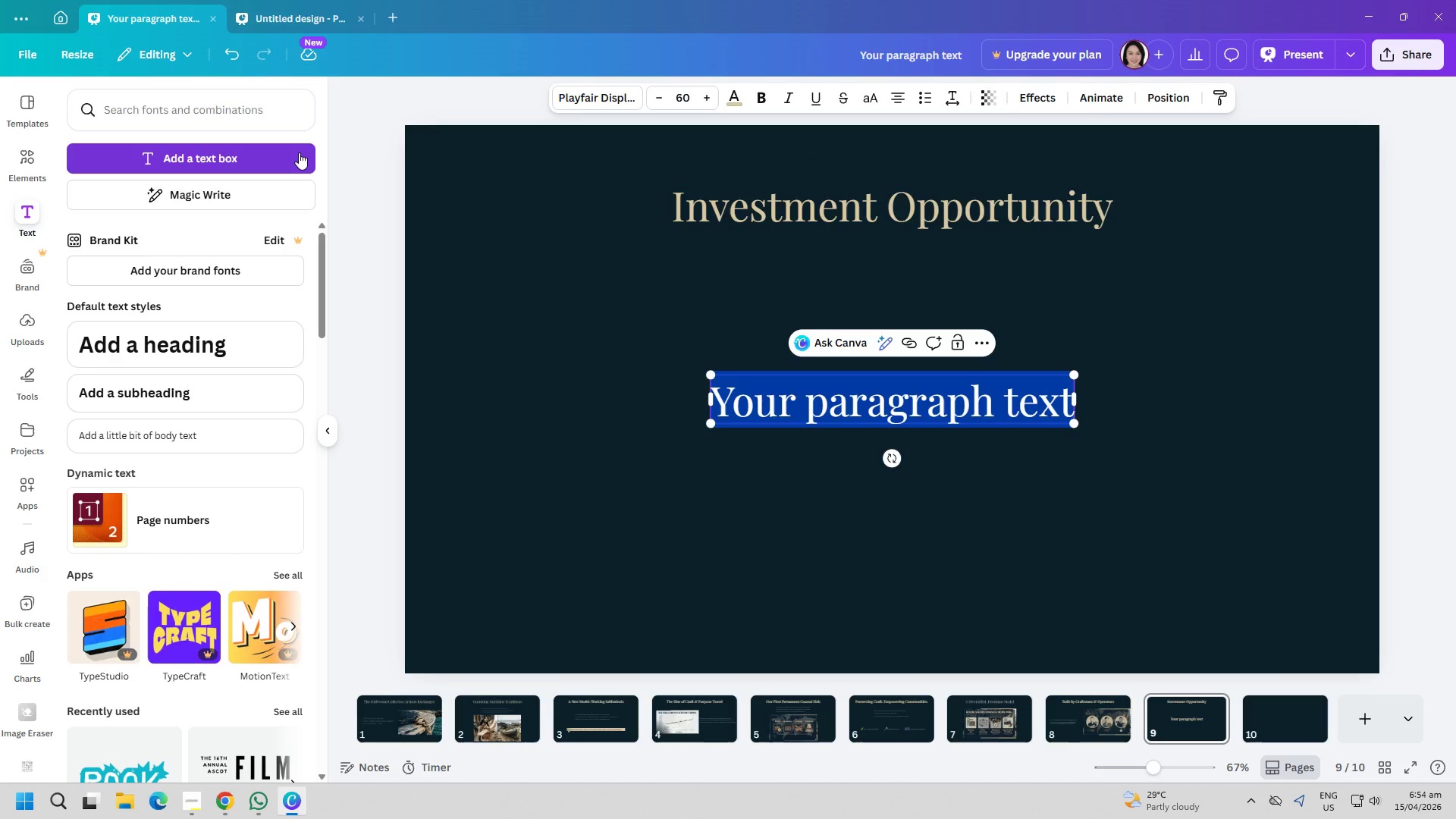 
type(Fouy)
key(Backspace)
type(nding Goal: (e.g,. $67)
key(Backspace)
type(50)
 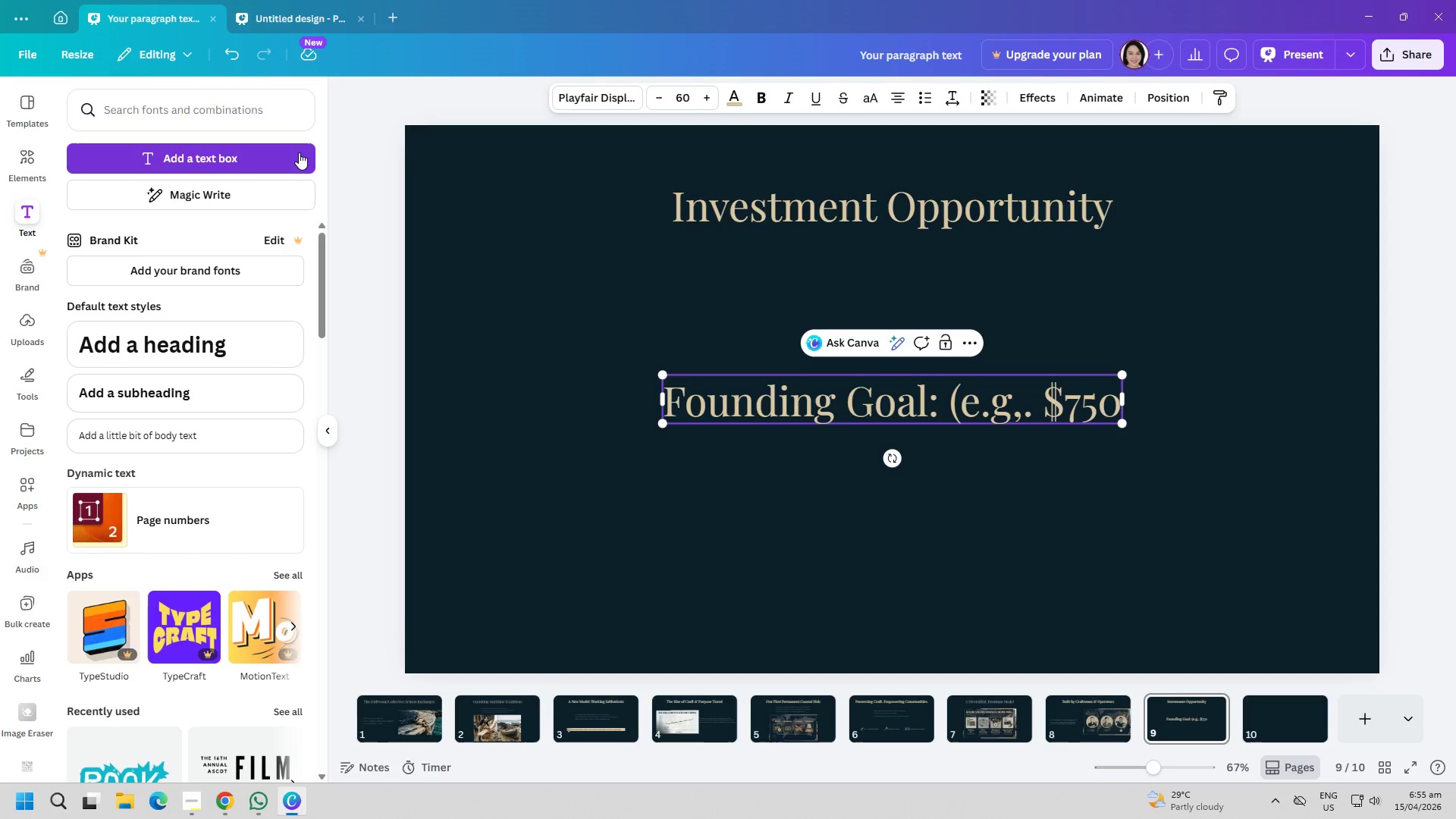 
type(-)
key(Backspace)
type(k-$1)
key(Backspace)
type($1.)
key(Backspace)
key(Backspace)
key(Backspace)
type(!)
key(Backspace)
type(1.2)
 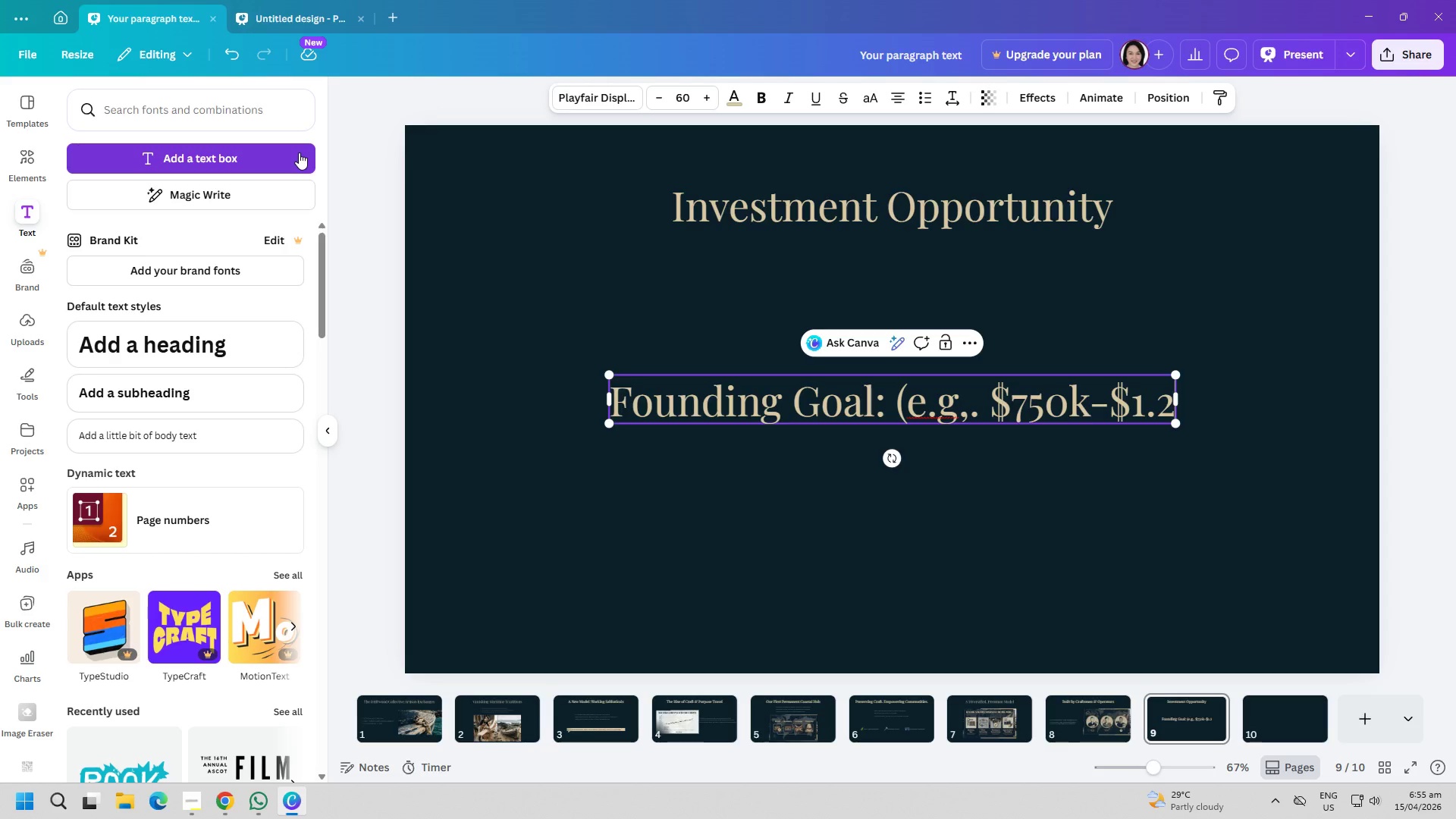 
key(CapsLock)
 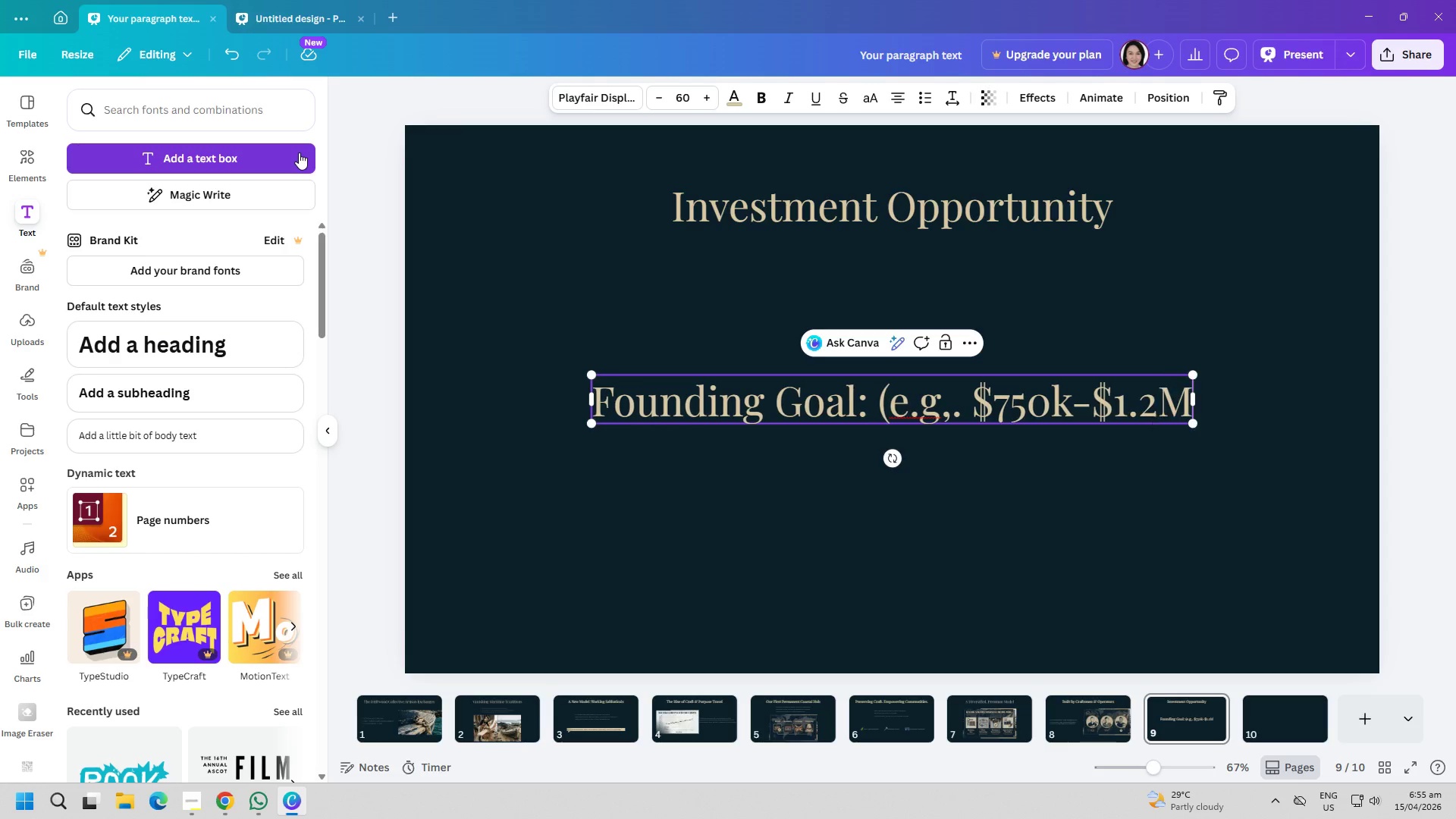 
key(M)
 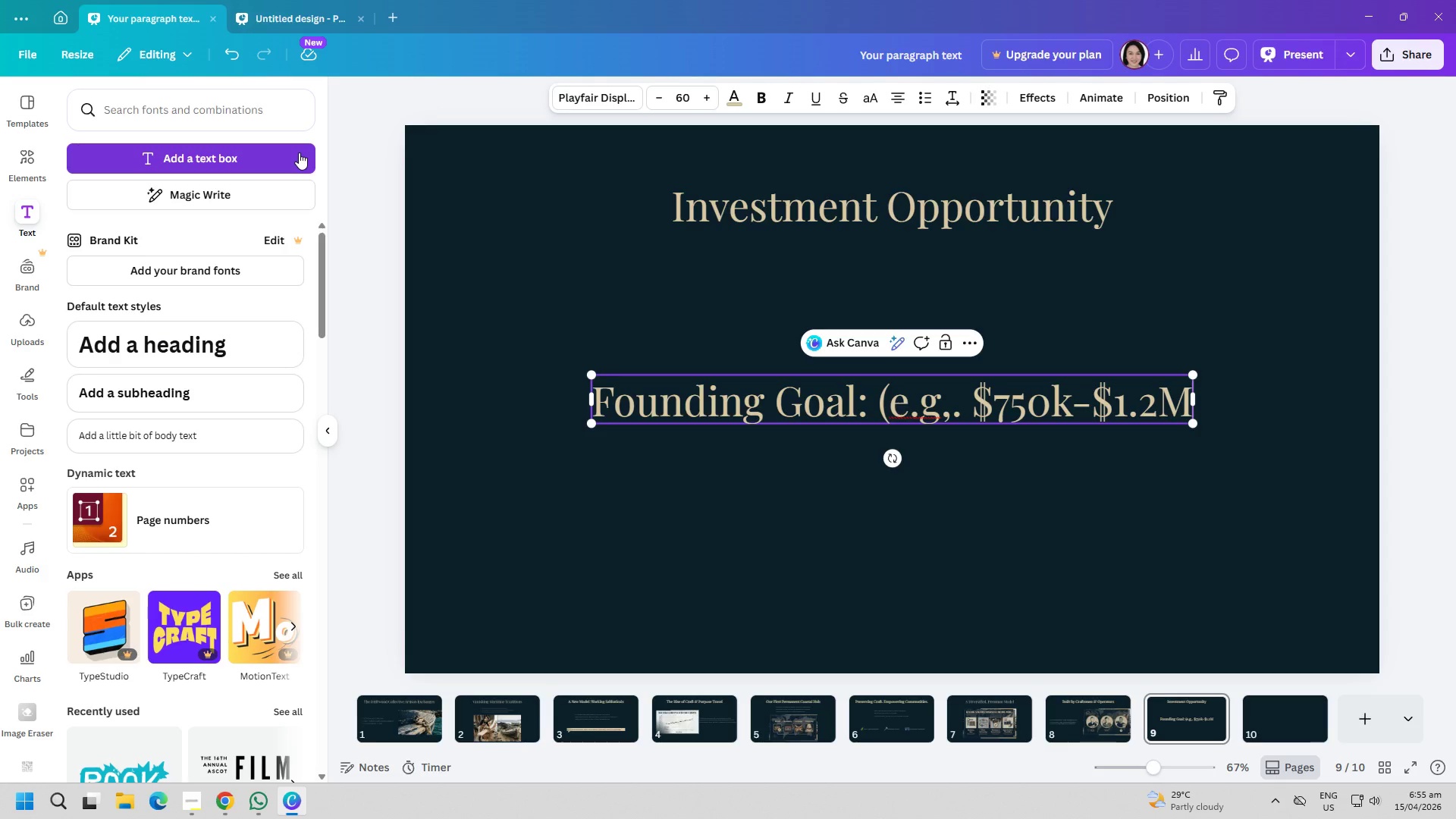 
key(CapsLock)
 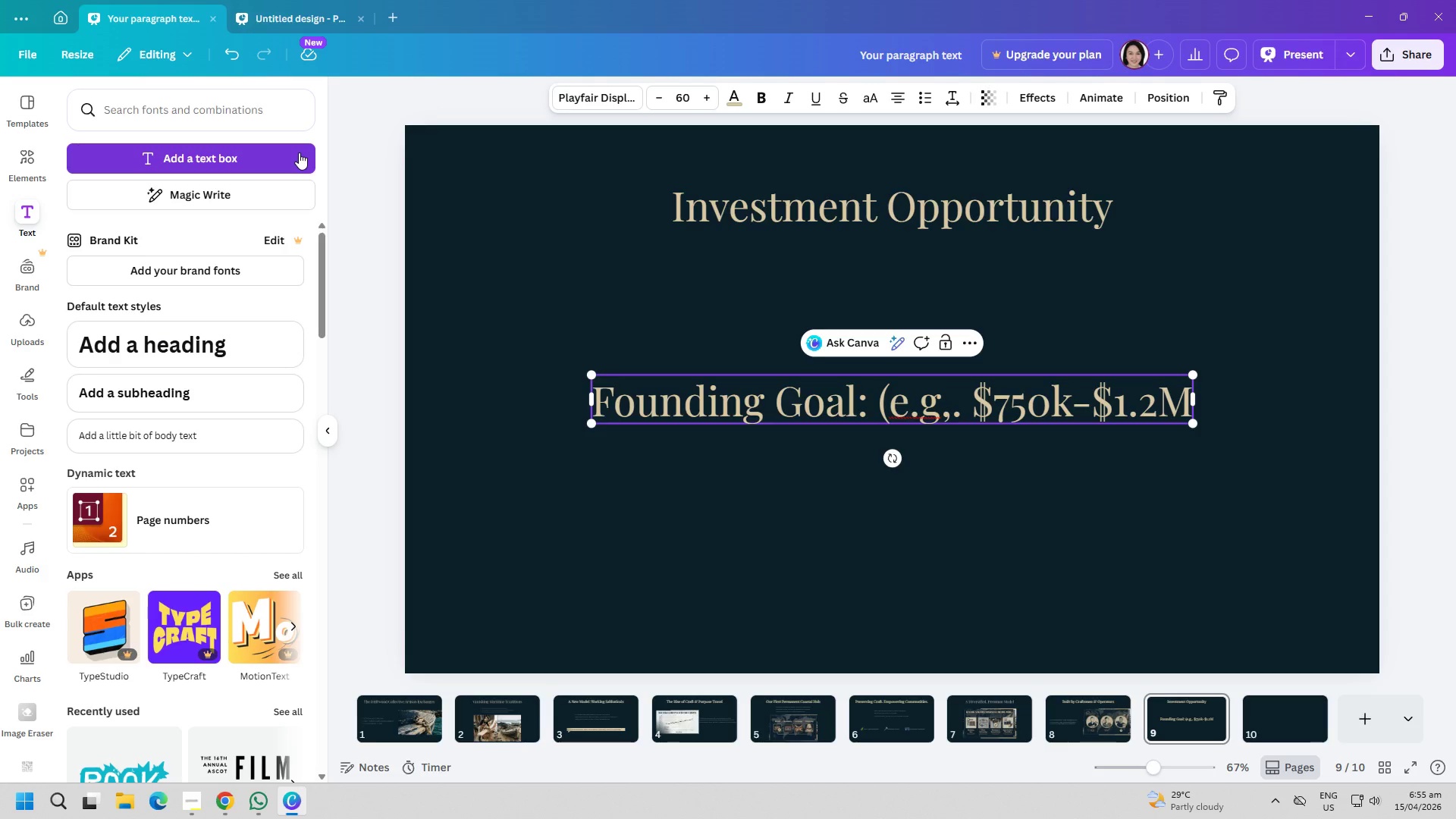 
key(Shift+0)
 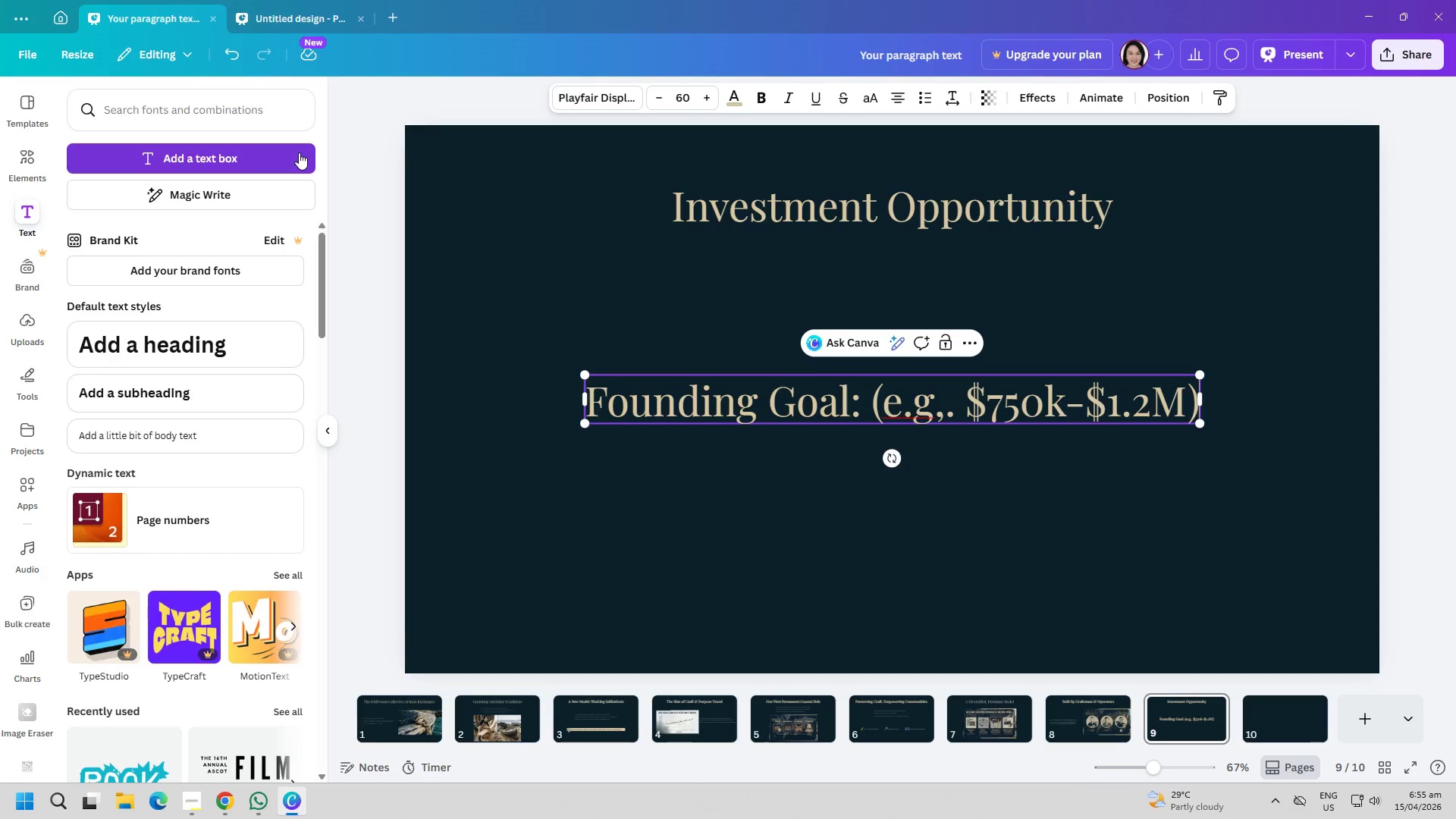 
key(Control+ControlLeft)
 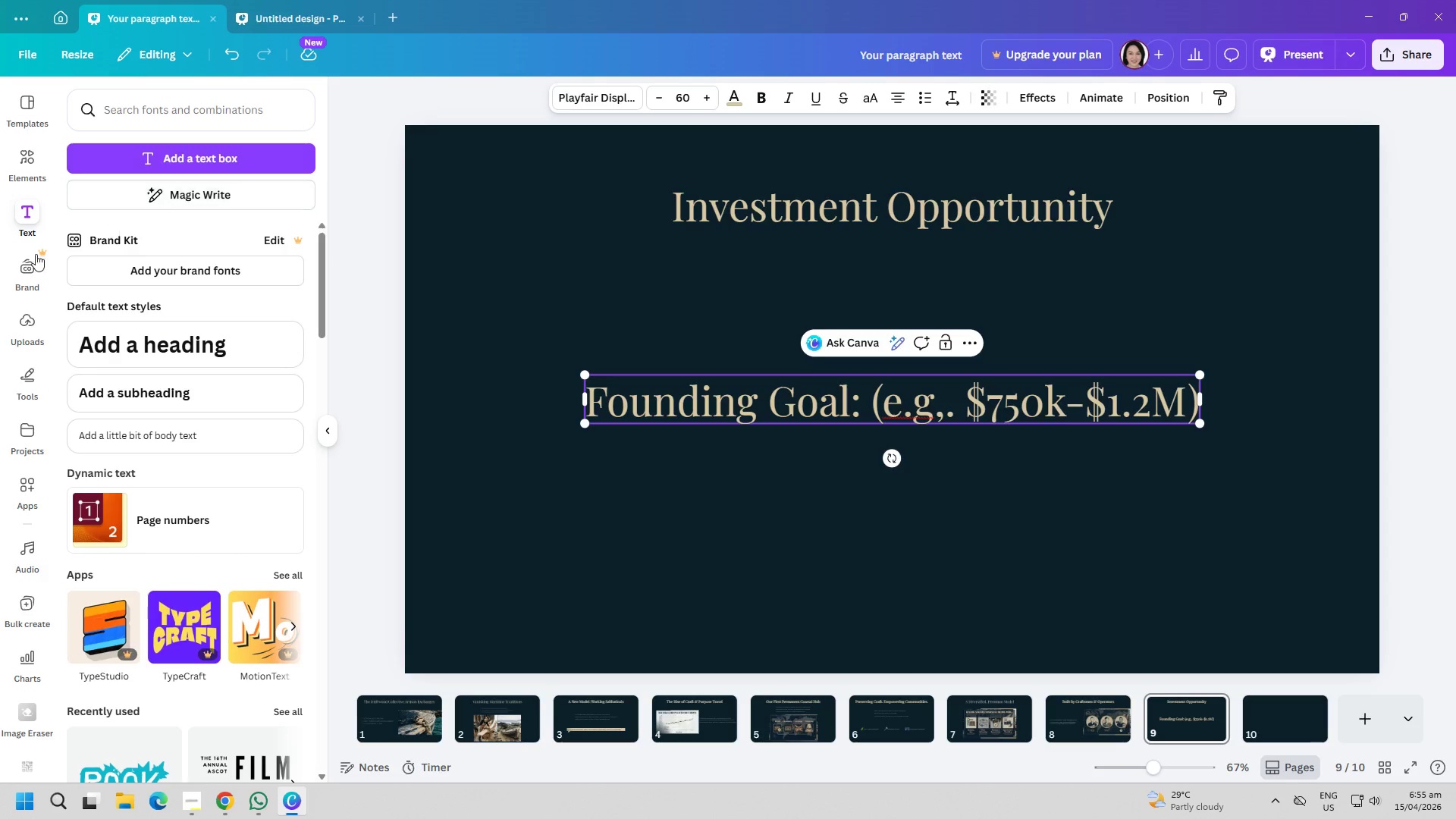 
key(Control+A)
 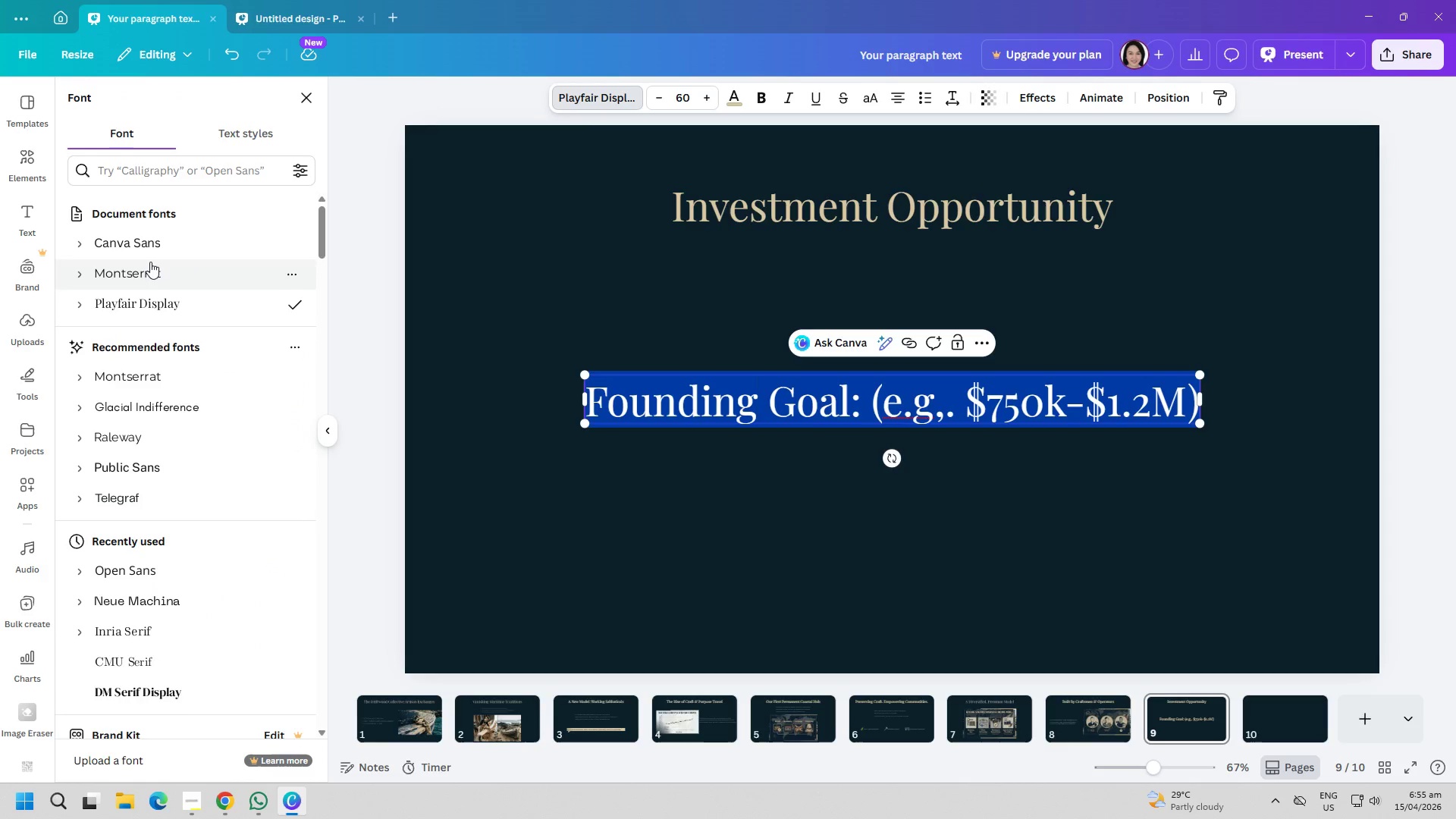 
left_click([146, 275])
 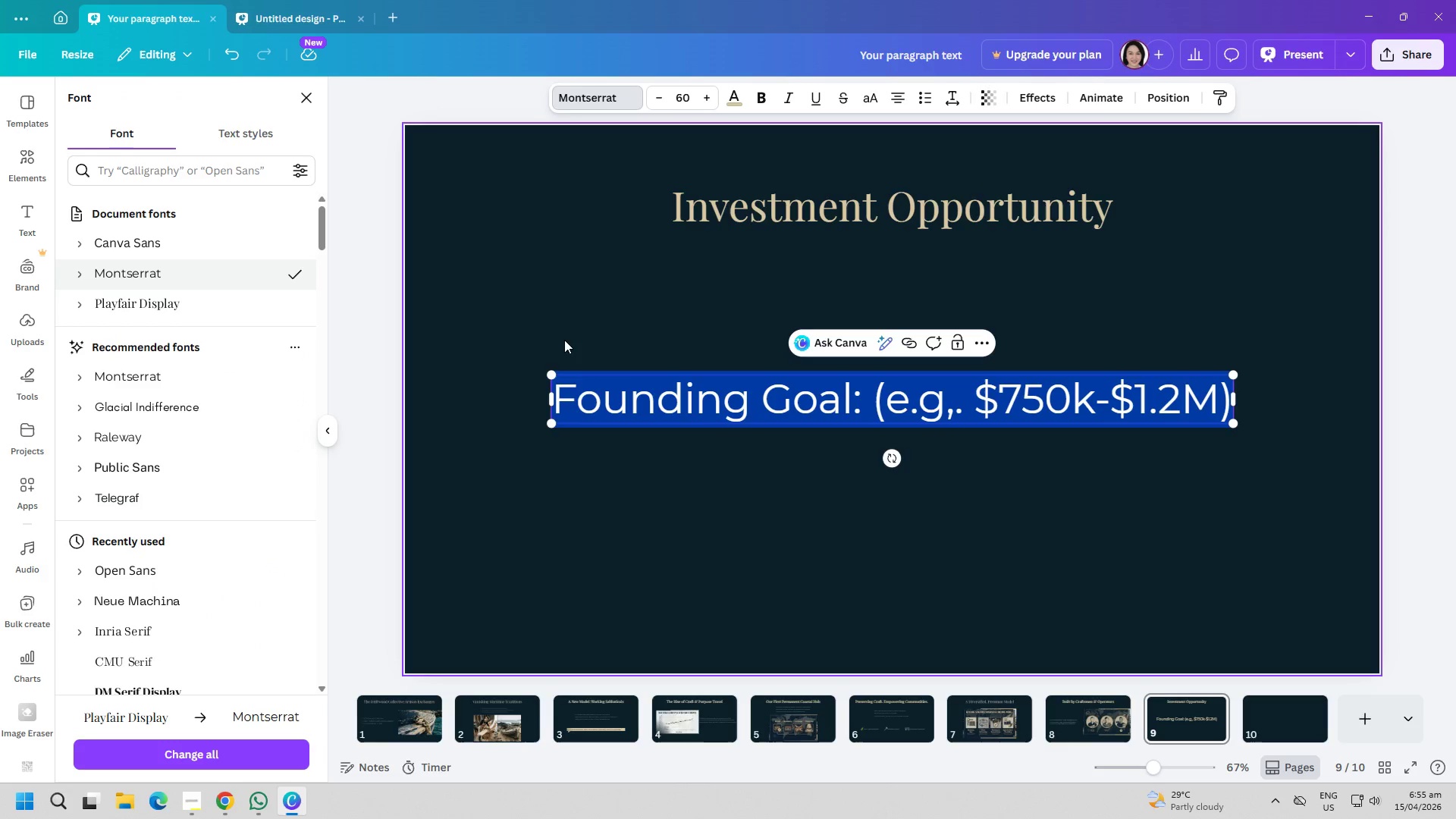 
left_click([588, 289])
 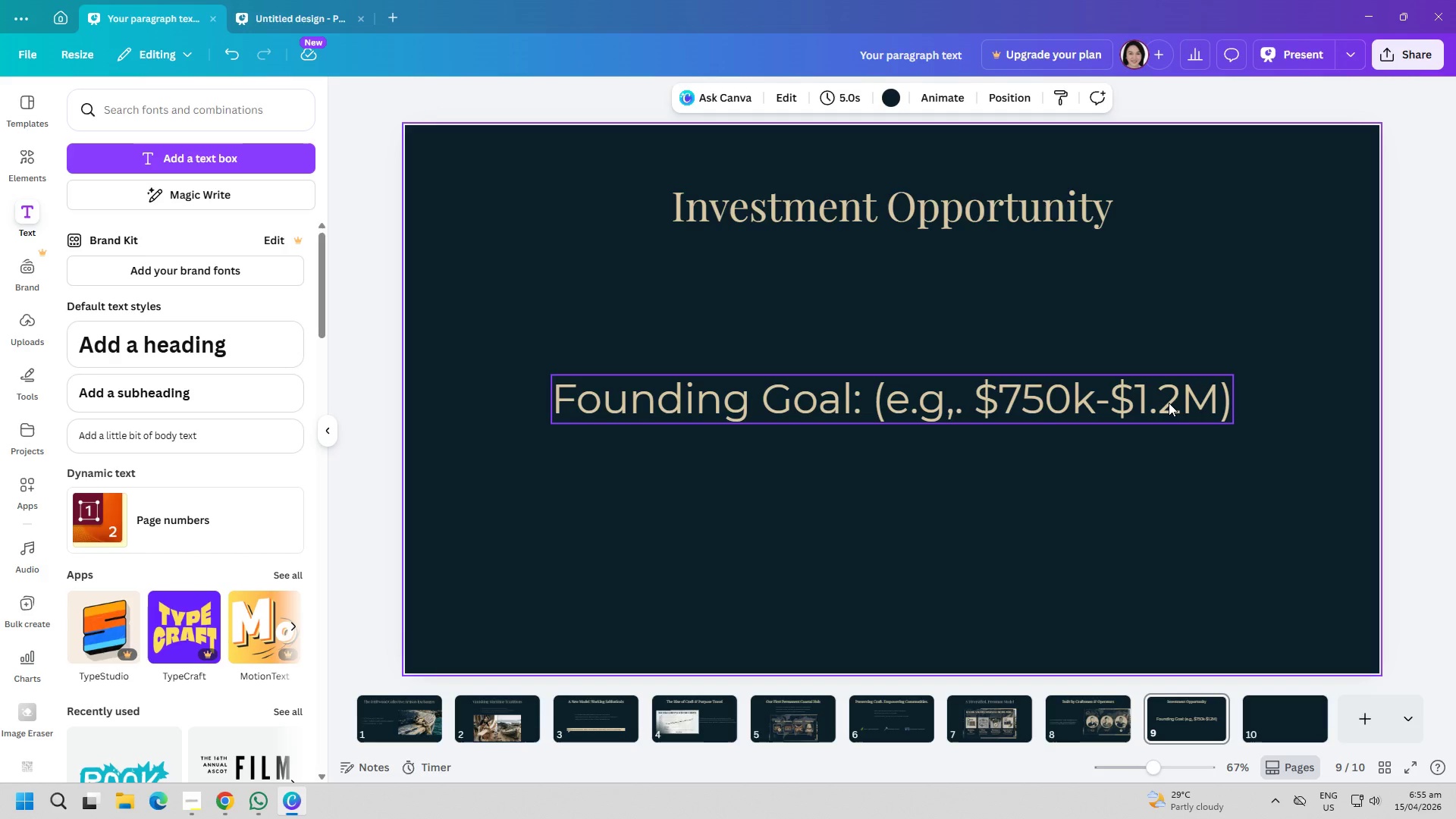 
double_click([1169, 403])
 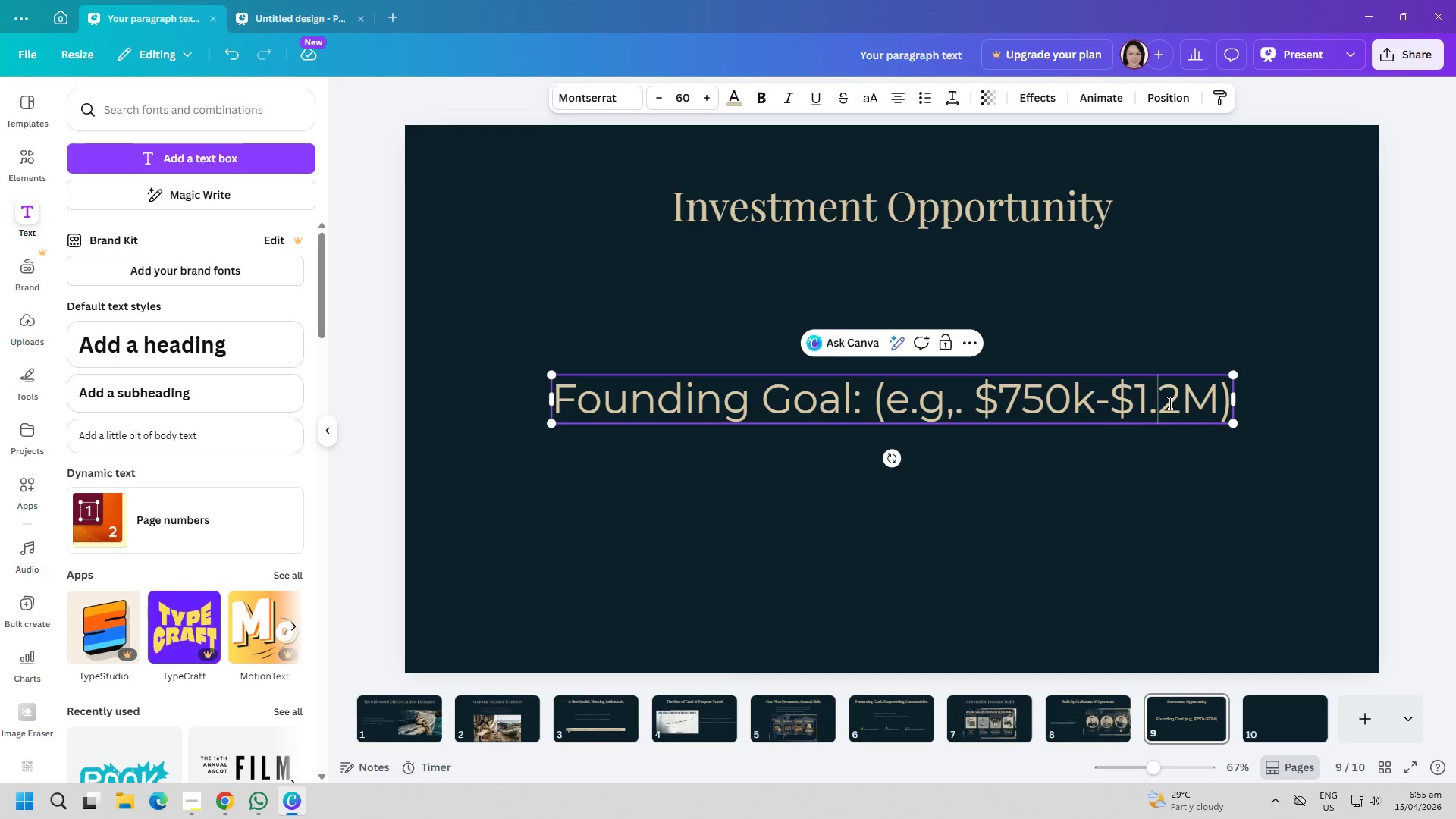 
key(Control+ControlLeft)
 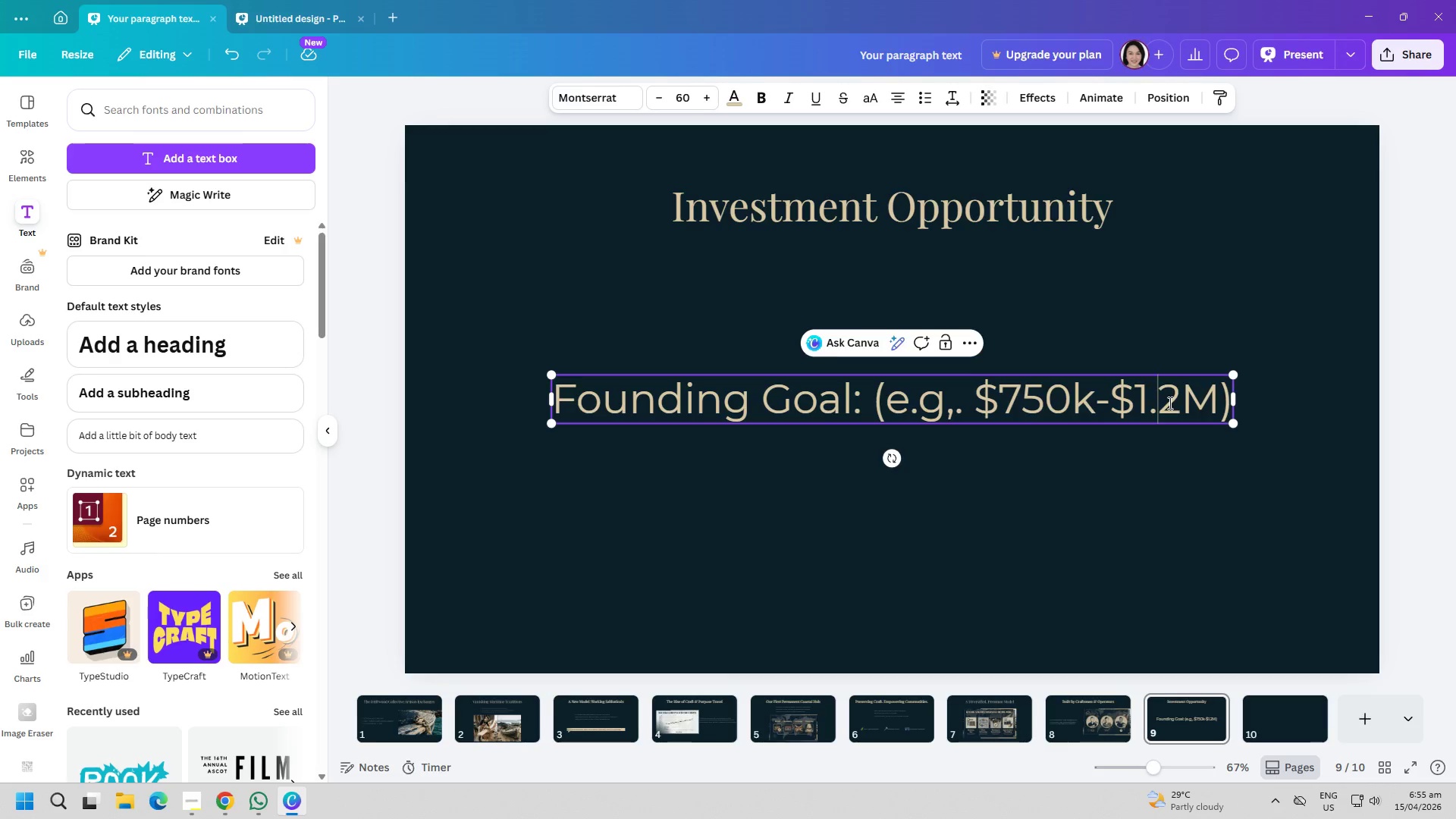 
key(Control+A)
 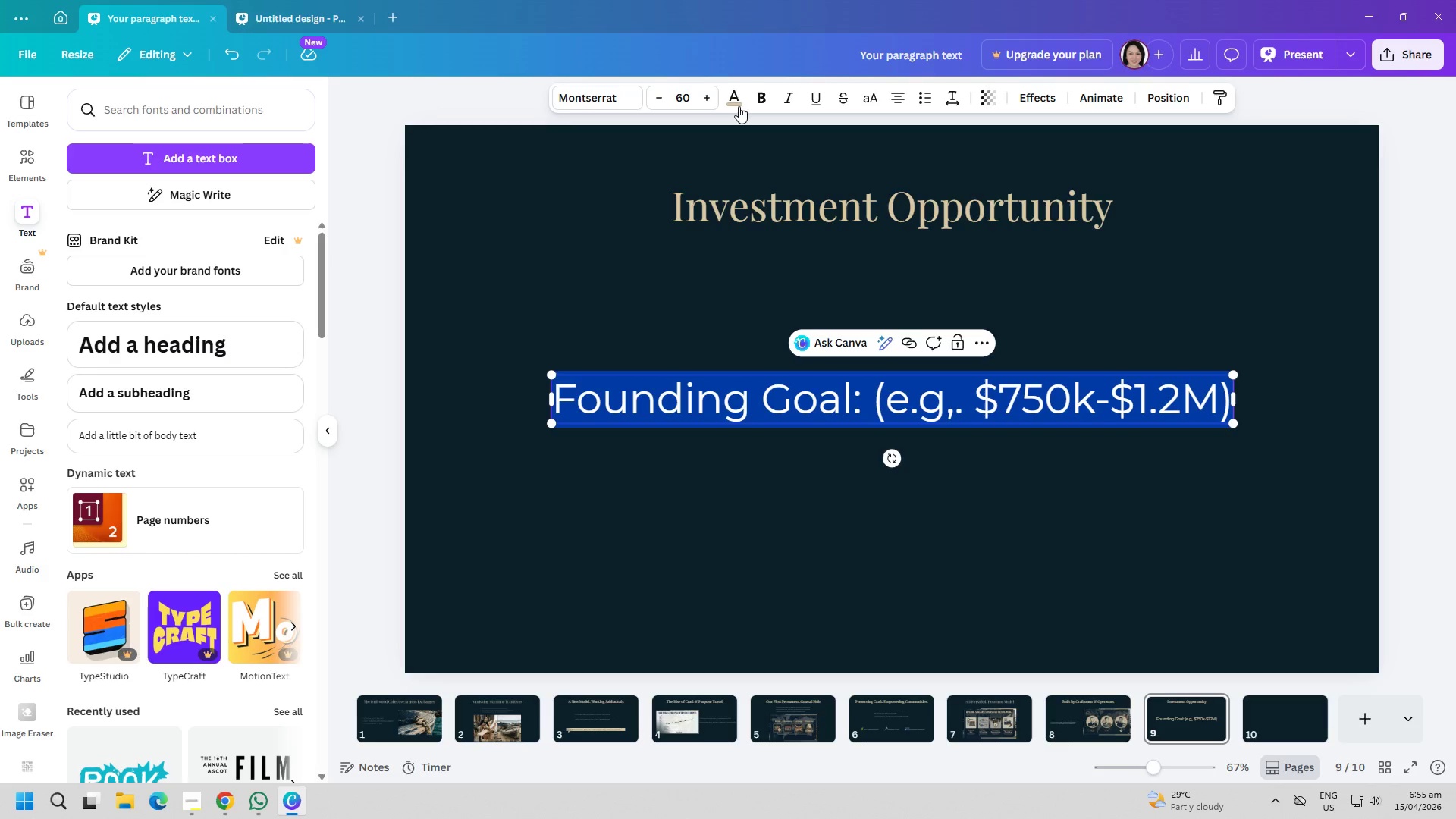 
left_click([733, 94])
 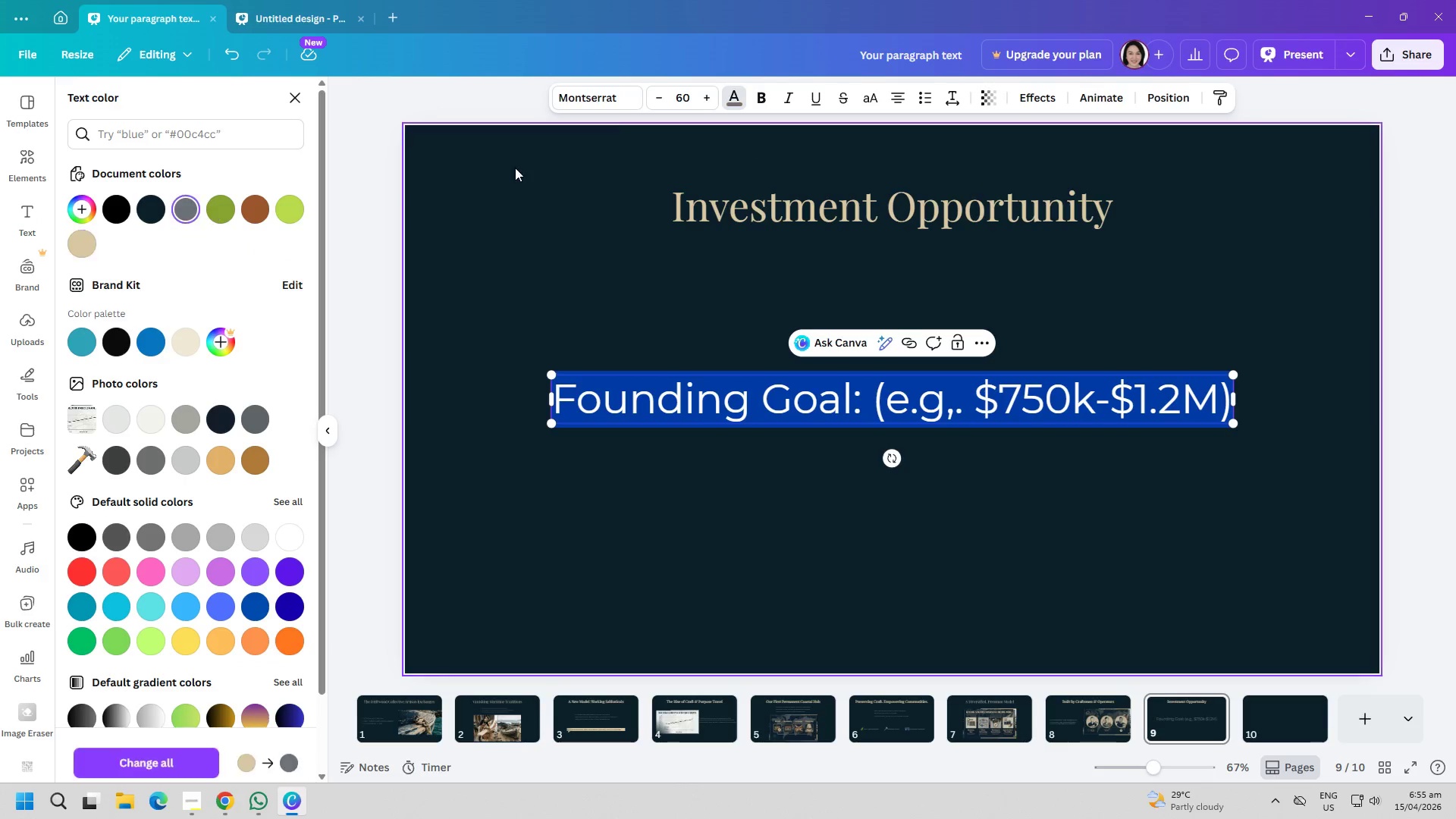 
left_click([687, 101])
 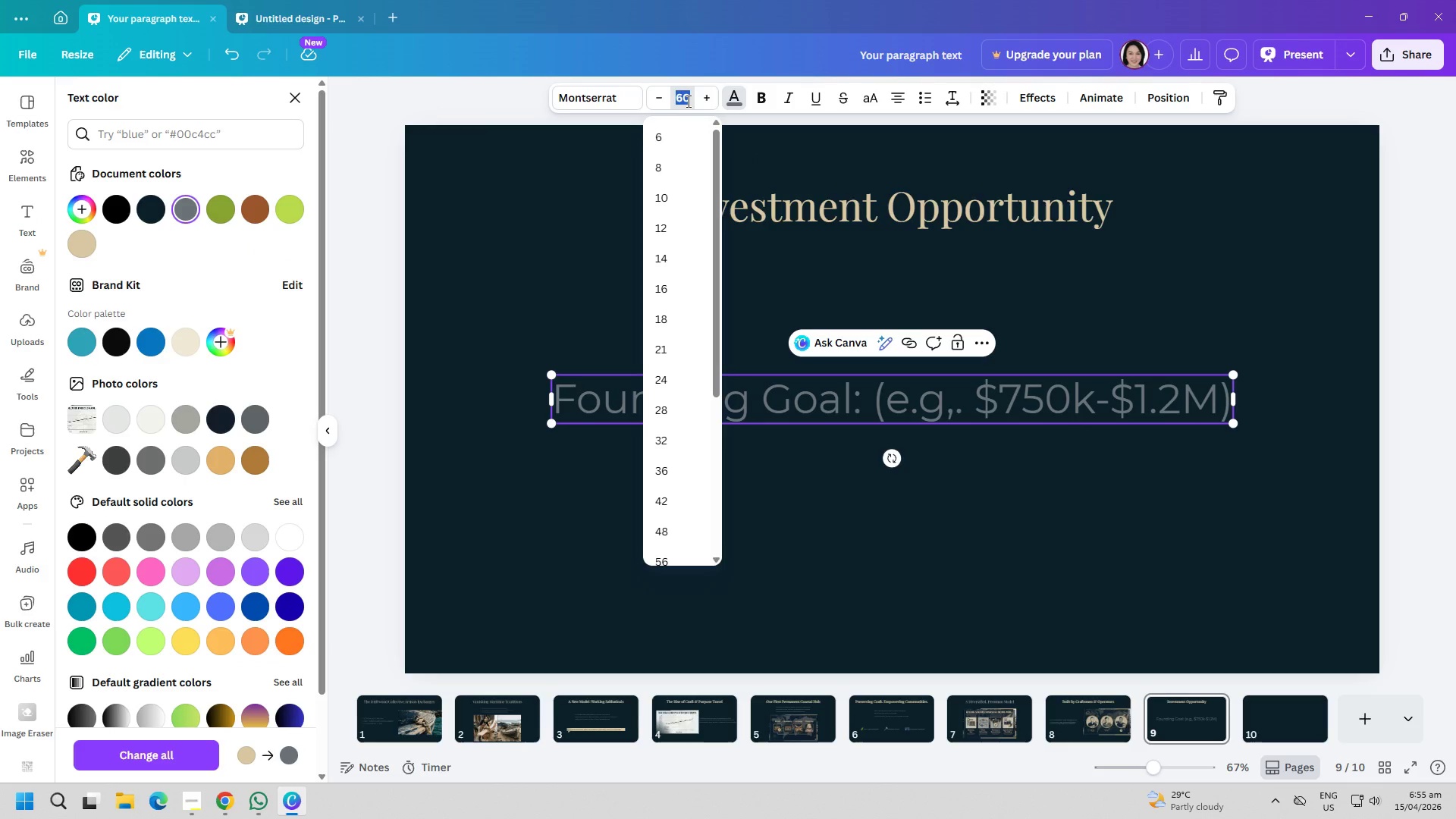 
type(24)
key(Backspace)
type(5)
key(Backspace)
key(Backspace)
type(30)
 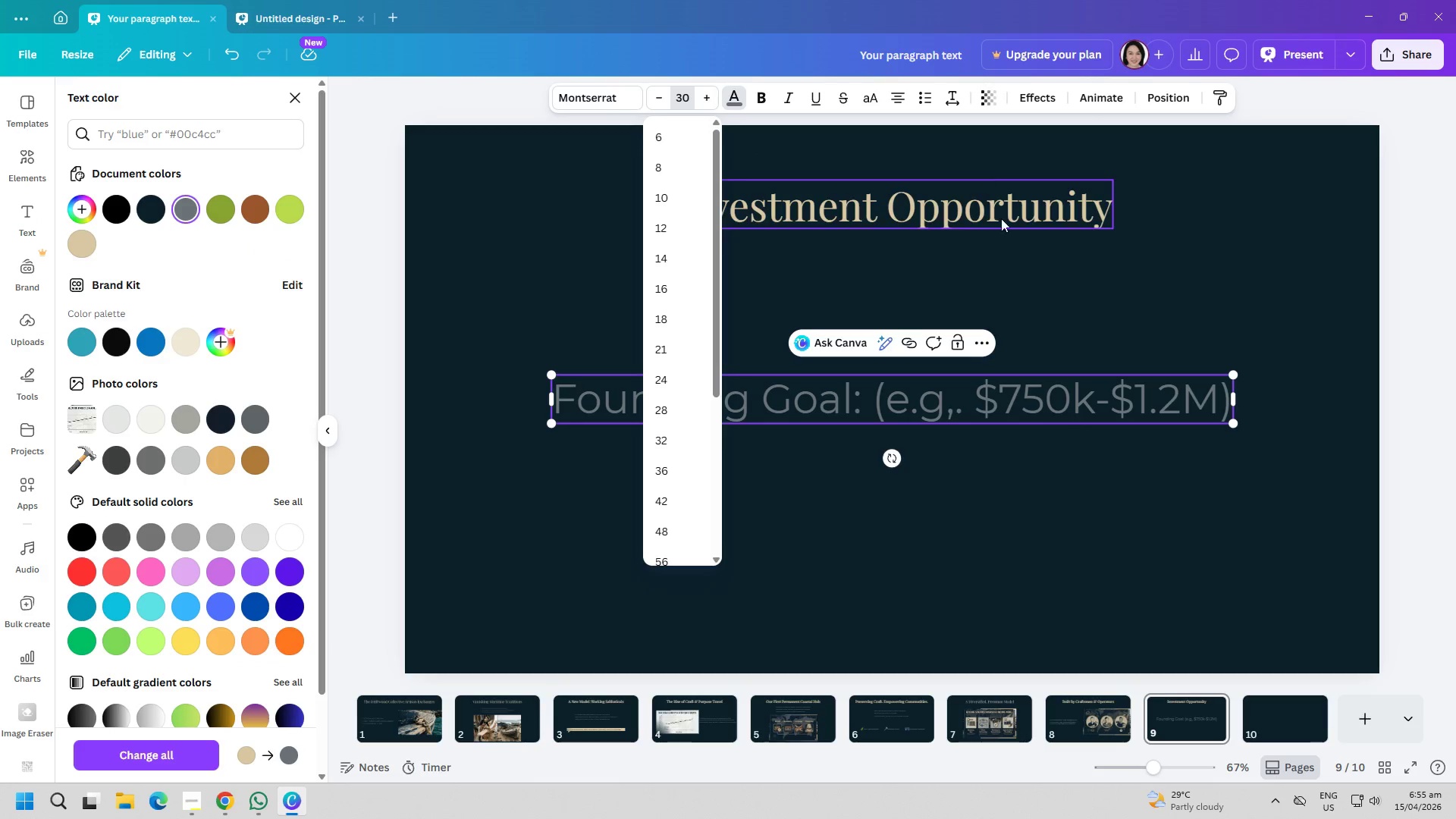 
left_click([1054, 314])
 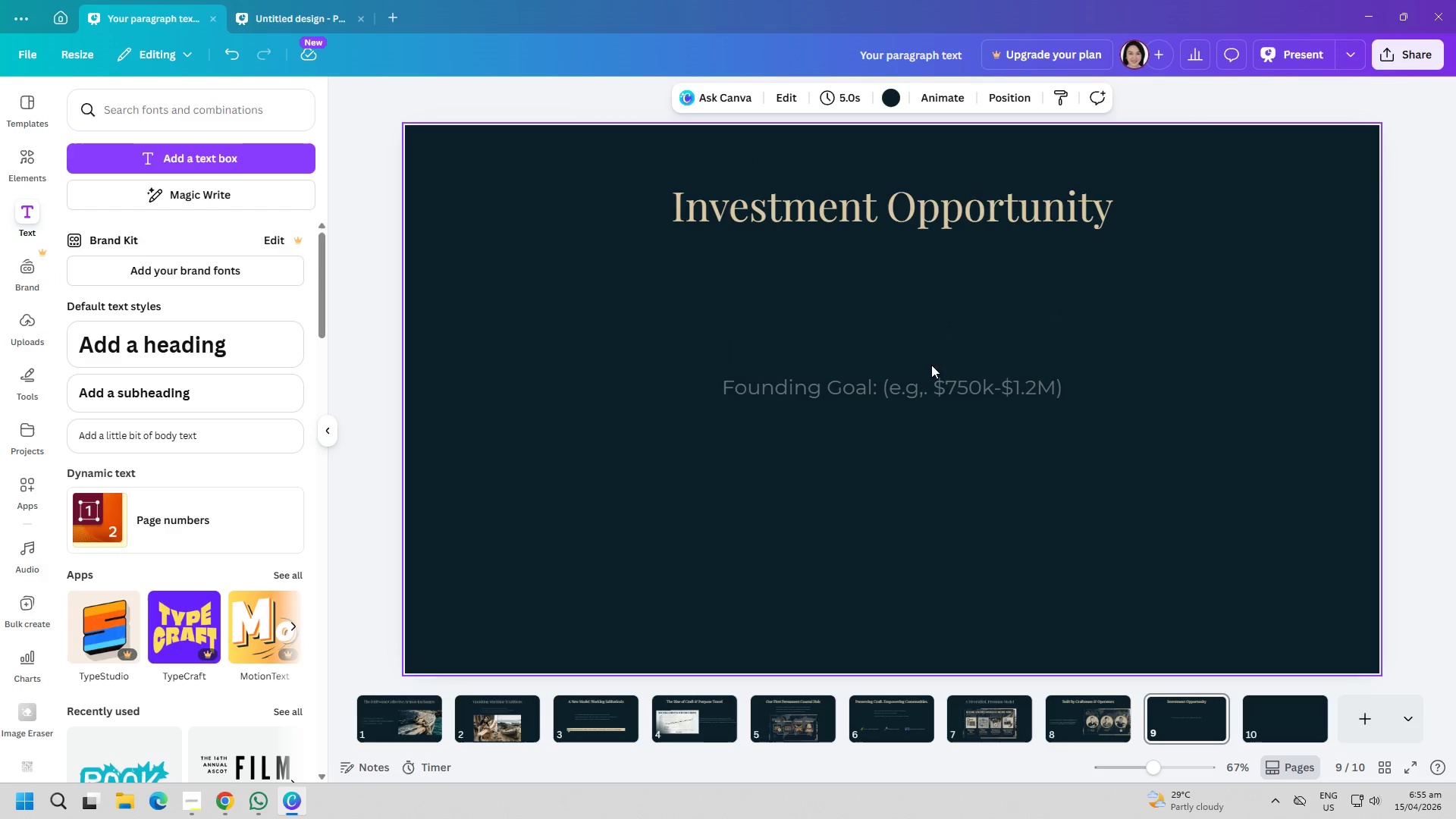 
left_click_drag(start_coordinate=[930, 392], to_coordinate=[720, 350])
 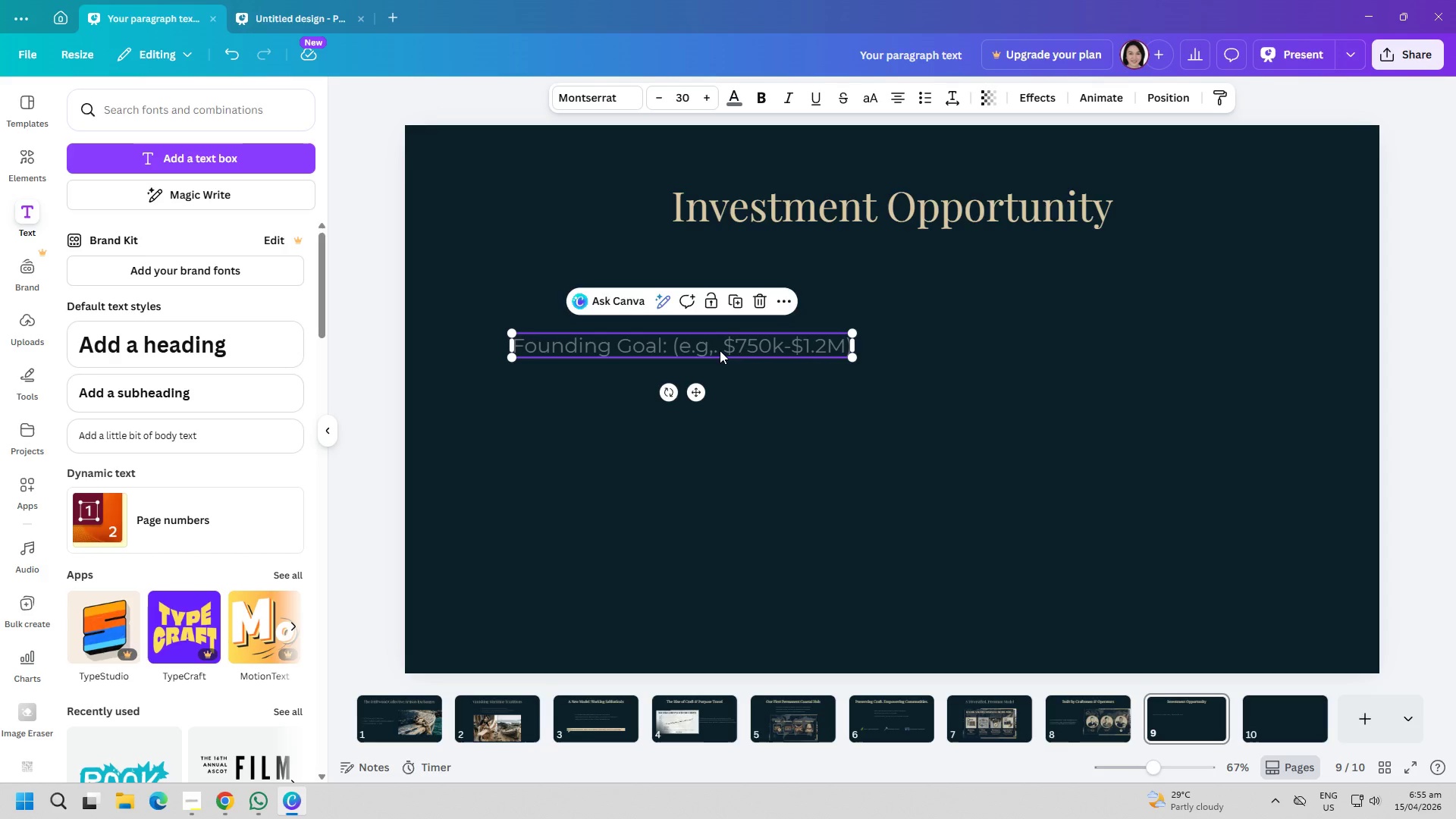 
left_click([720, 350])
 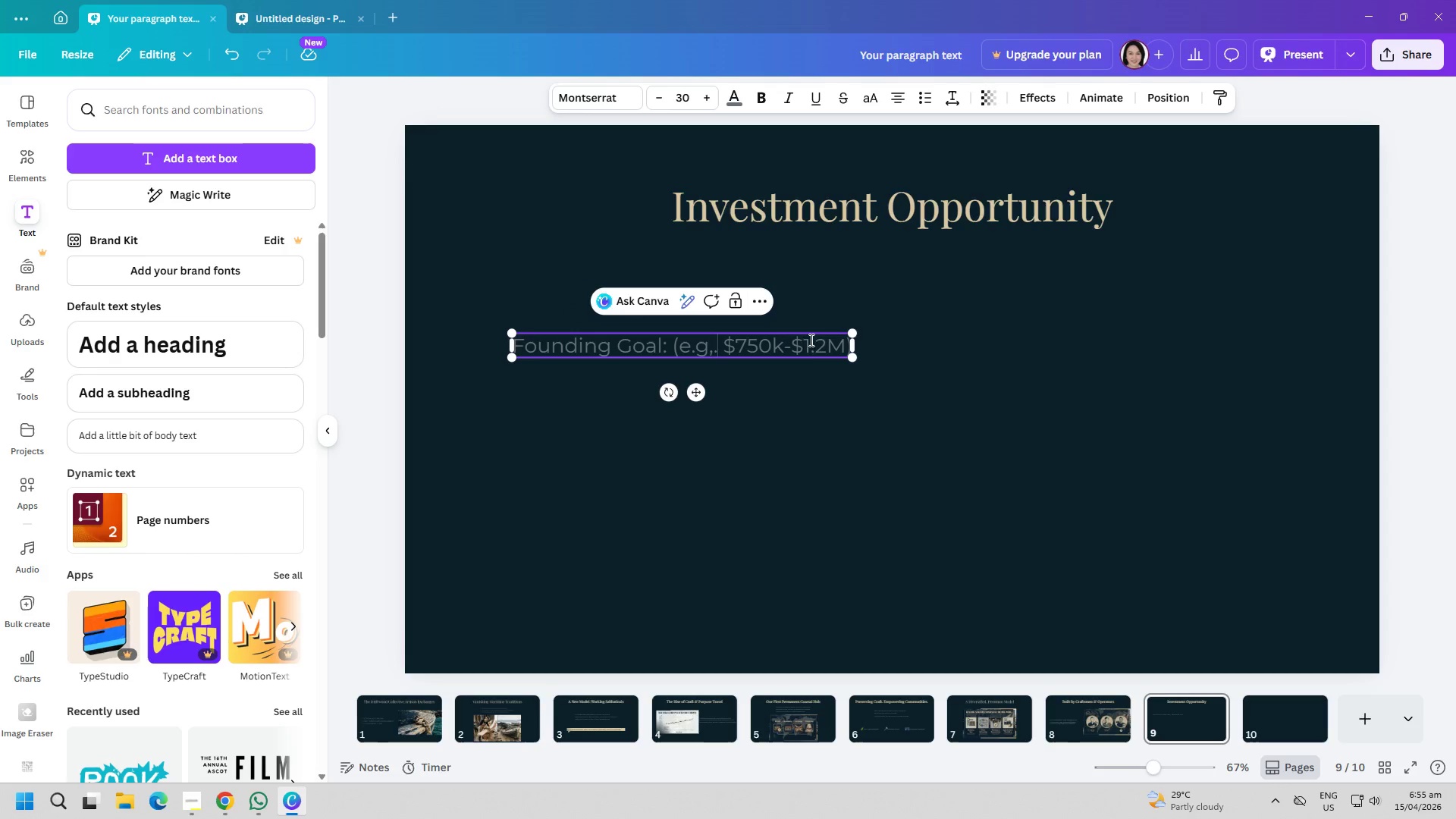 
double_click([815, 340])
 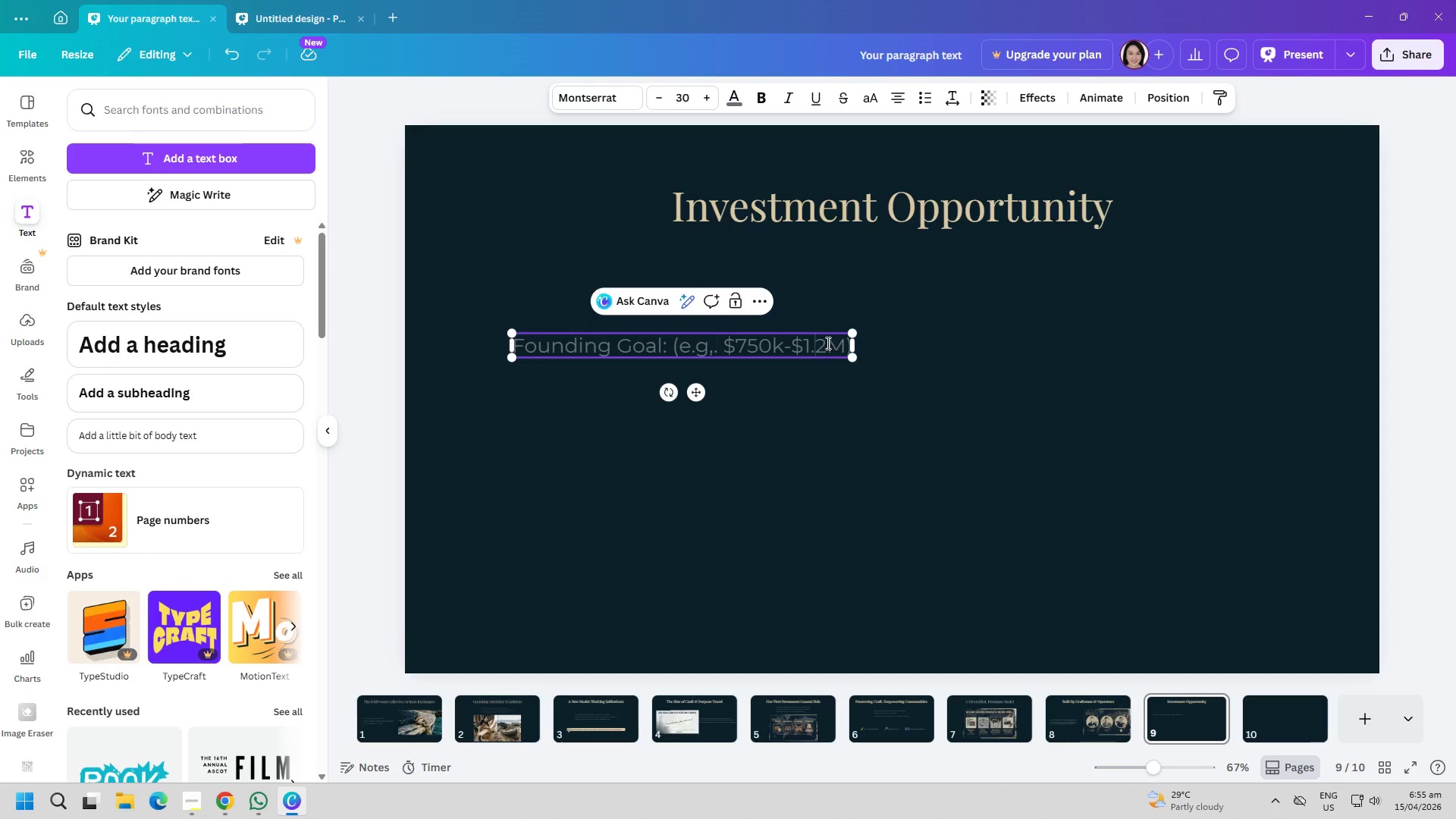 
triple_click([832, 343])
 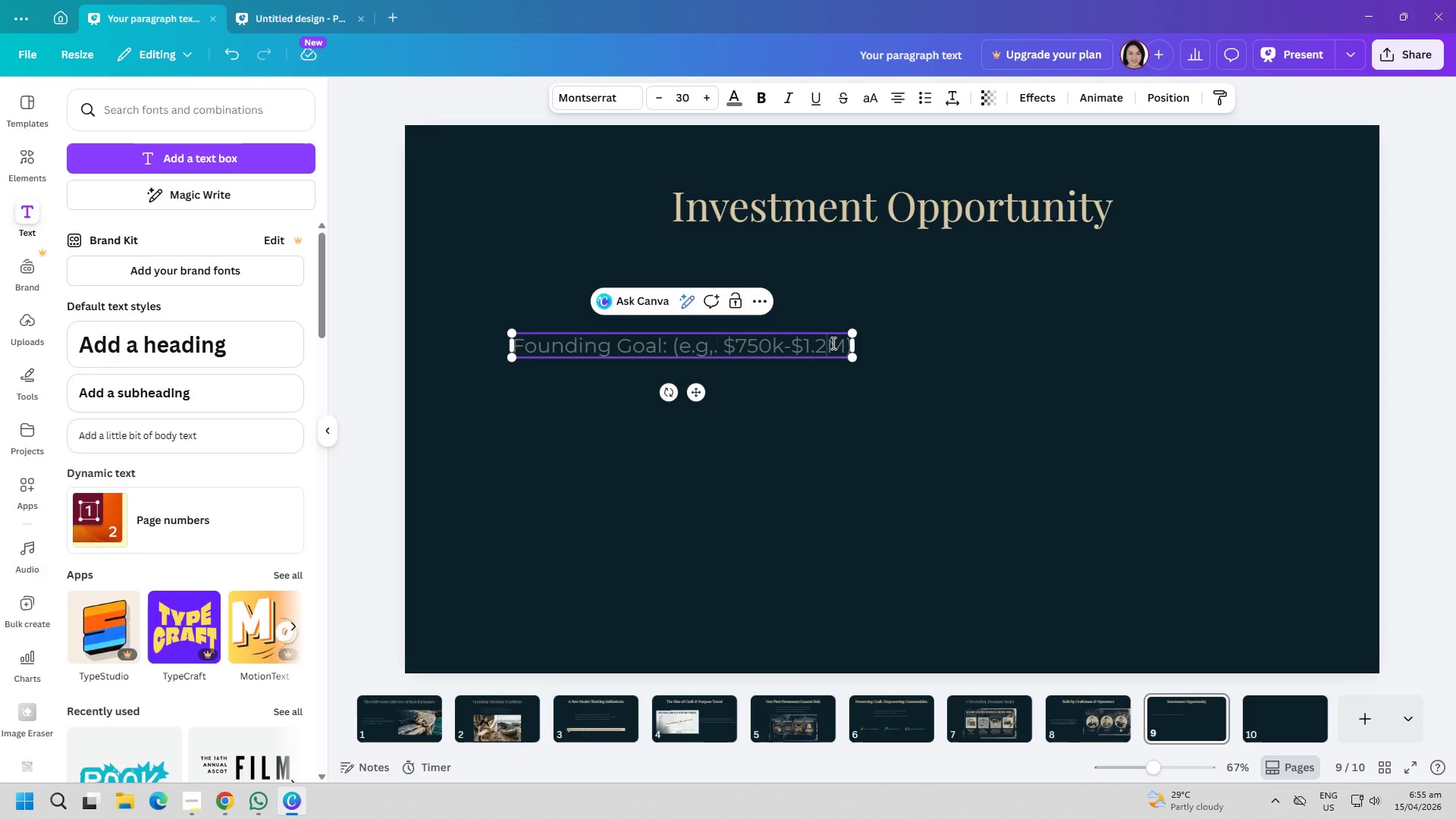 
key(ArrowRight)
 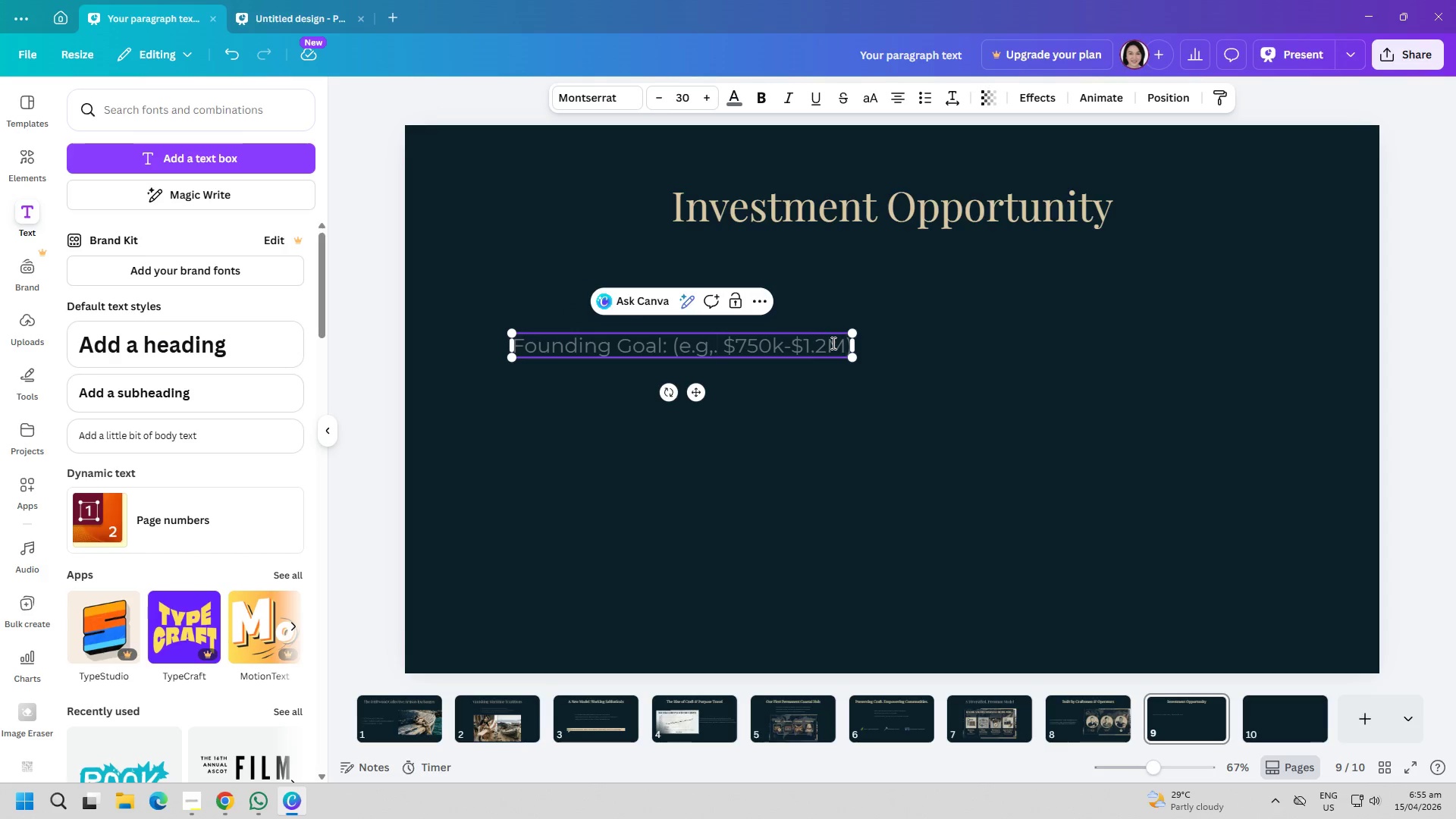 
key(ArrowRight)
 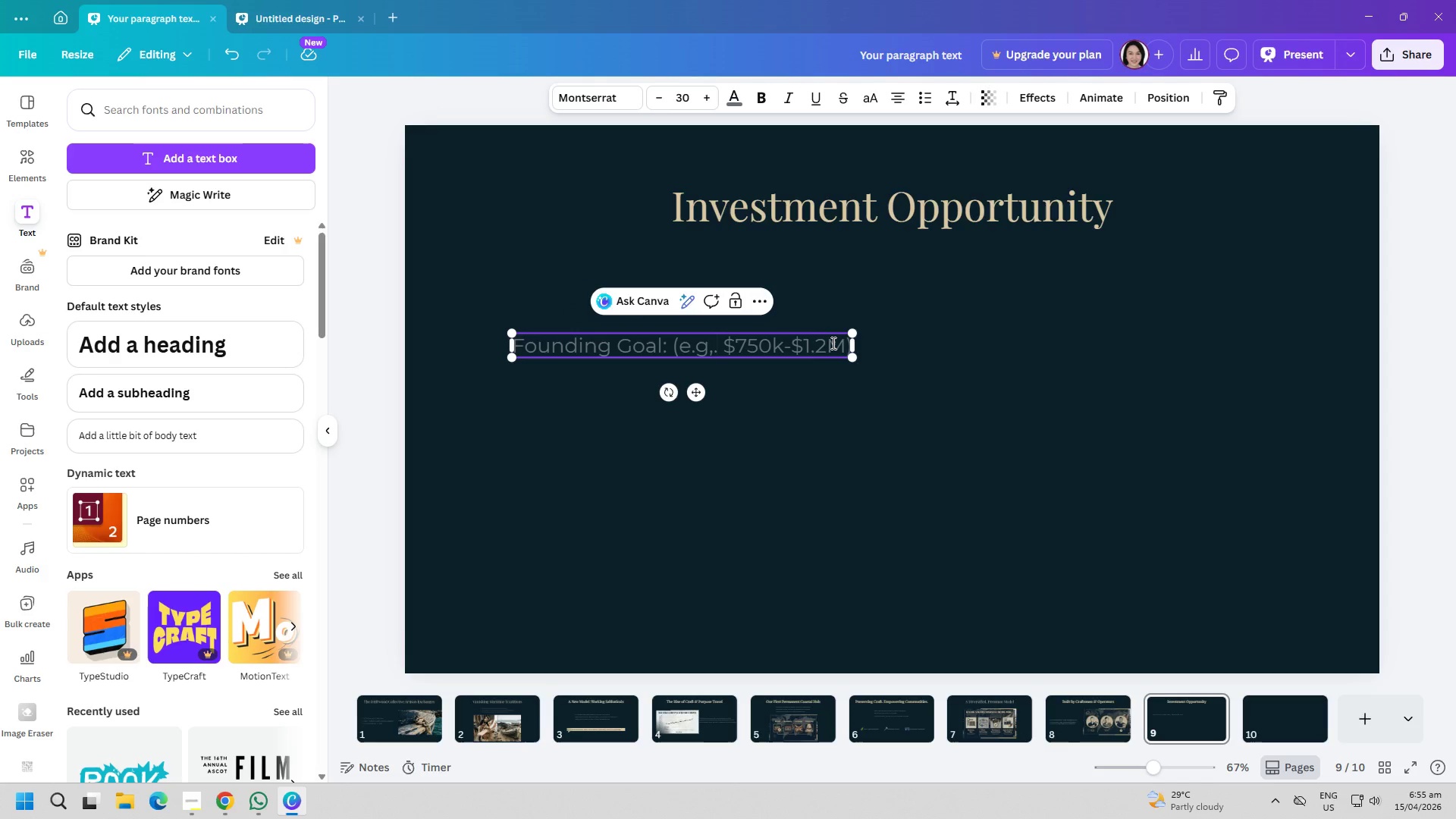 
key(Enter)
 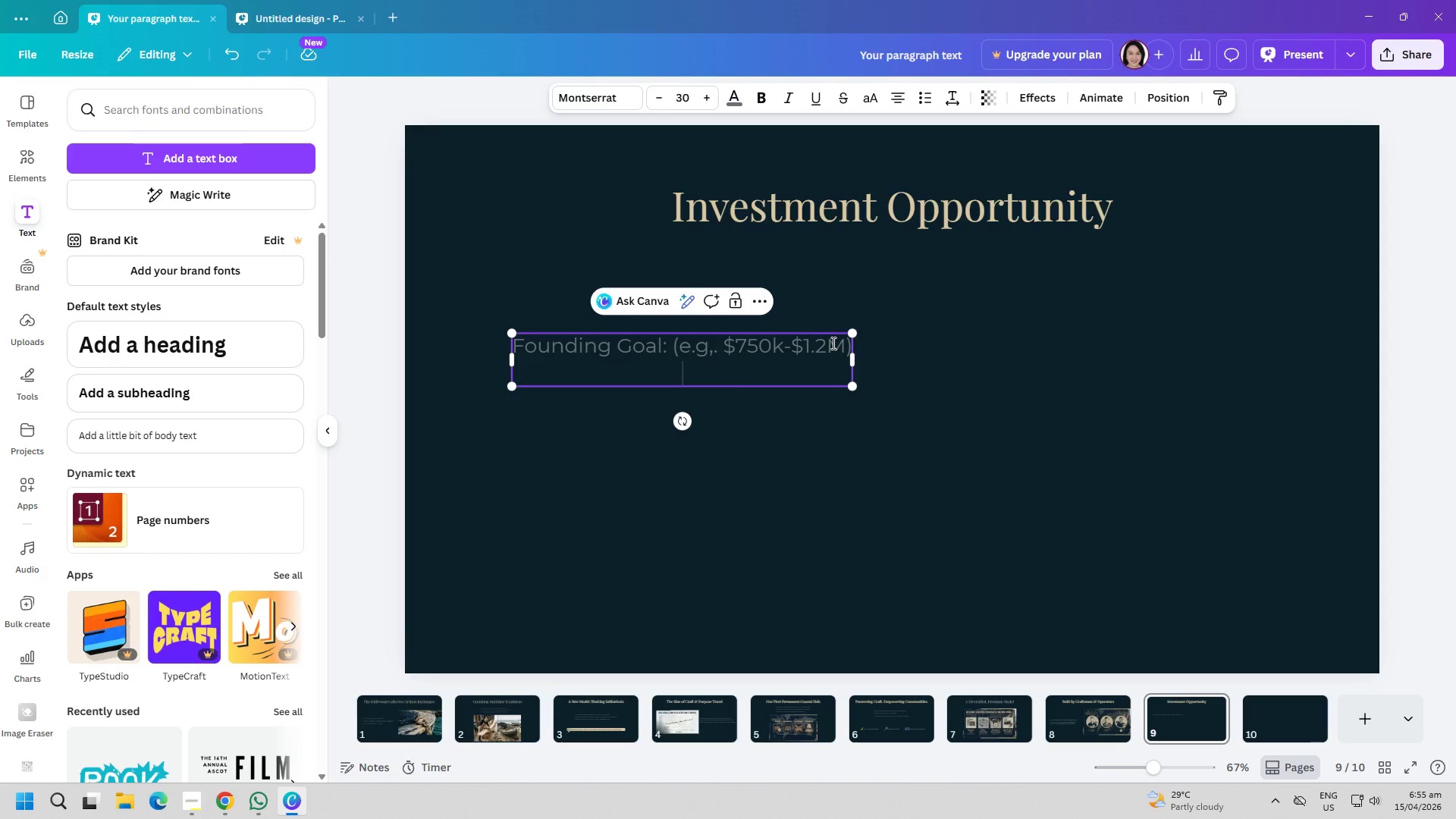 
type(Use of Funds:)
 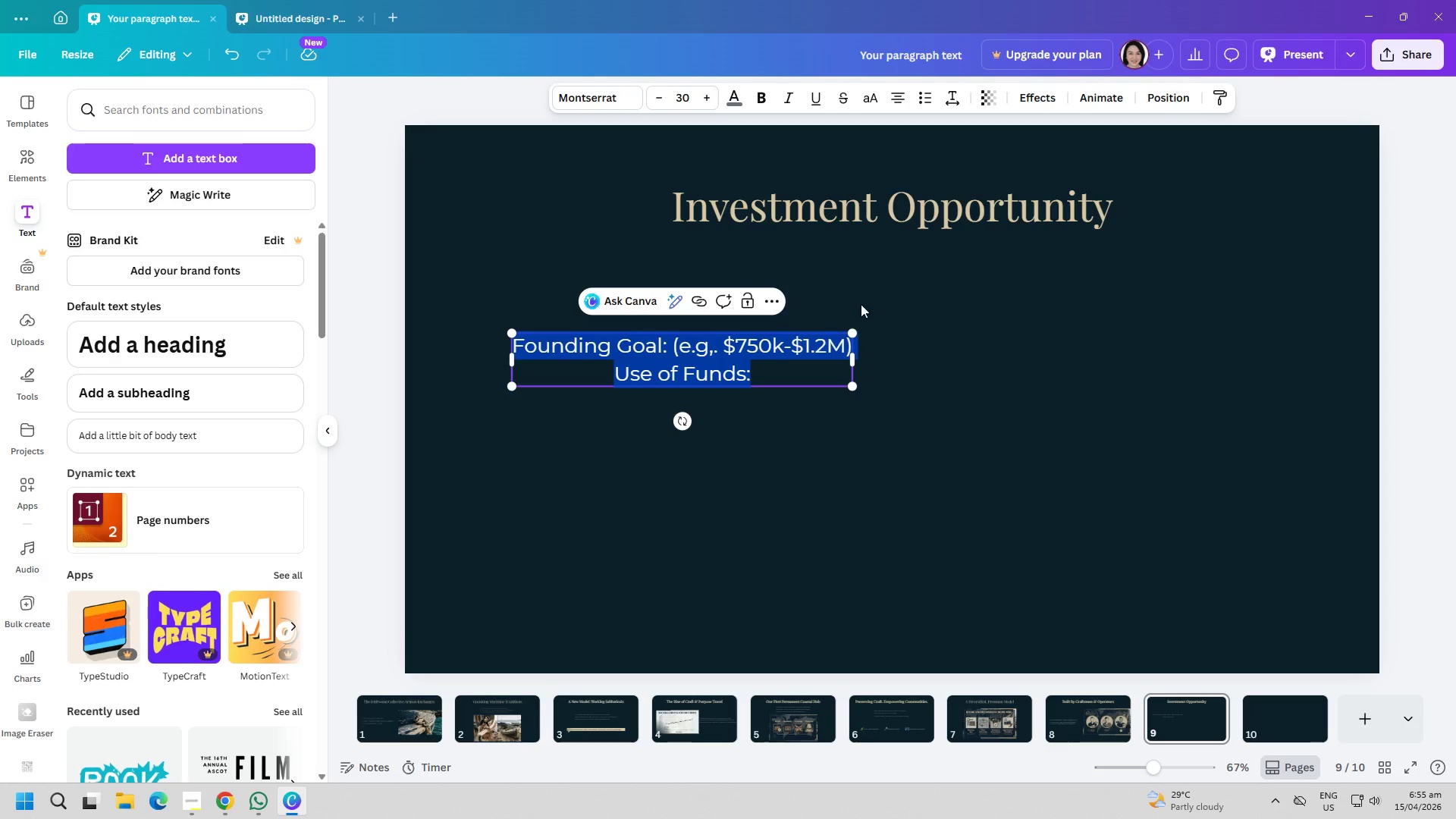 
 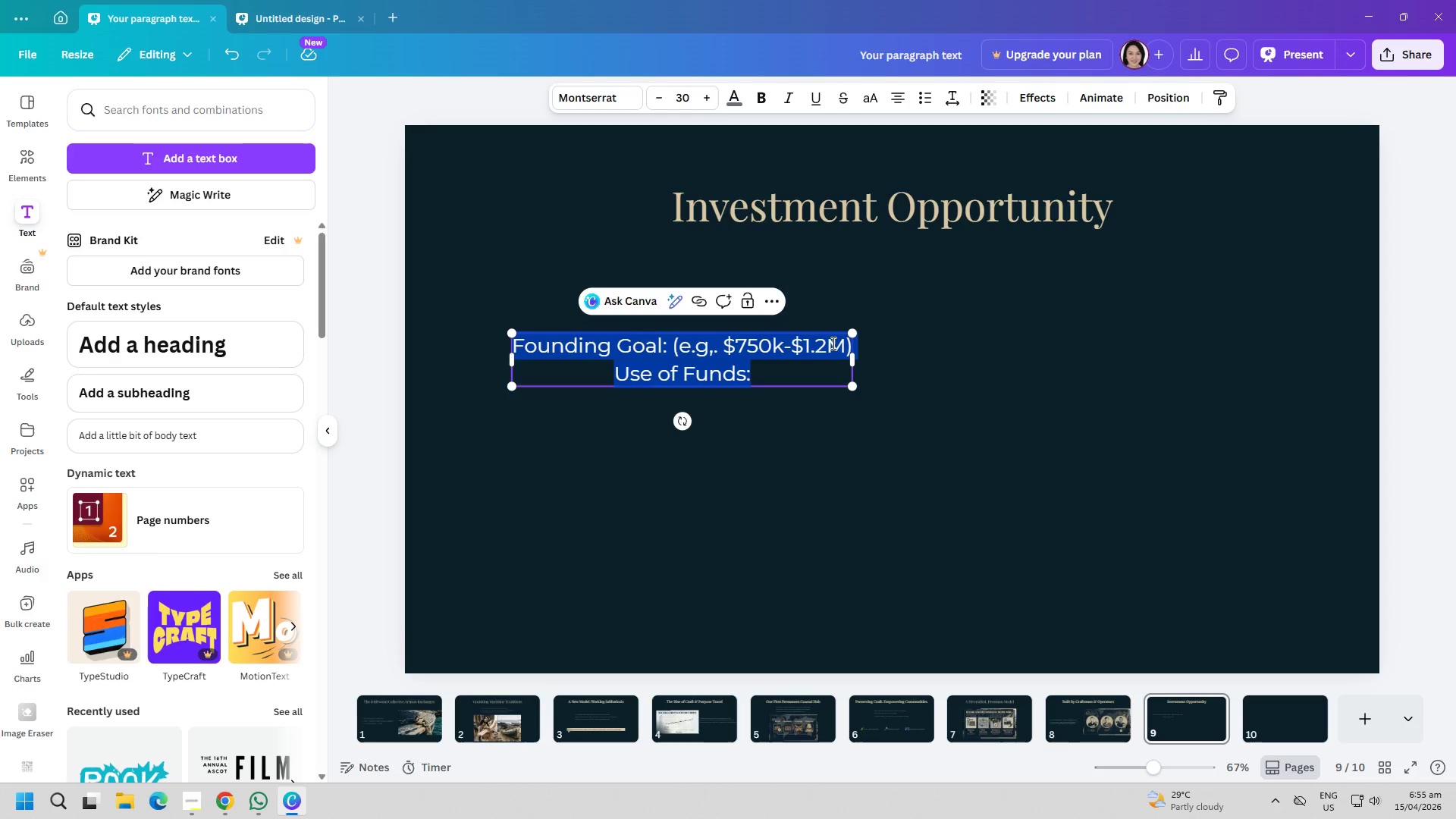 
key(Control+ControlLeft)
 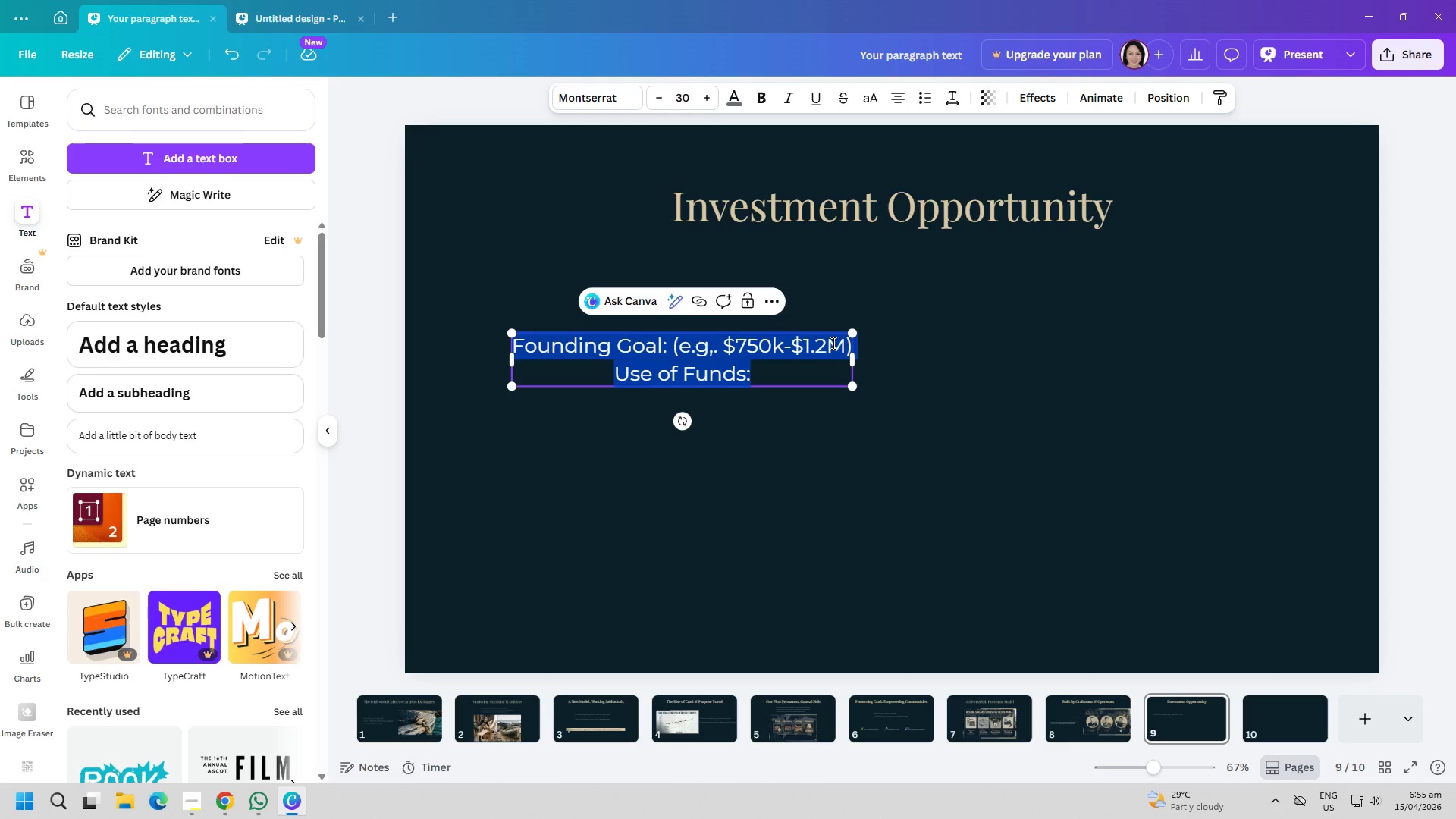 
key(Control+A)
 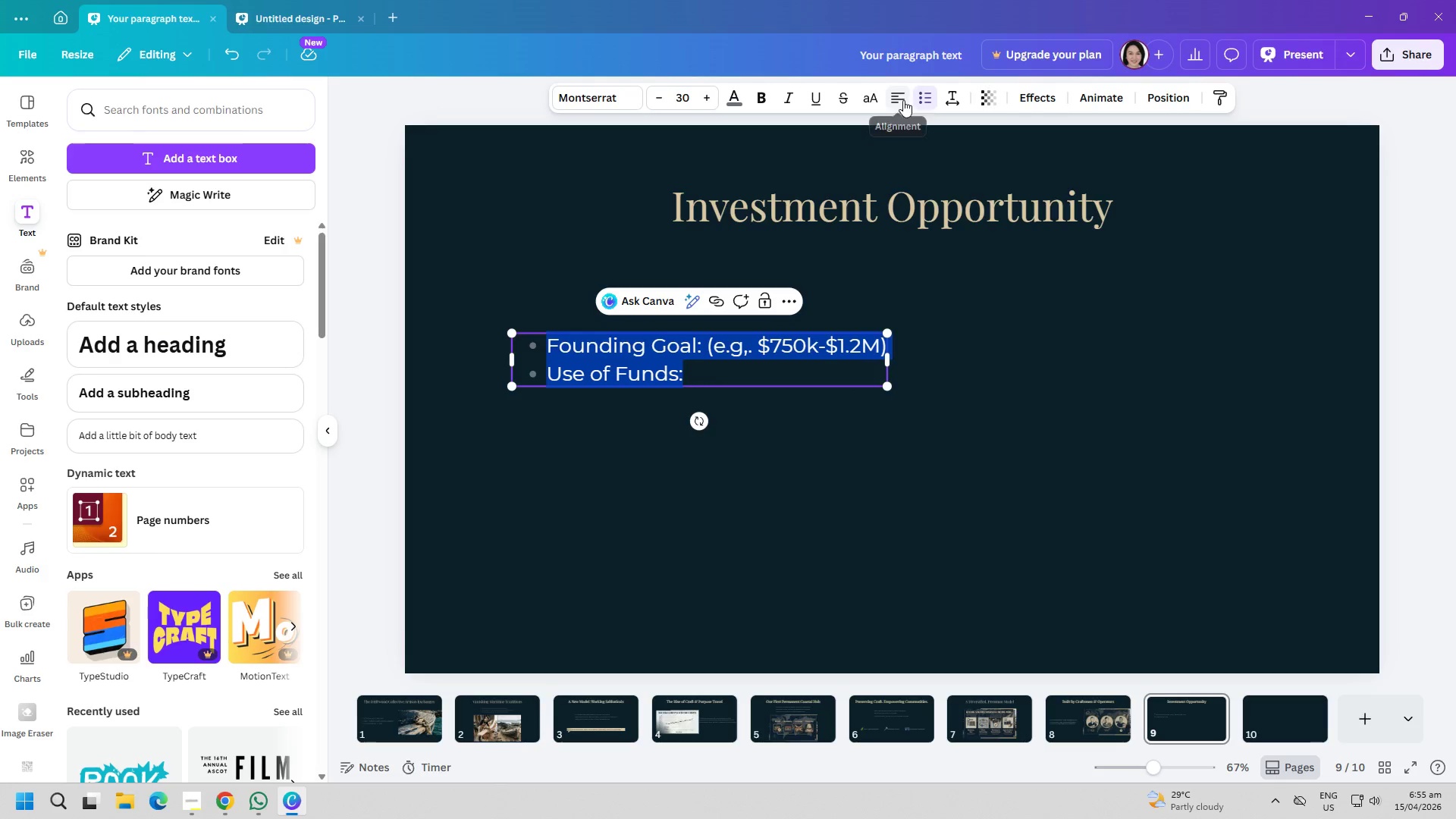 
left_click([1006, 365])
 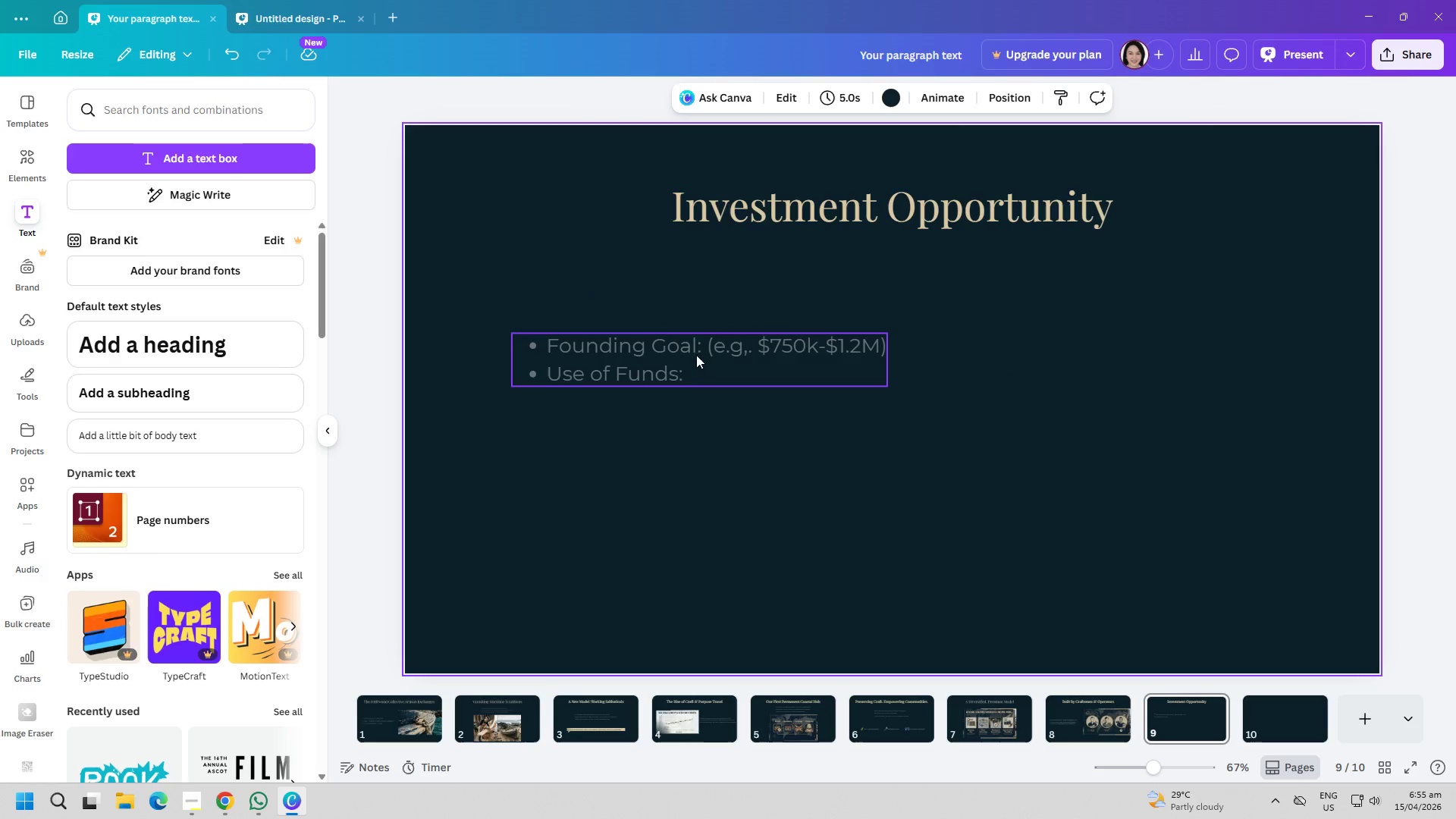 
left_click_drag(start_coordinate=[681, 369], to_coordinate=[712, 333])
 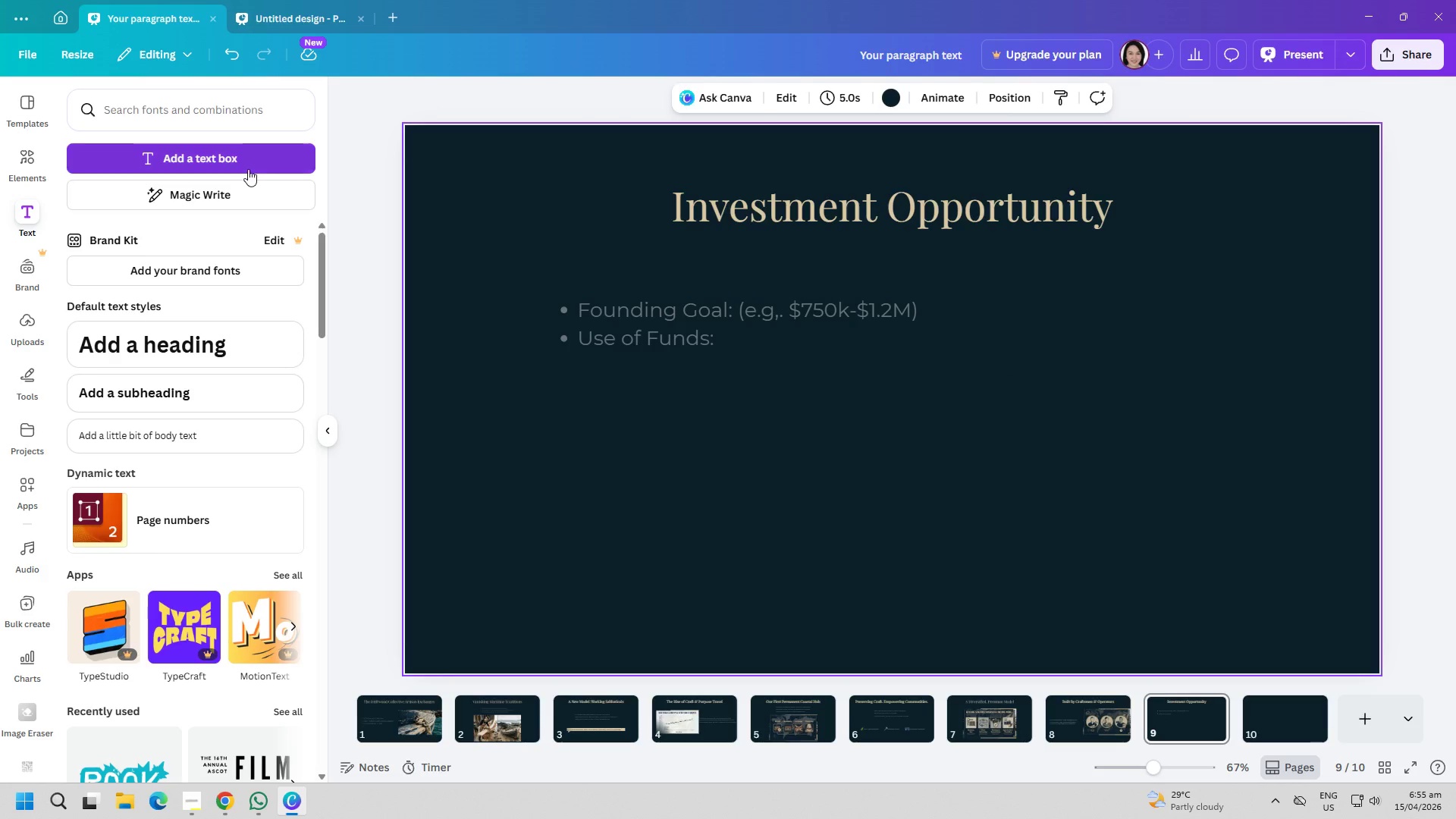 
left_click([246, 164])
 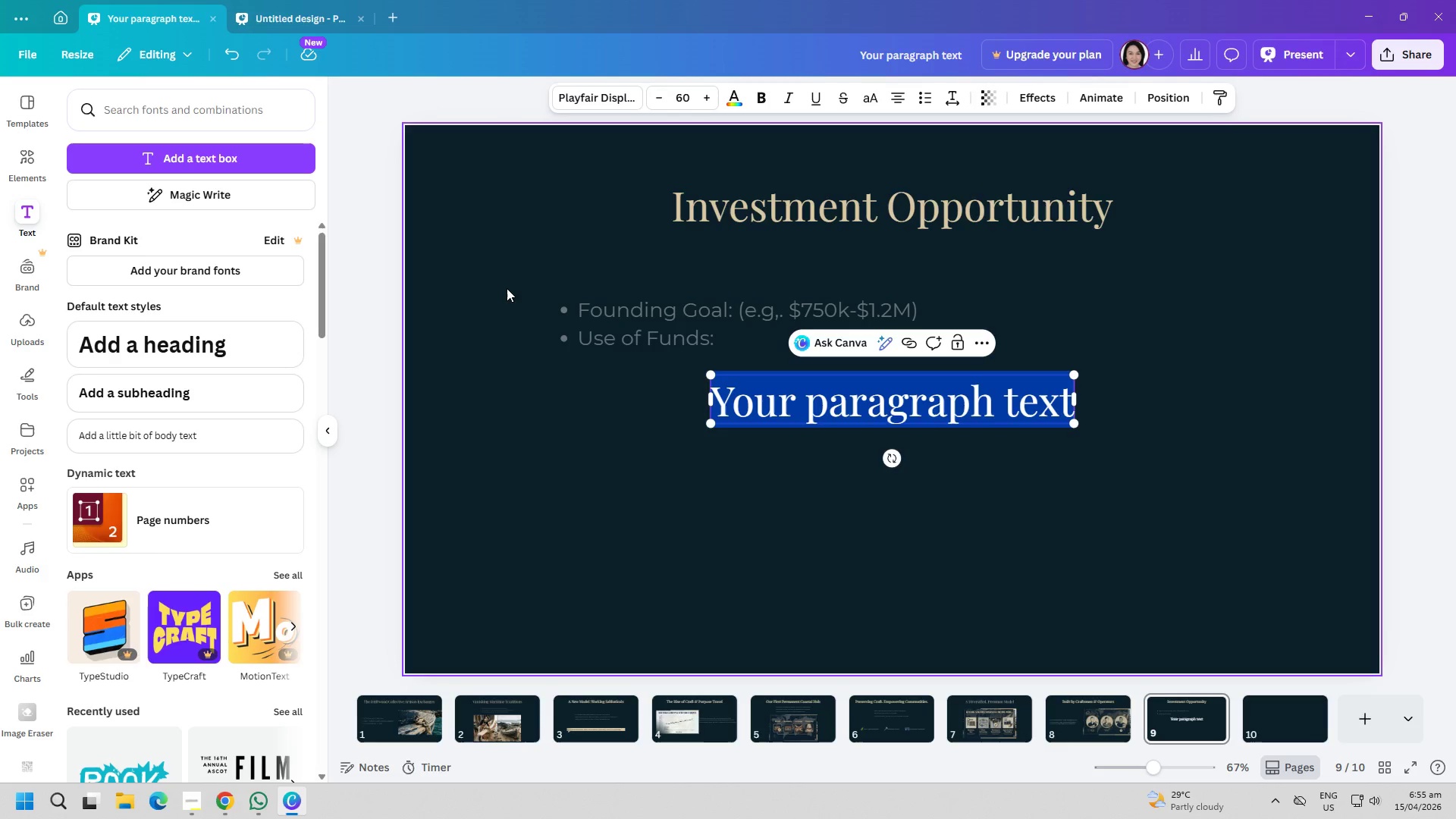 
type(Hub acquisition & build-out)
 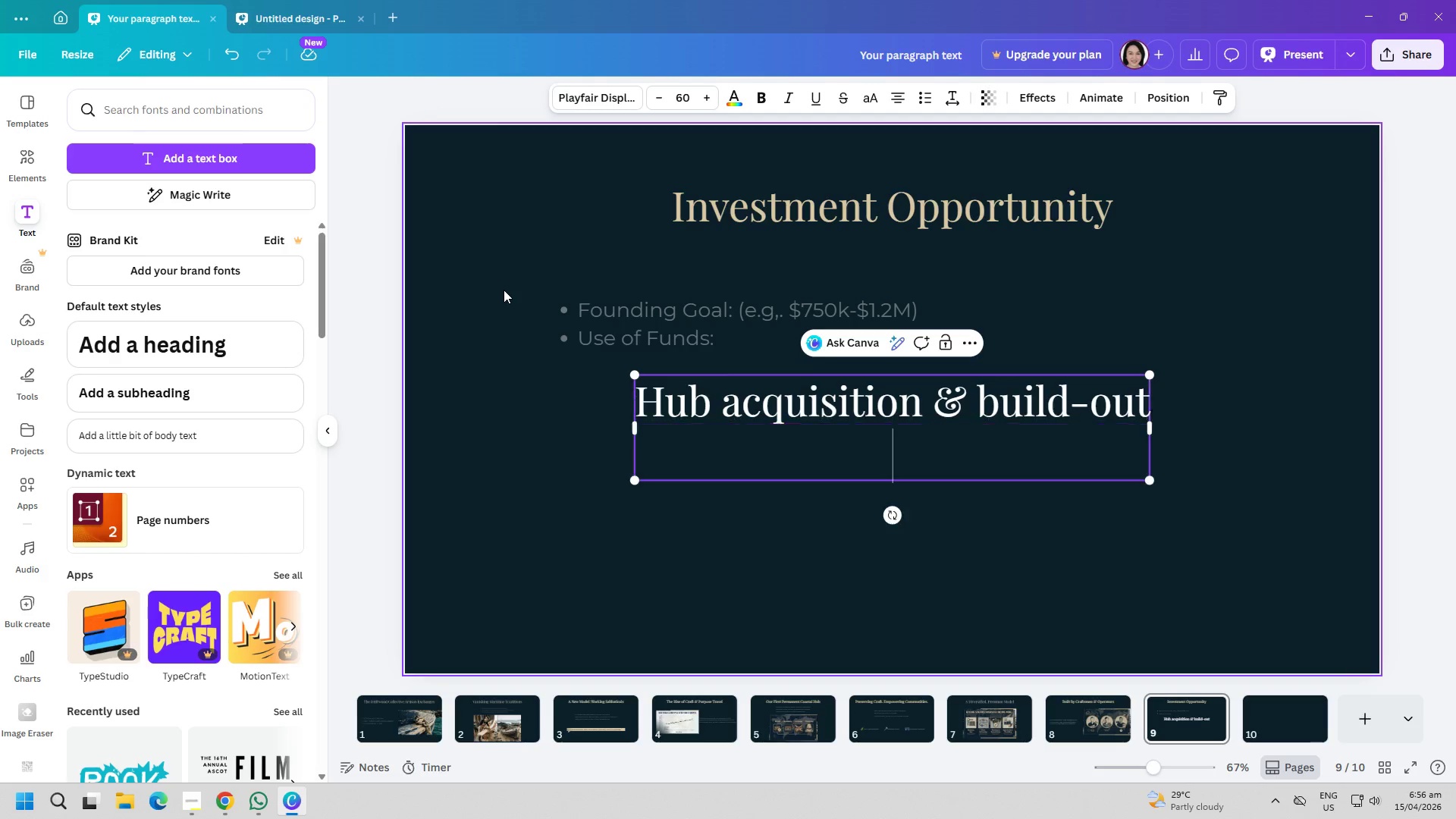 
 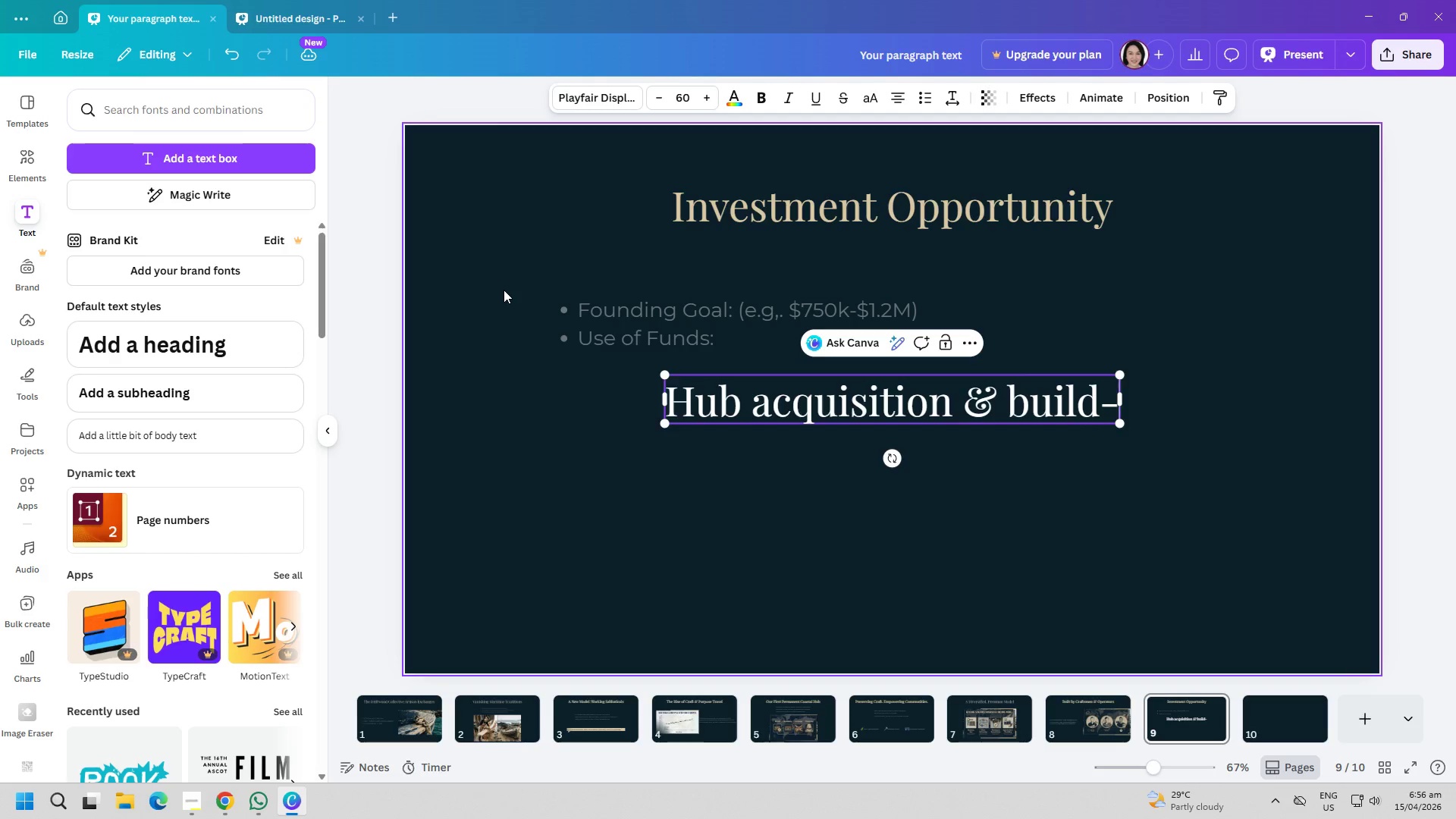 
key(Enter)
 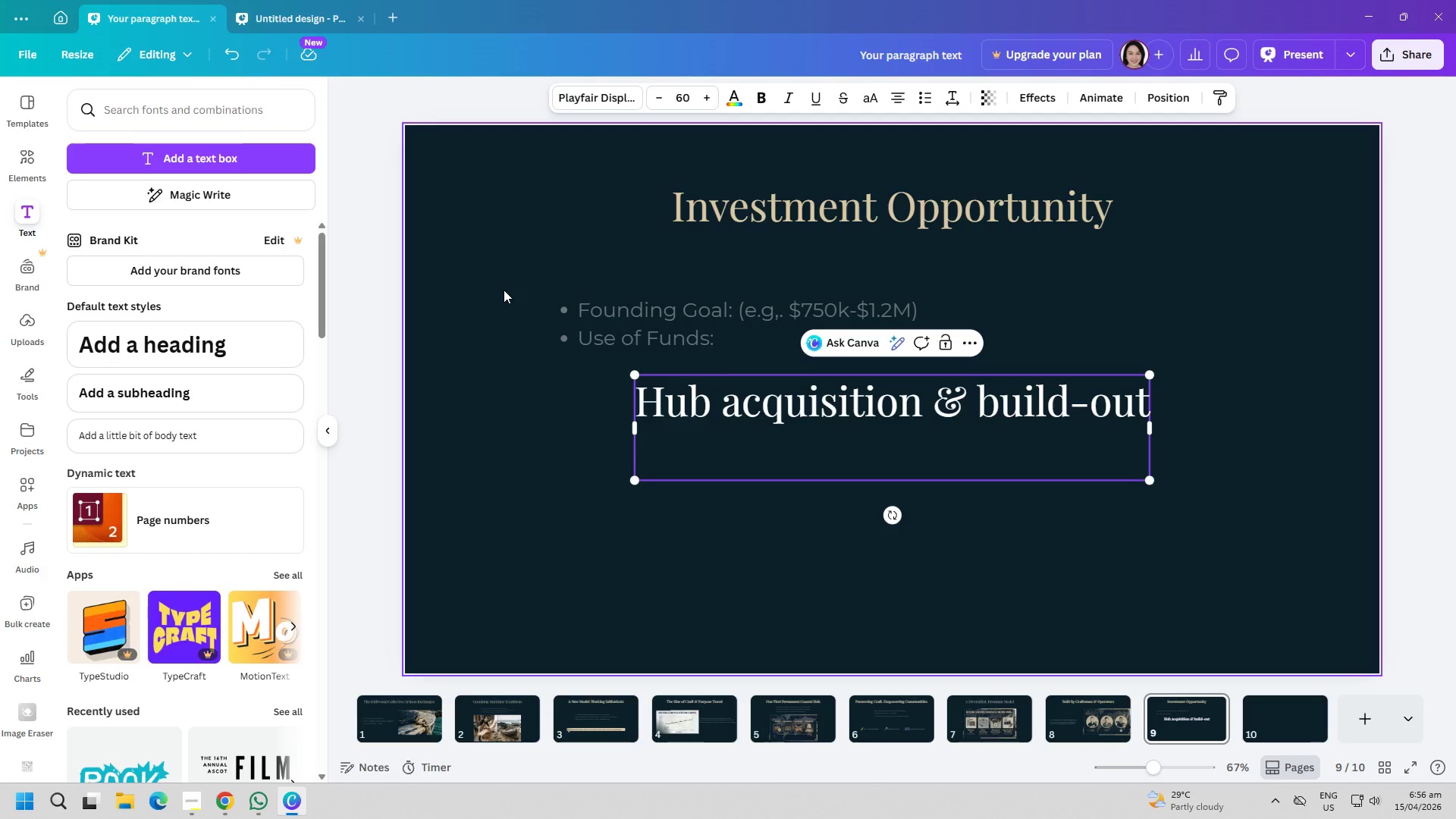 
type(Program development)
 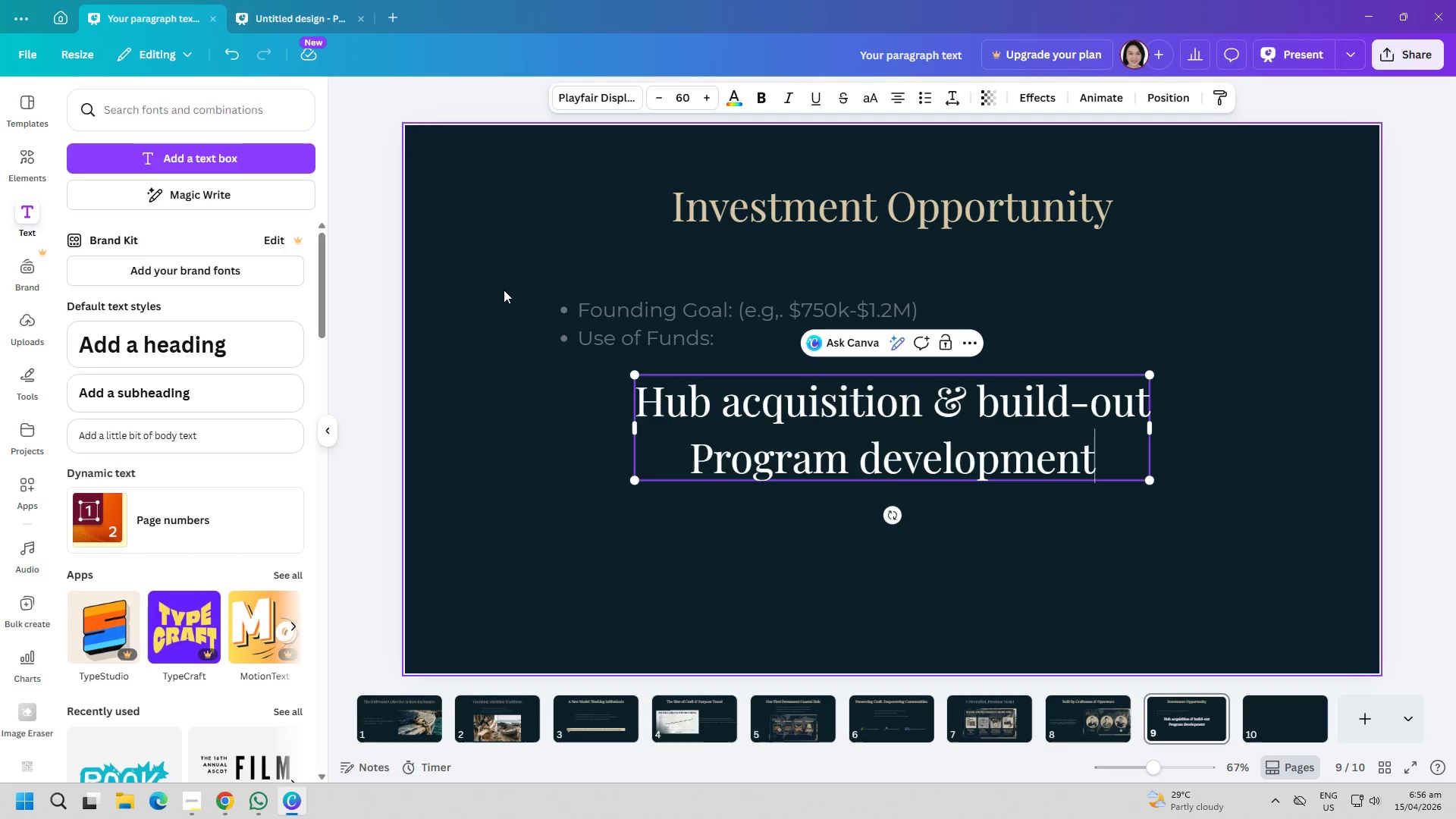 
key(Enter)
 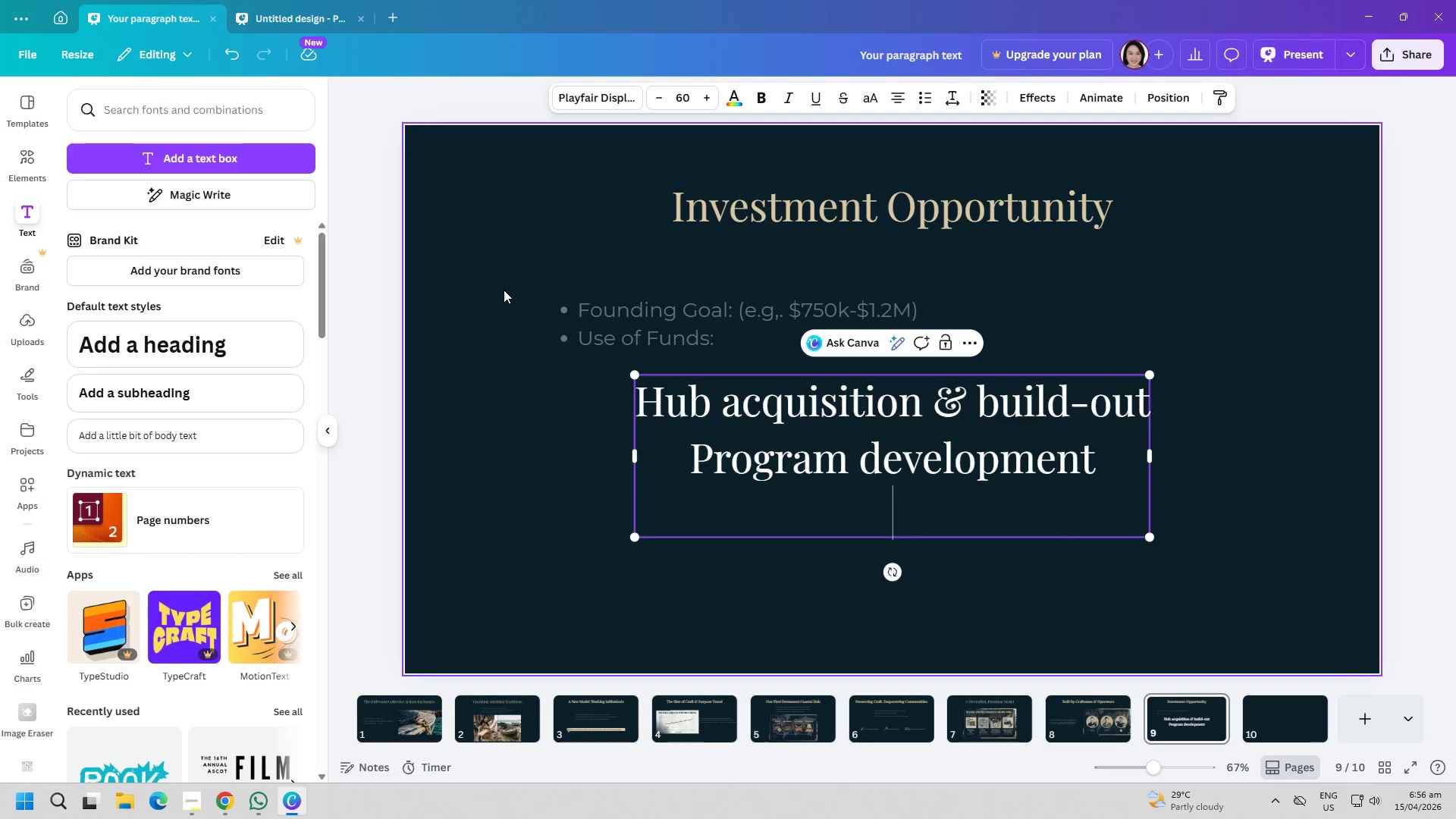 
type(initial marketing &partnership)
 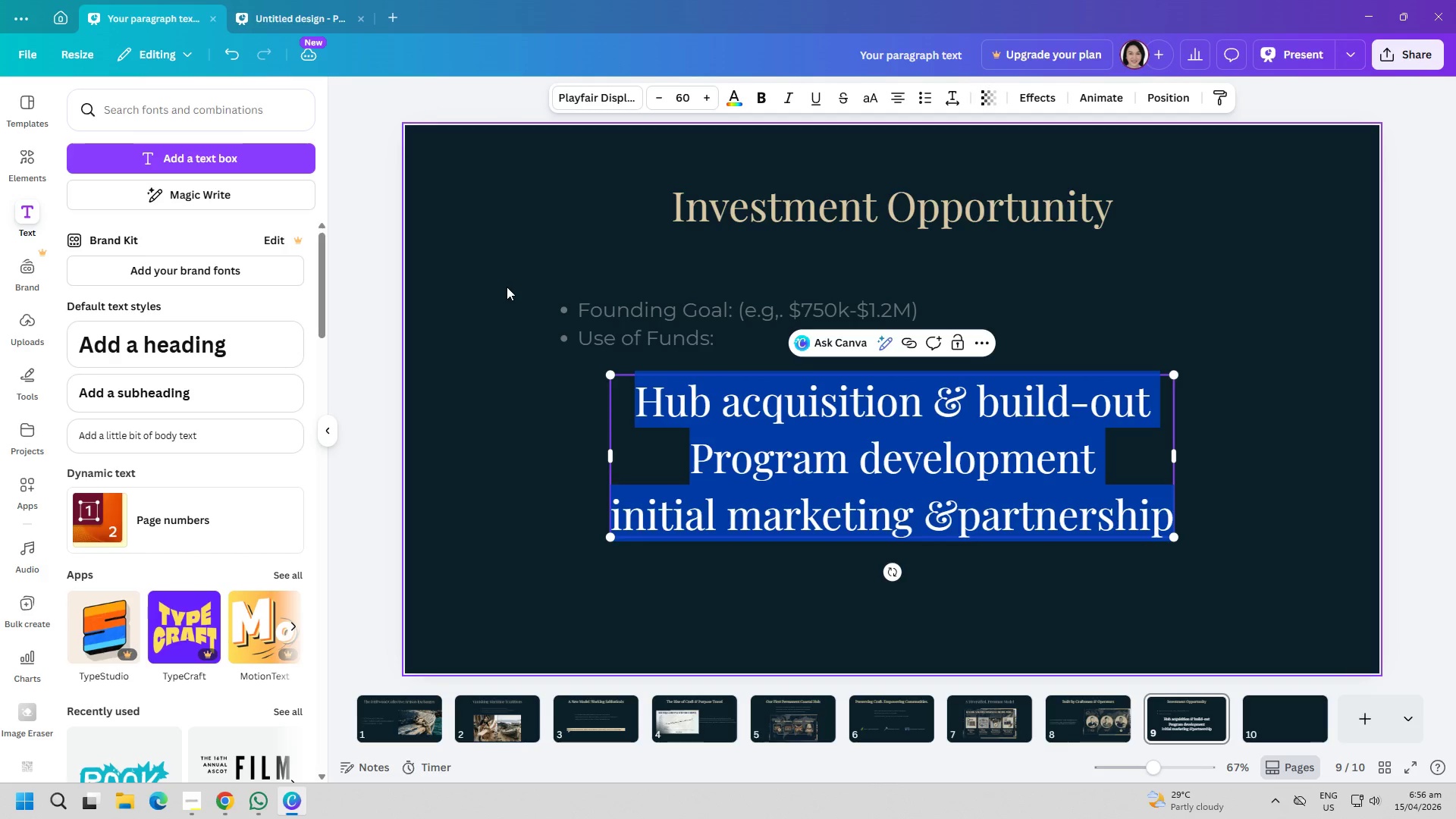 
 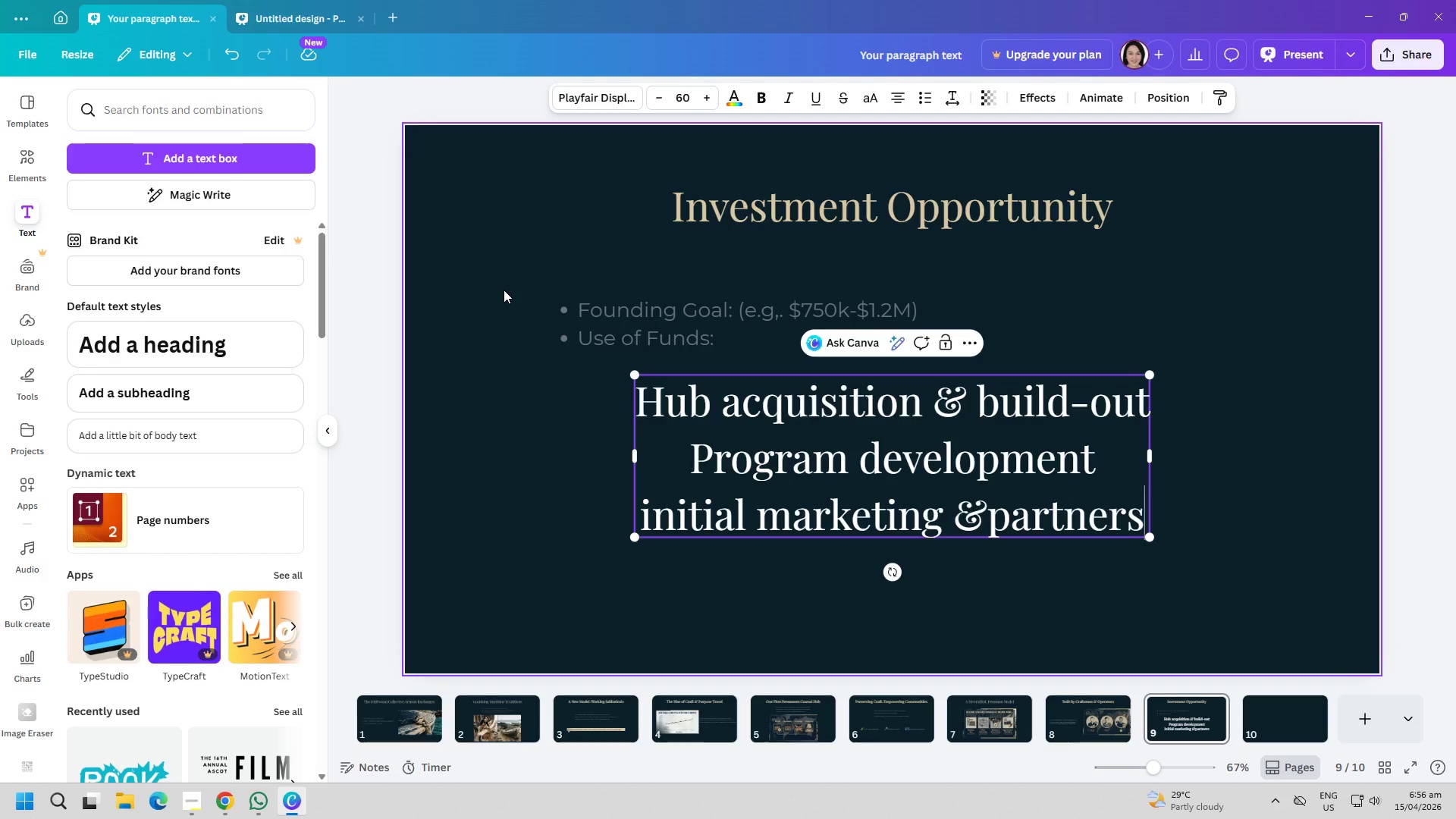 
key(Control+ControlLeft)
 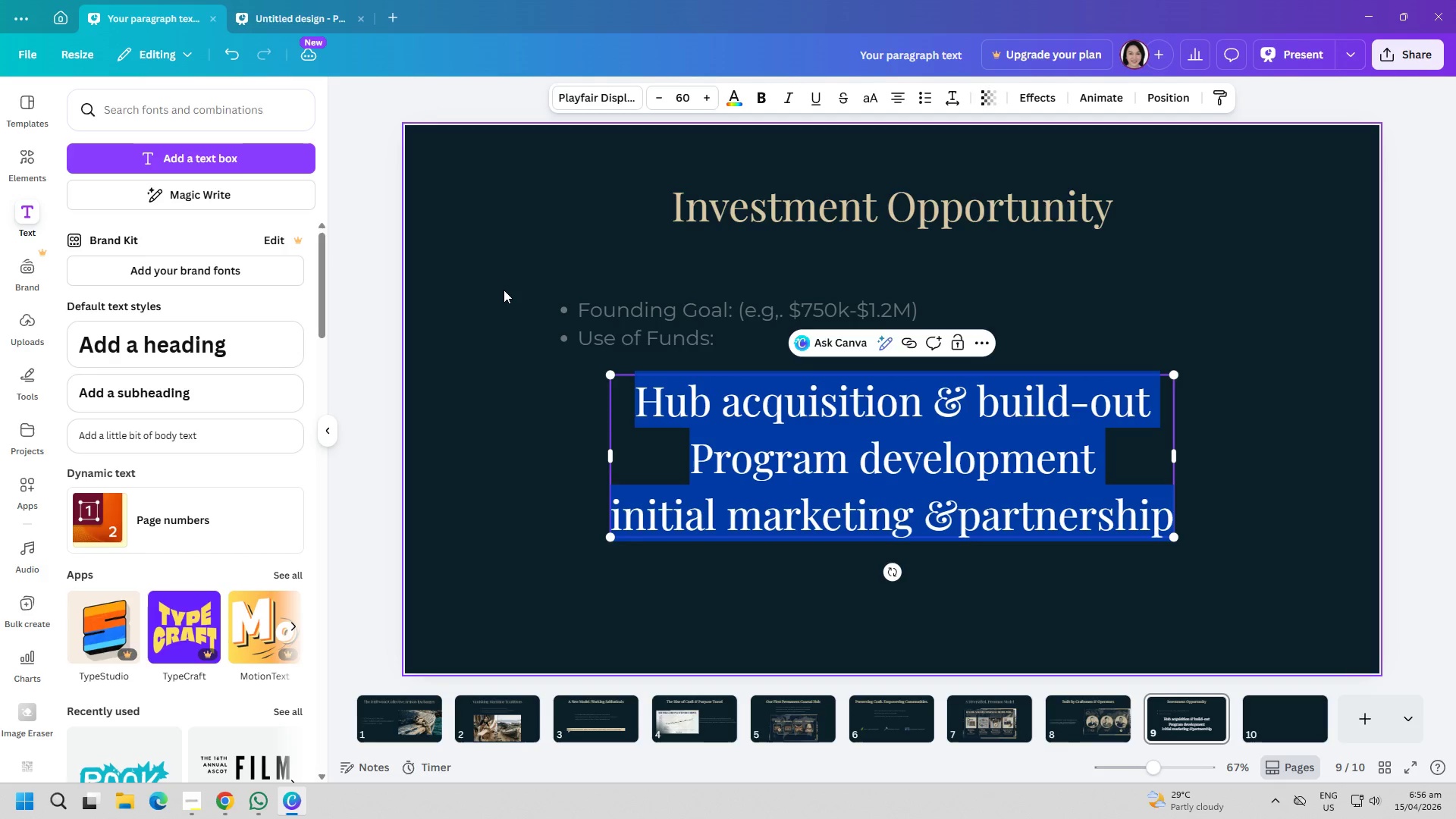 
key(Control+A)
 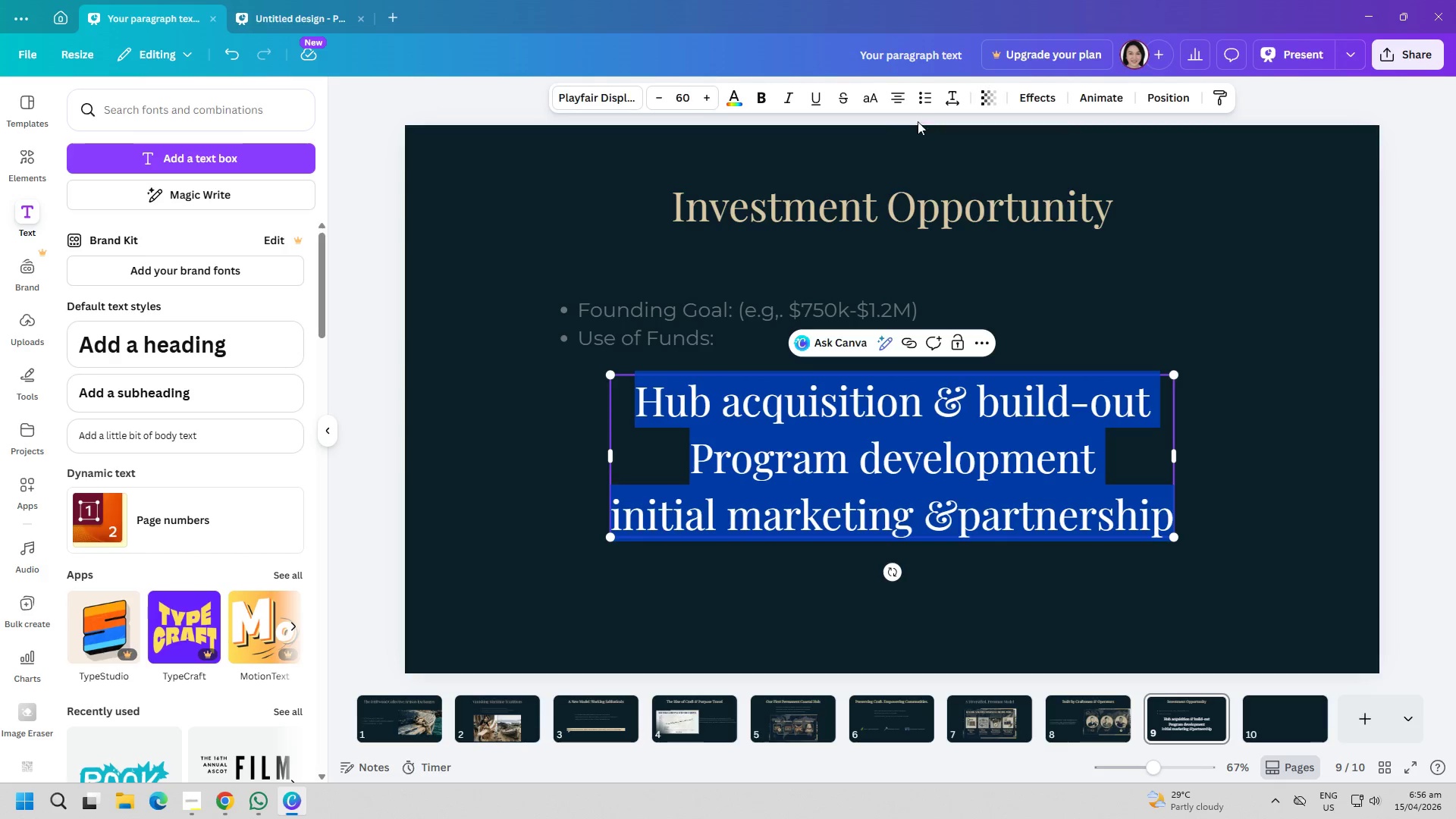 
left_click([896, 102])
 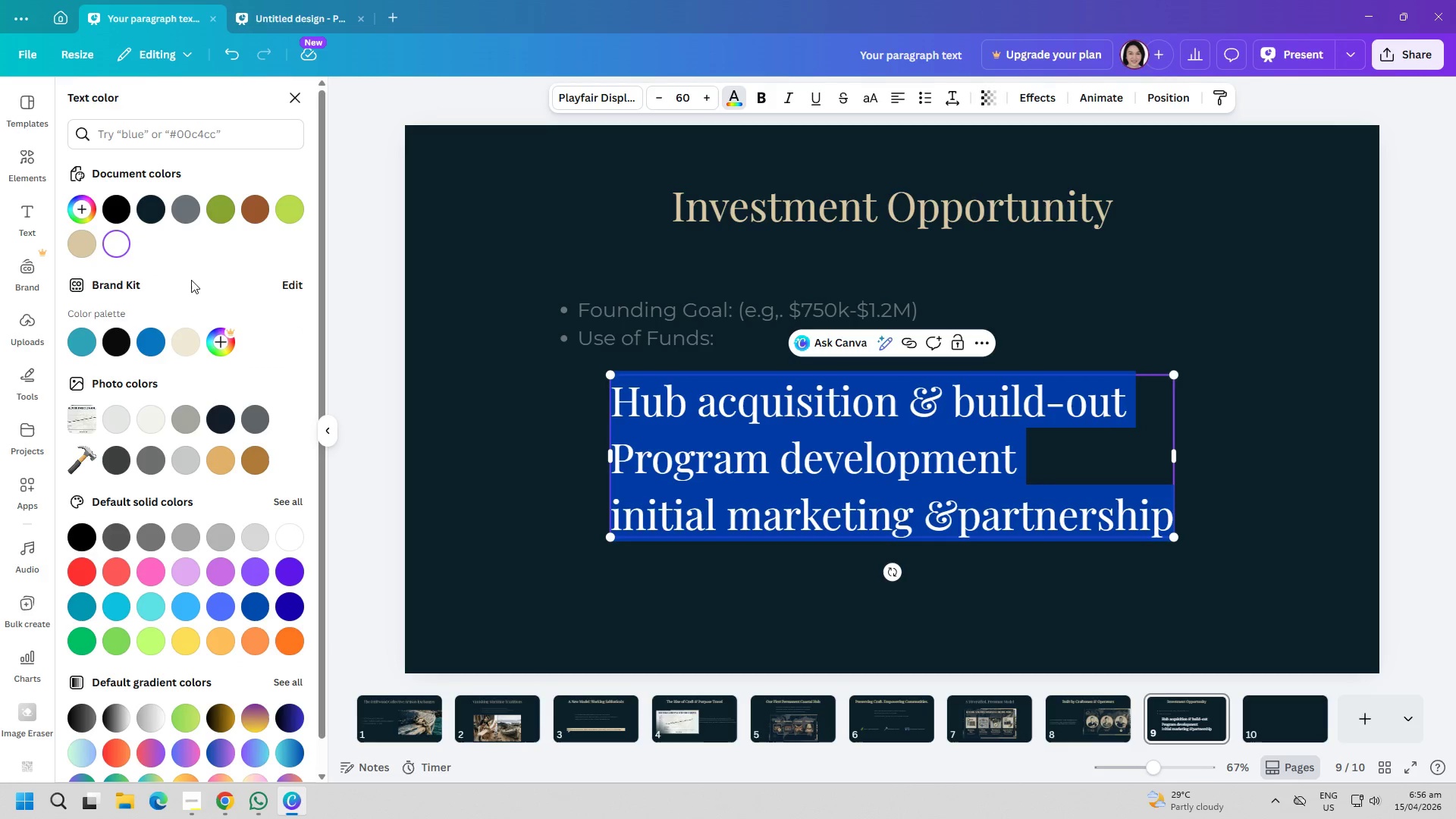 
left_click([186, 214])
 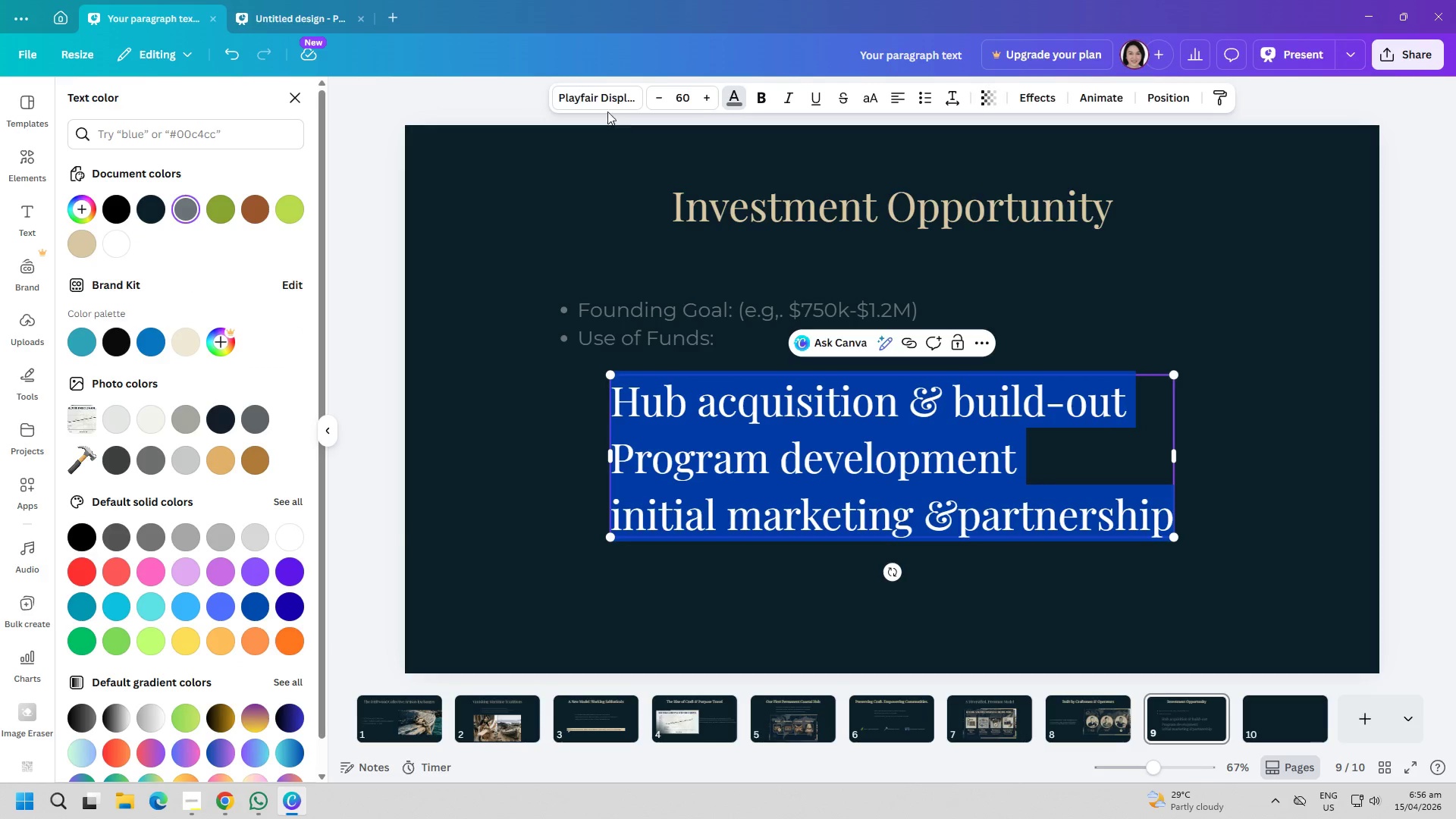 
left_click([604, 96])
 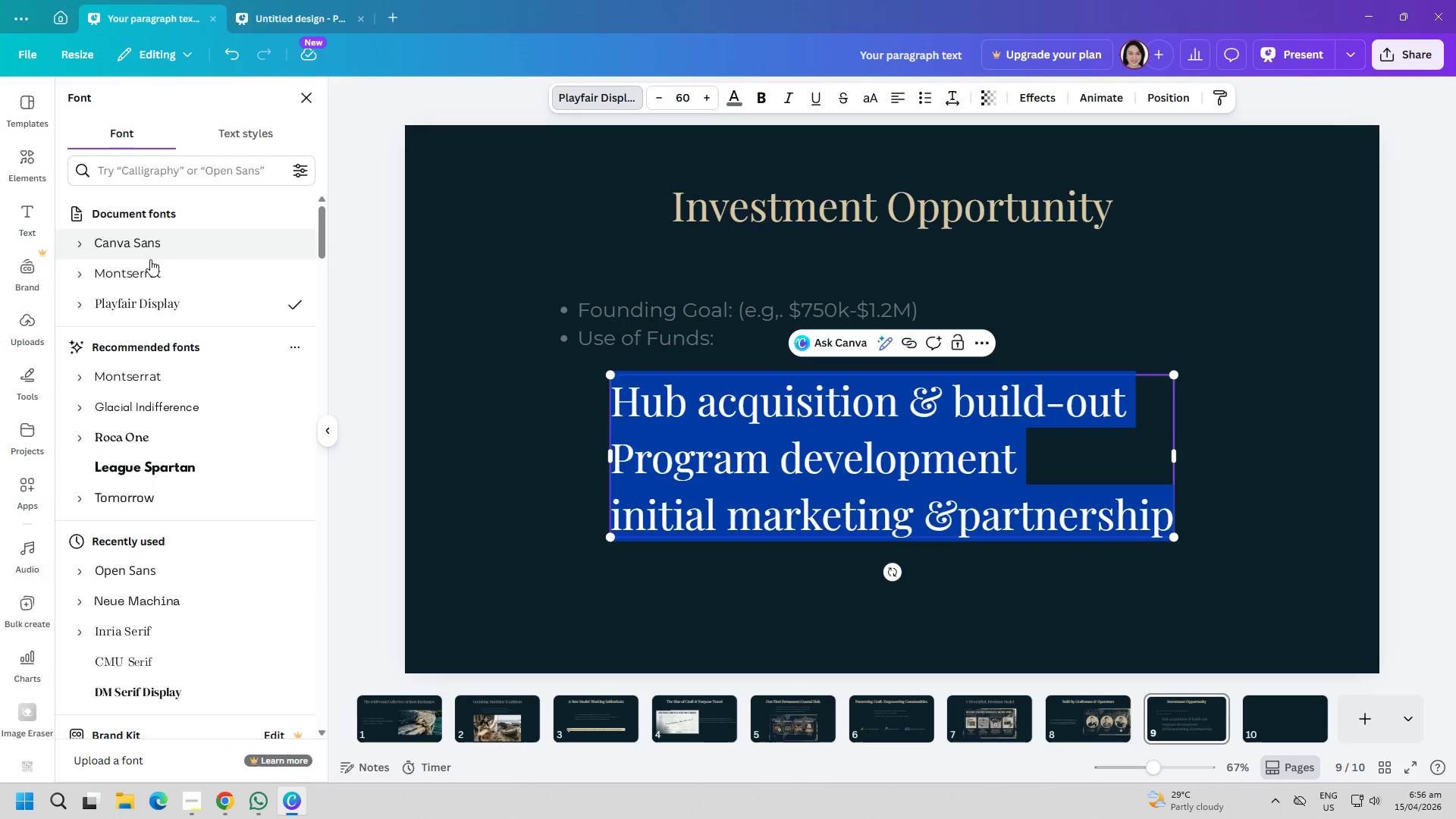 
left_click([152, 269])
 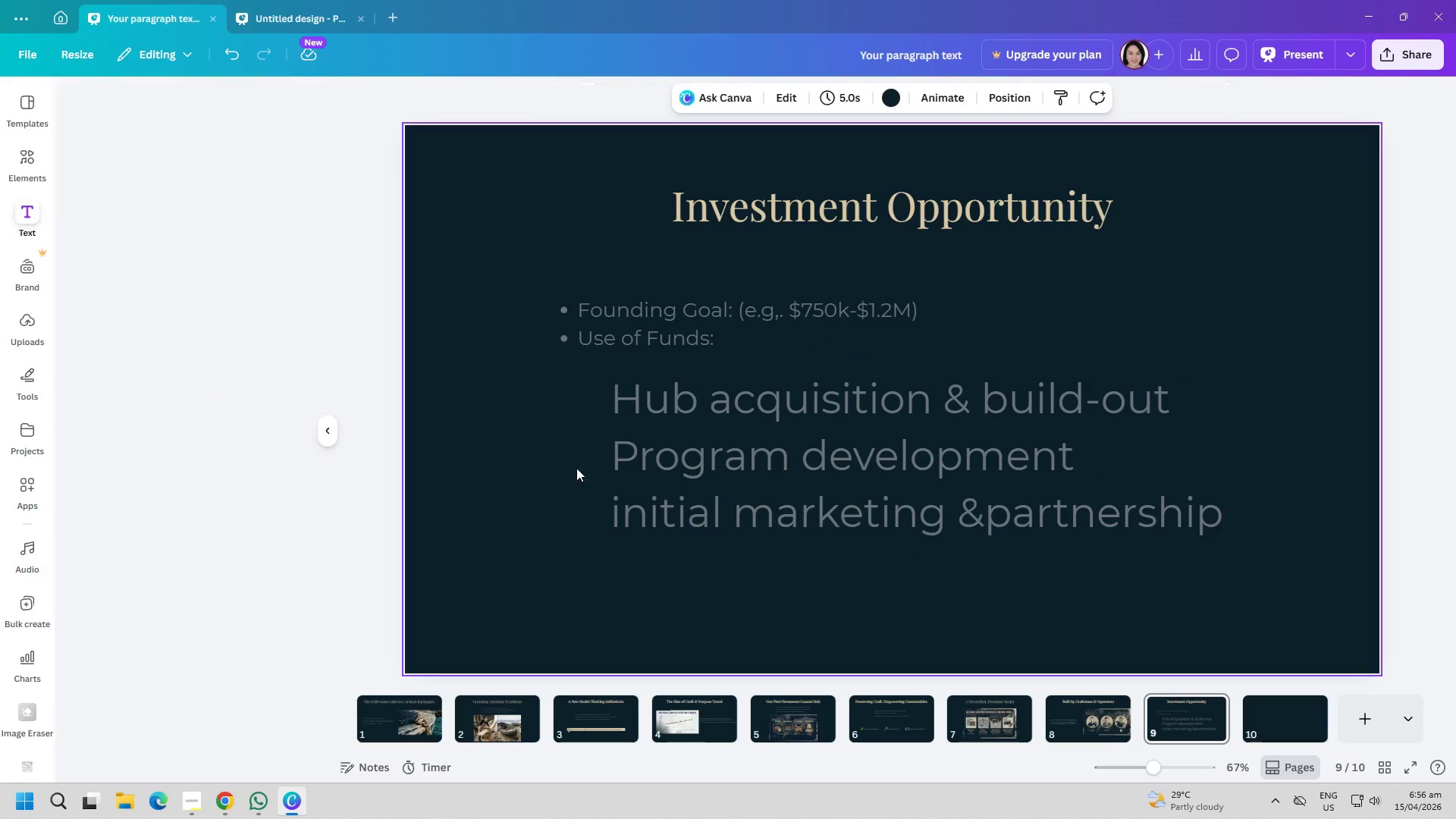 
double_click([800, 485])
 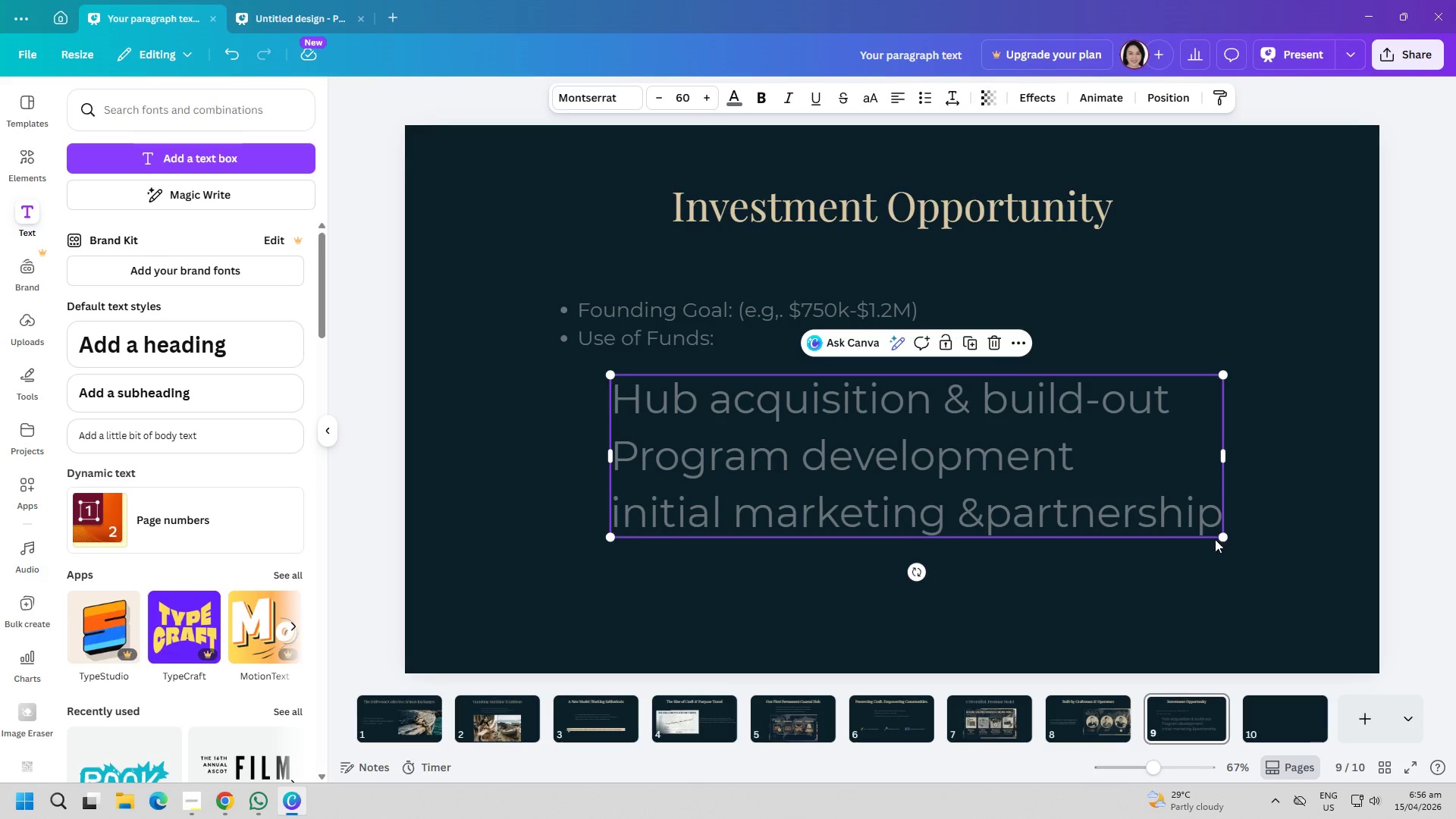 
left_click_drag(start_coordinate=[1228, 539], to_coordinate=[1068, 495])
 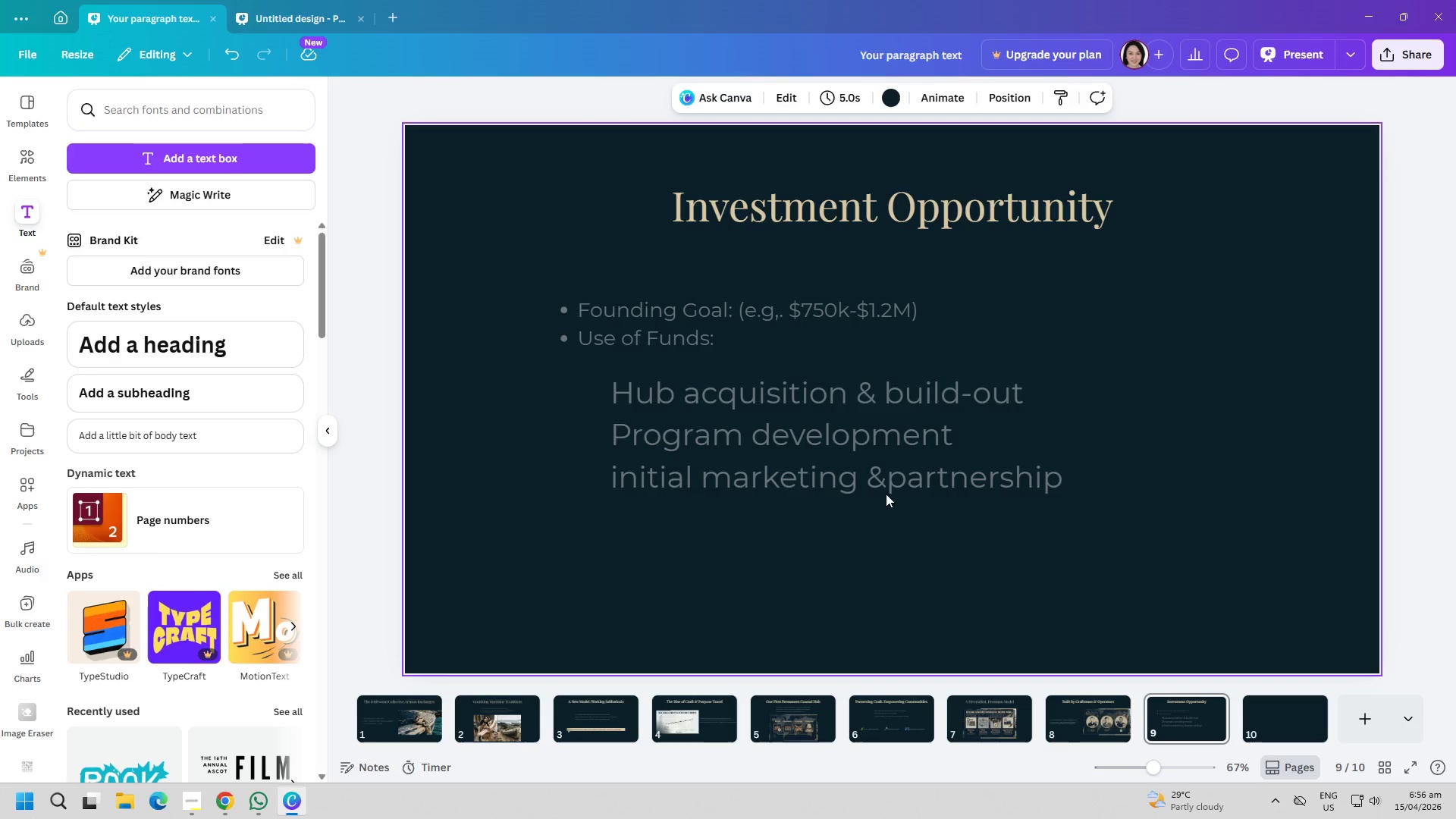 
left_click_drag(start_coordinate=[810, 454], to_coordinate=[851, 446])
 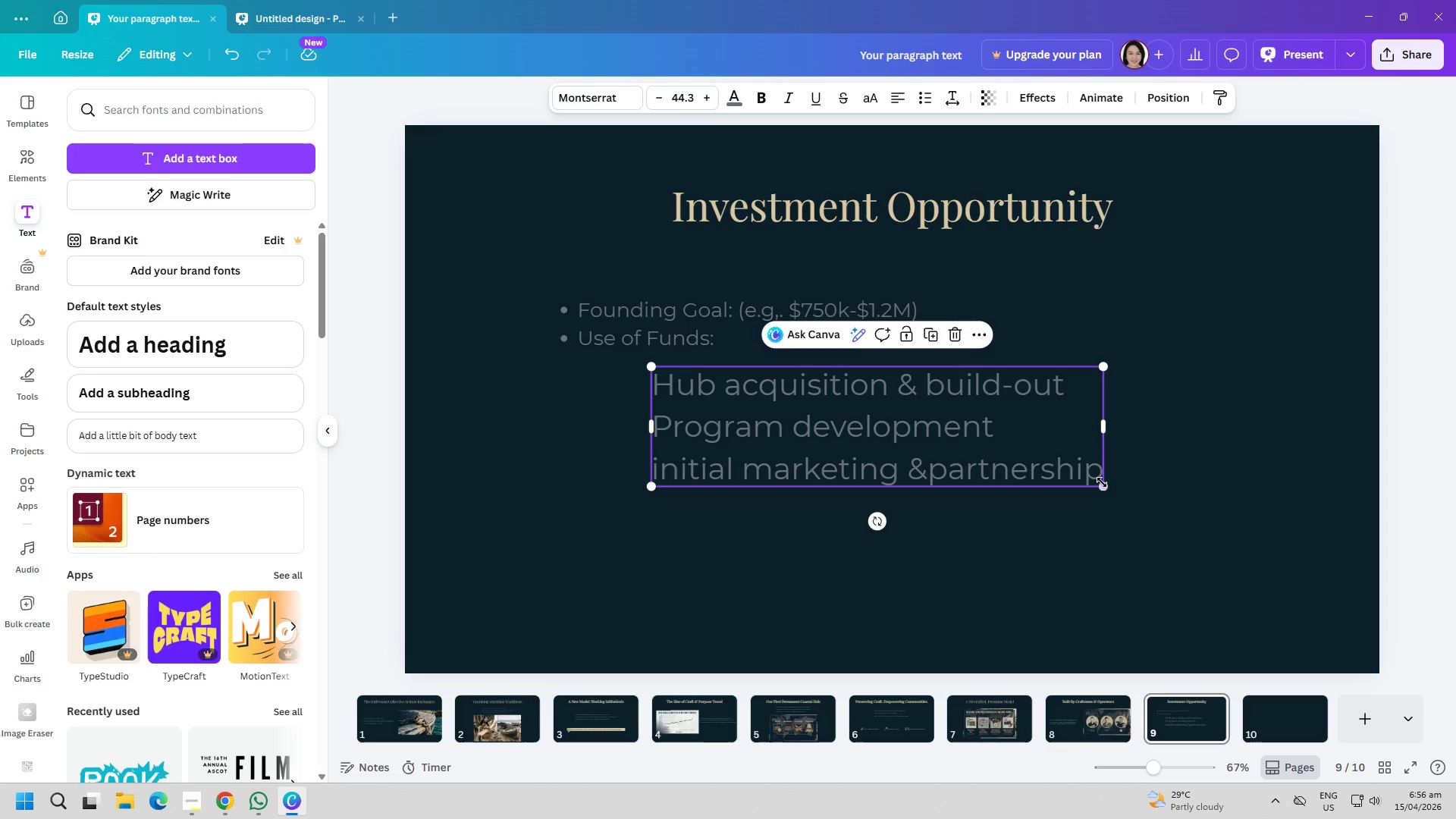 
left_click_drag(start_coordinate=[1103, 482], to_coordinate=[1046, 476])
 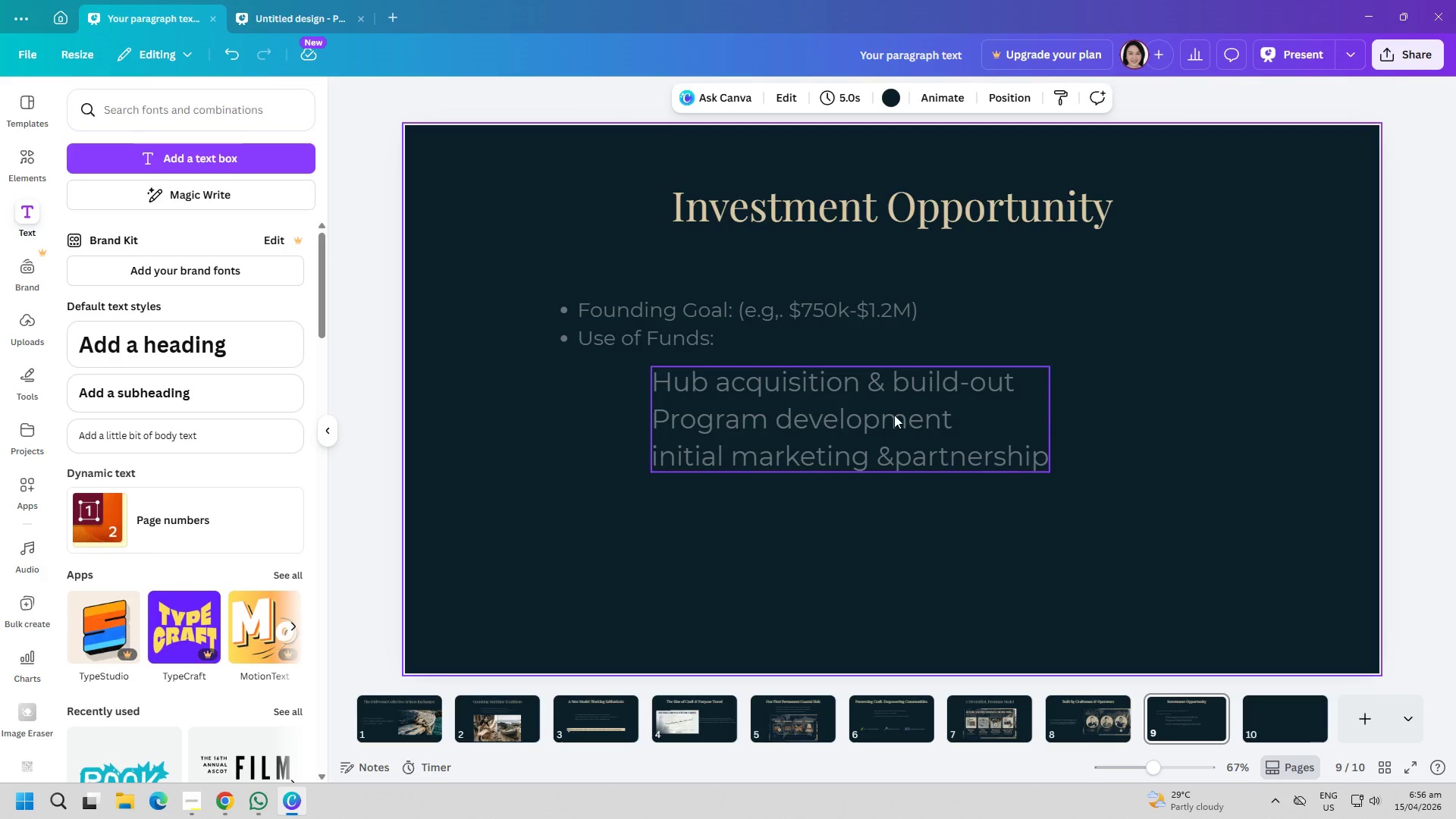 
left_click_drag(start_coordinate=[894, 415], to_coordinate=[927, 416])
 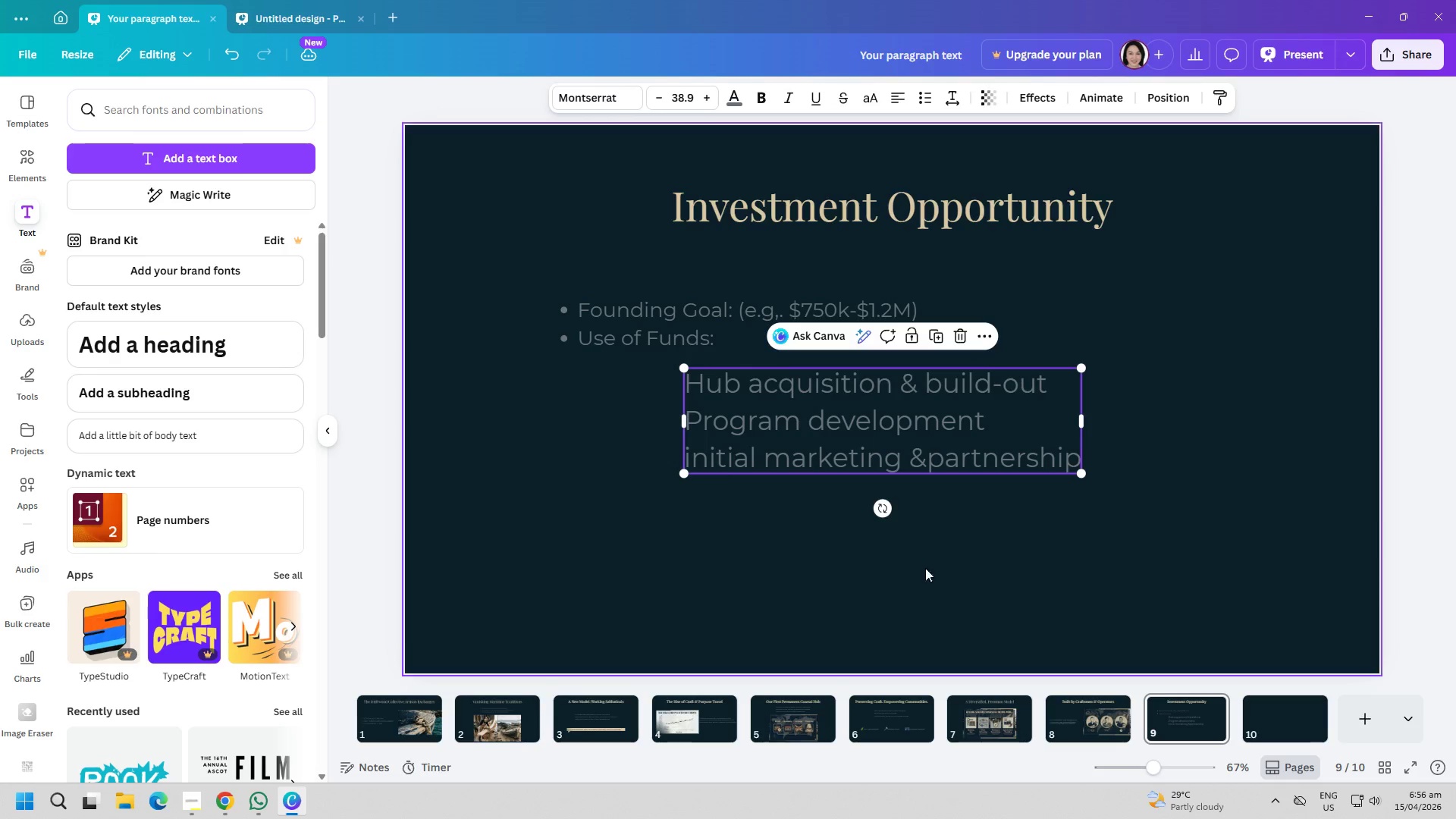 
left_click([924, 587])
 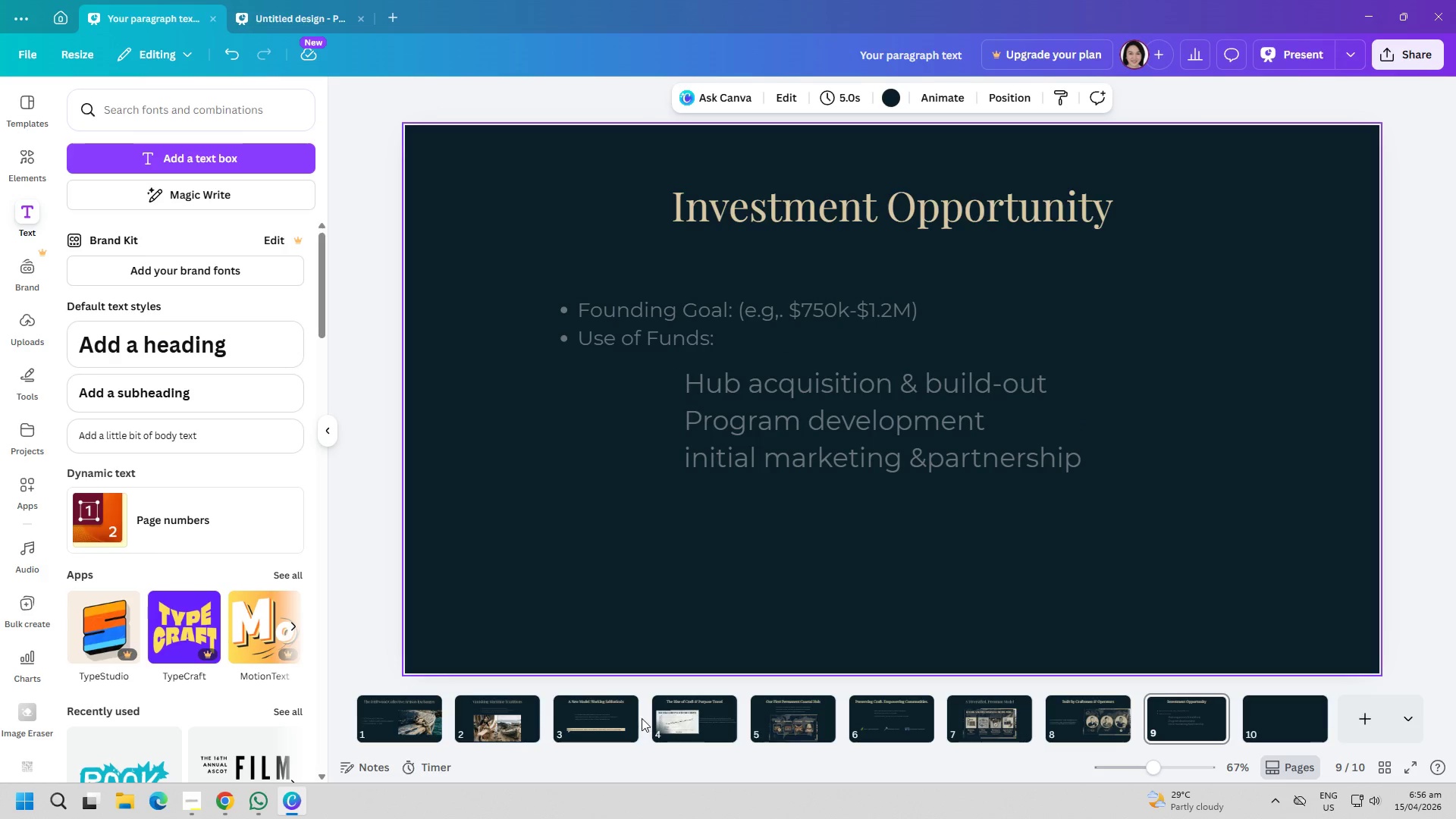 
left_click([620, 723])
 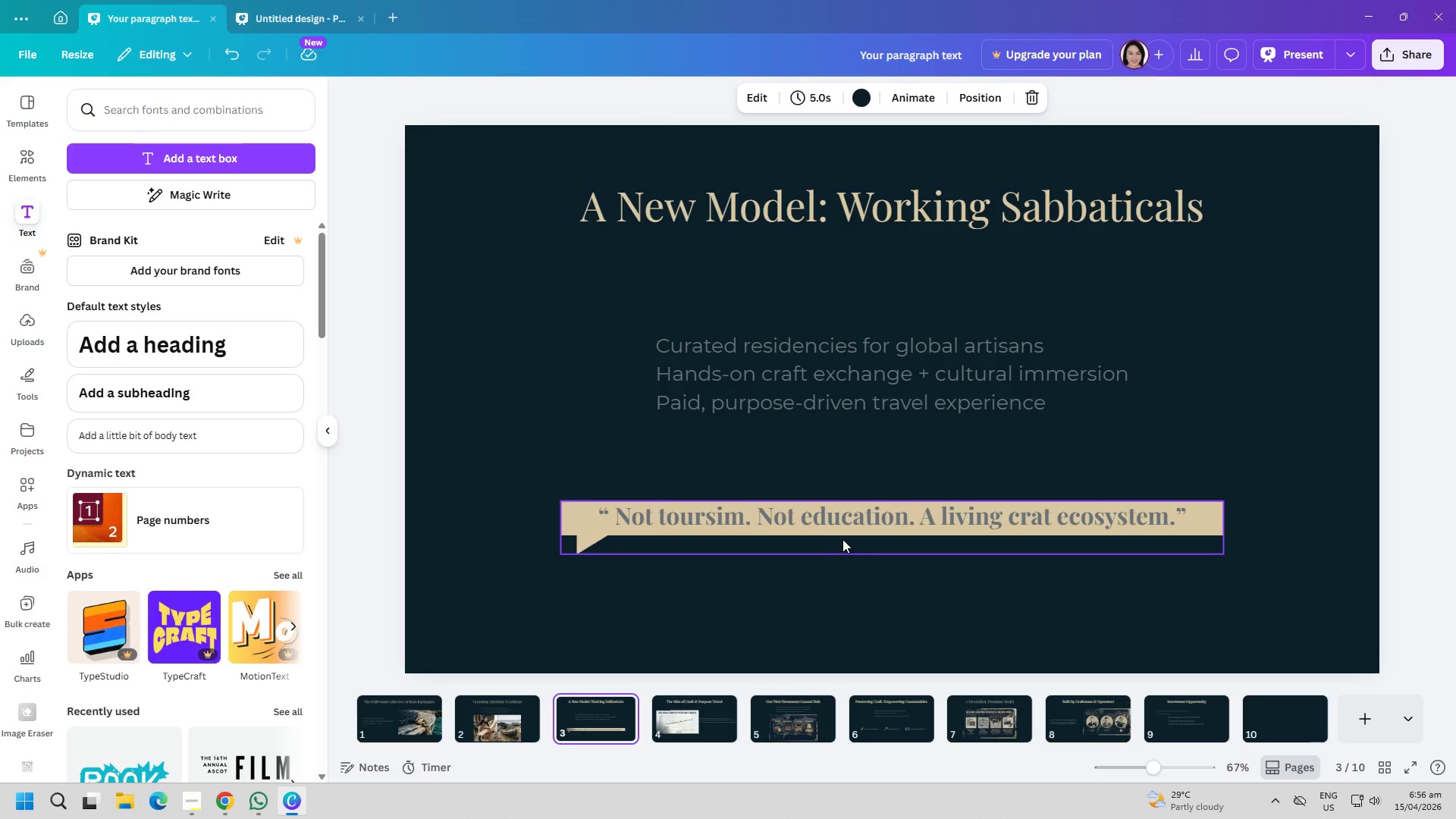 
left_click([843, 536])
 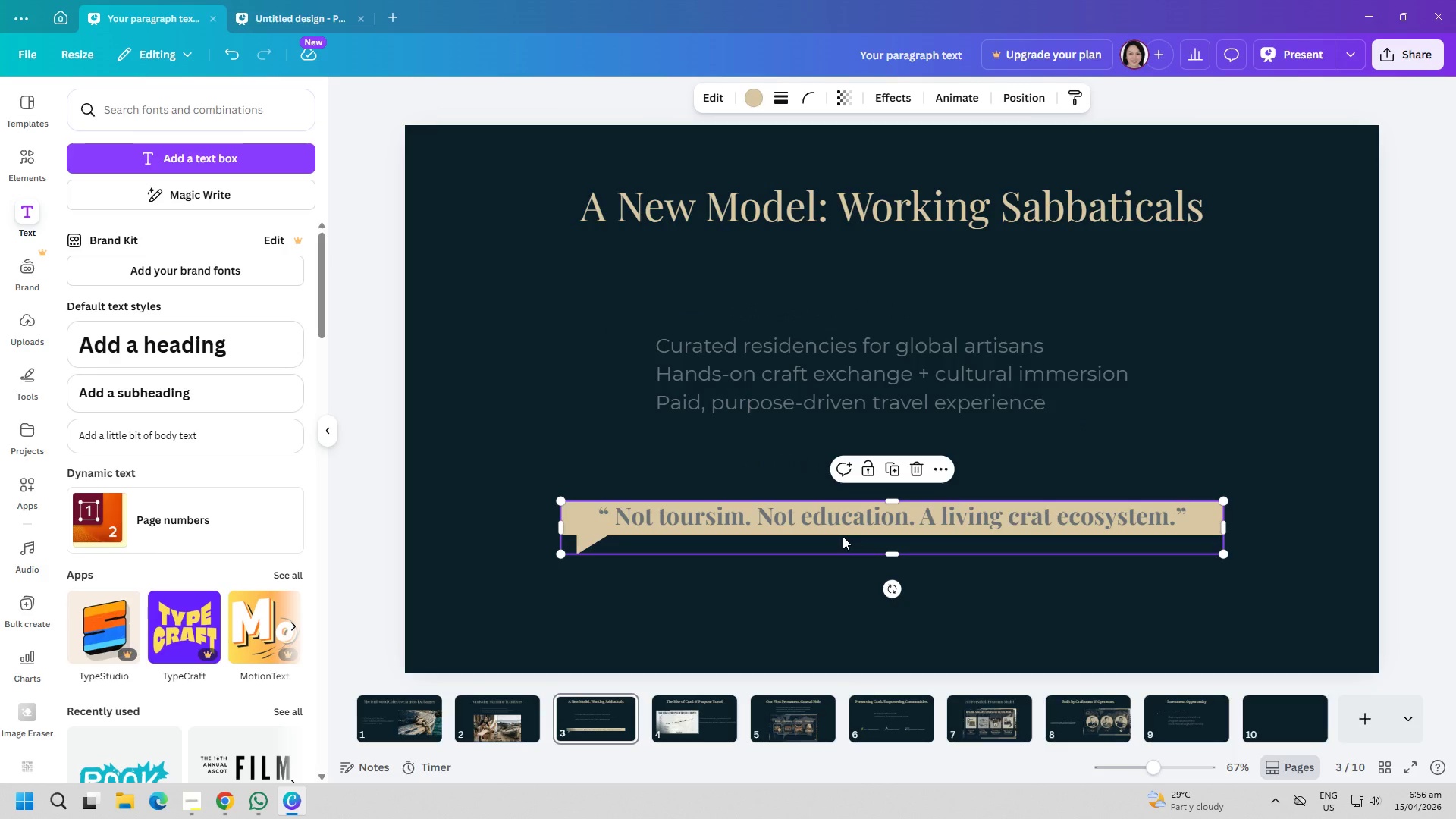 
right_click([843, 536])
 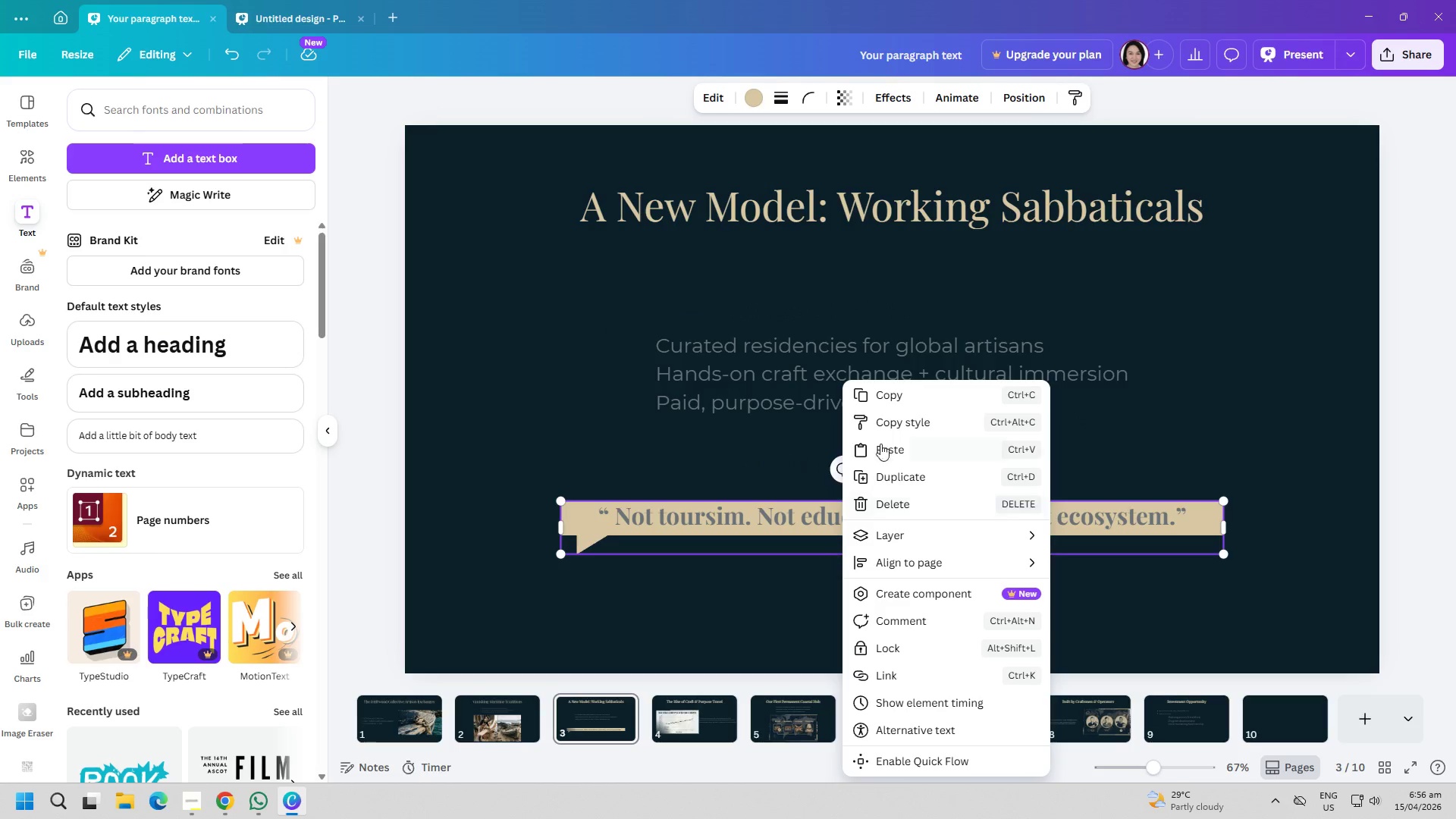 
left_click([901, 396])
 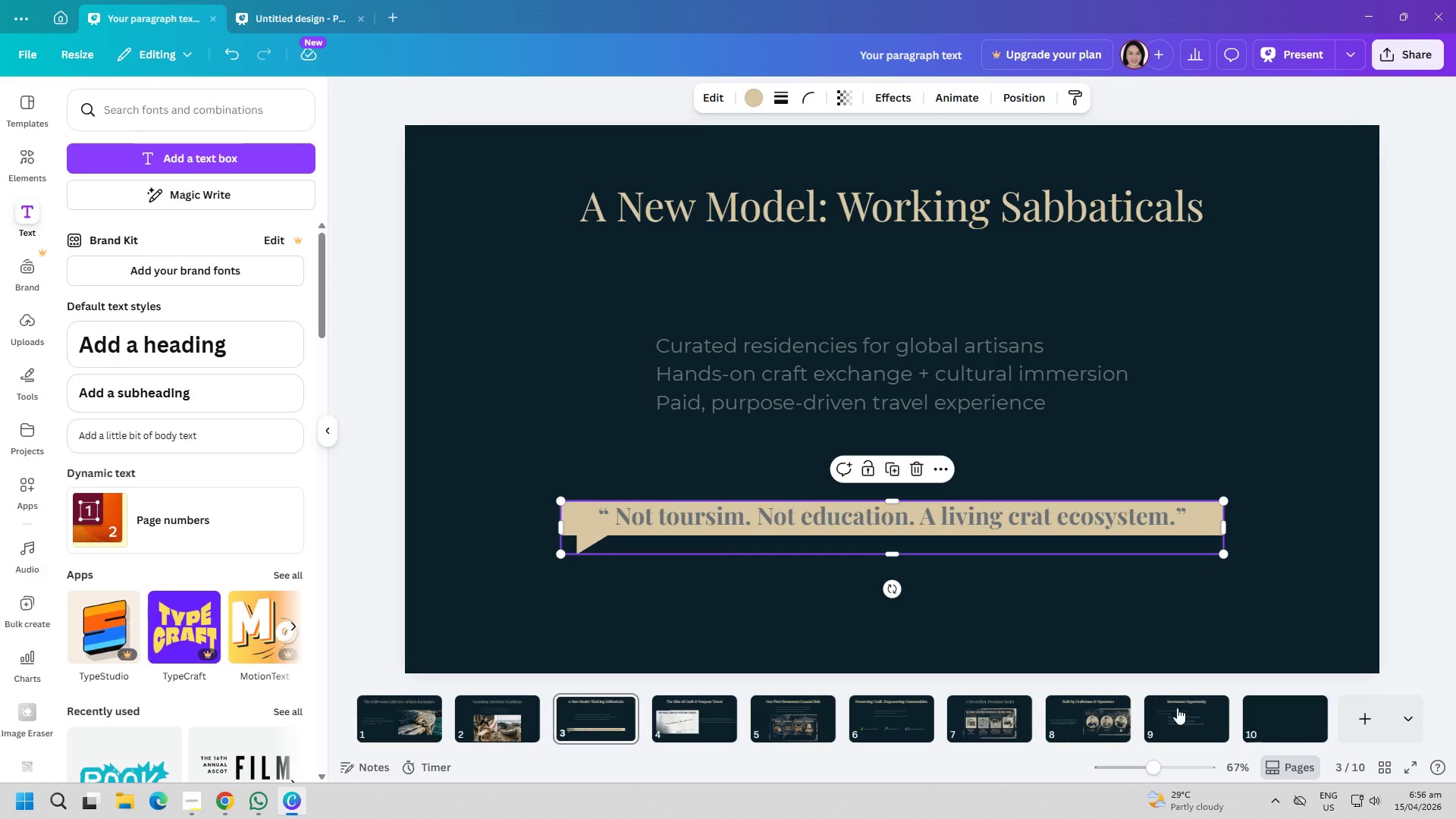 
left_click([1278, 714])
 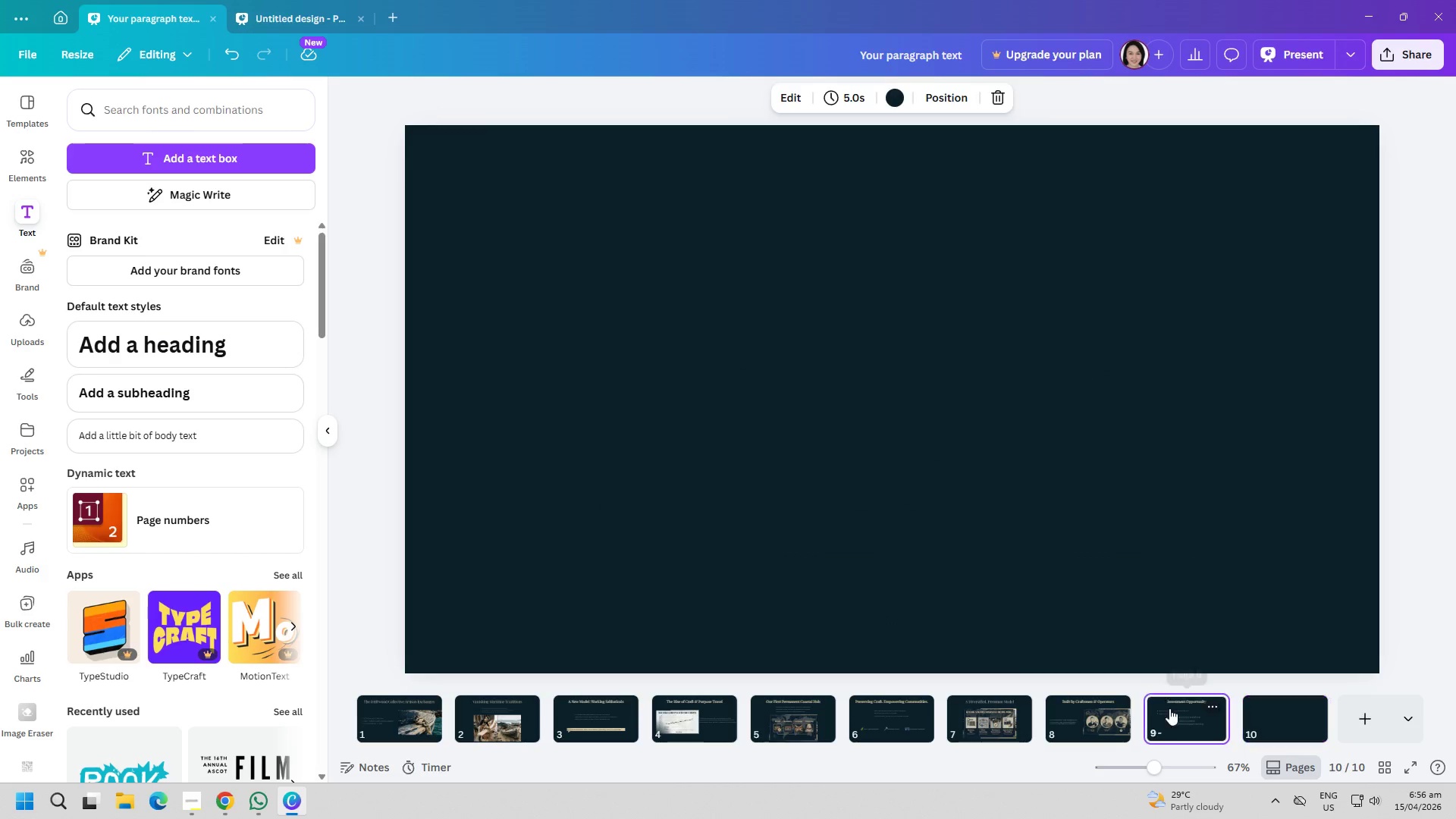 
double_click([819, 587])
 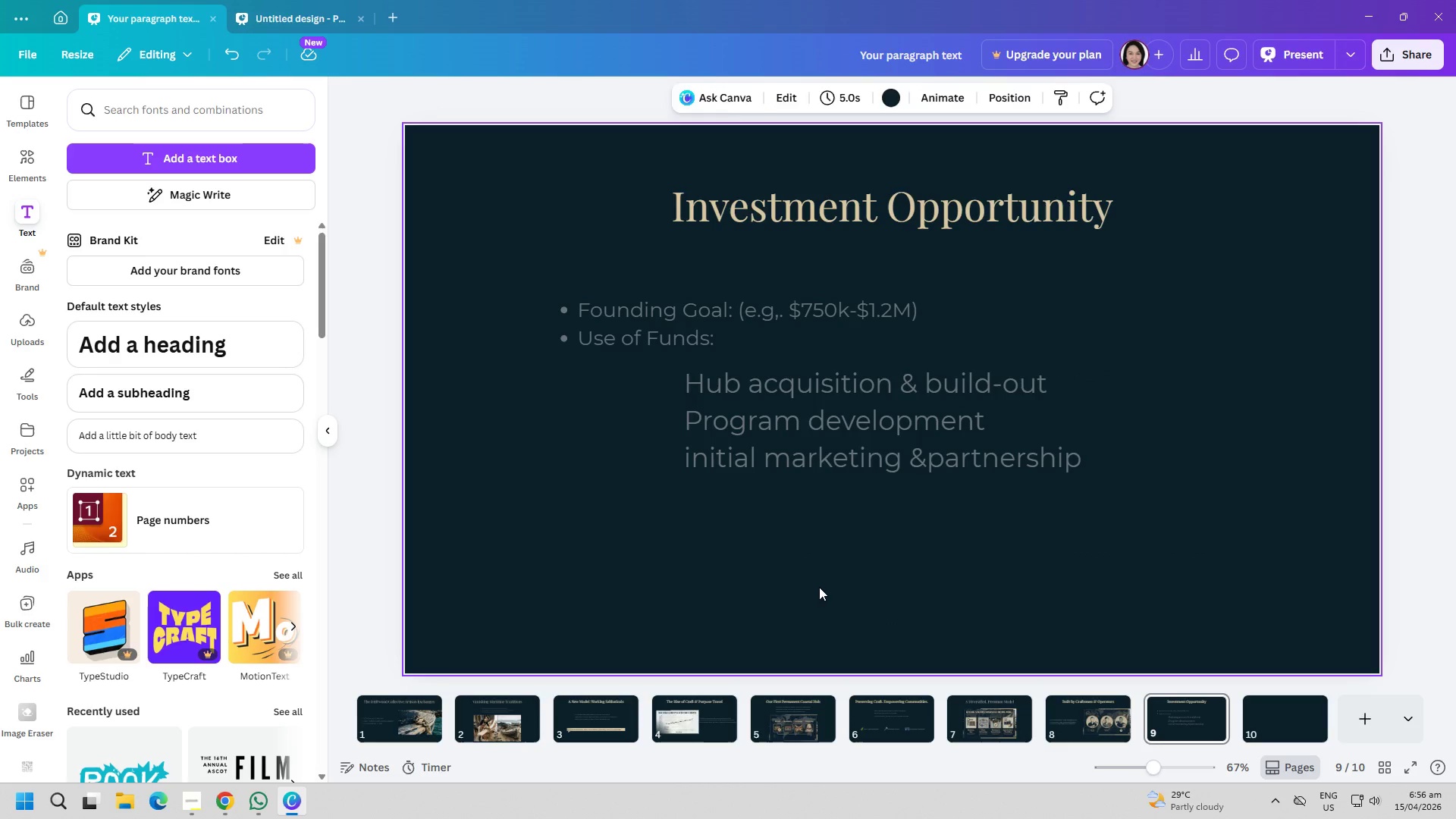 
key(Control+ControlLeft)
 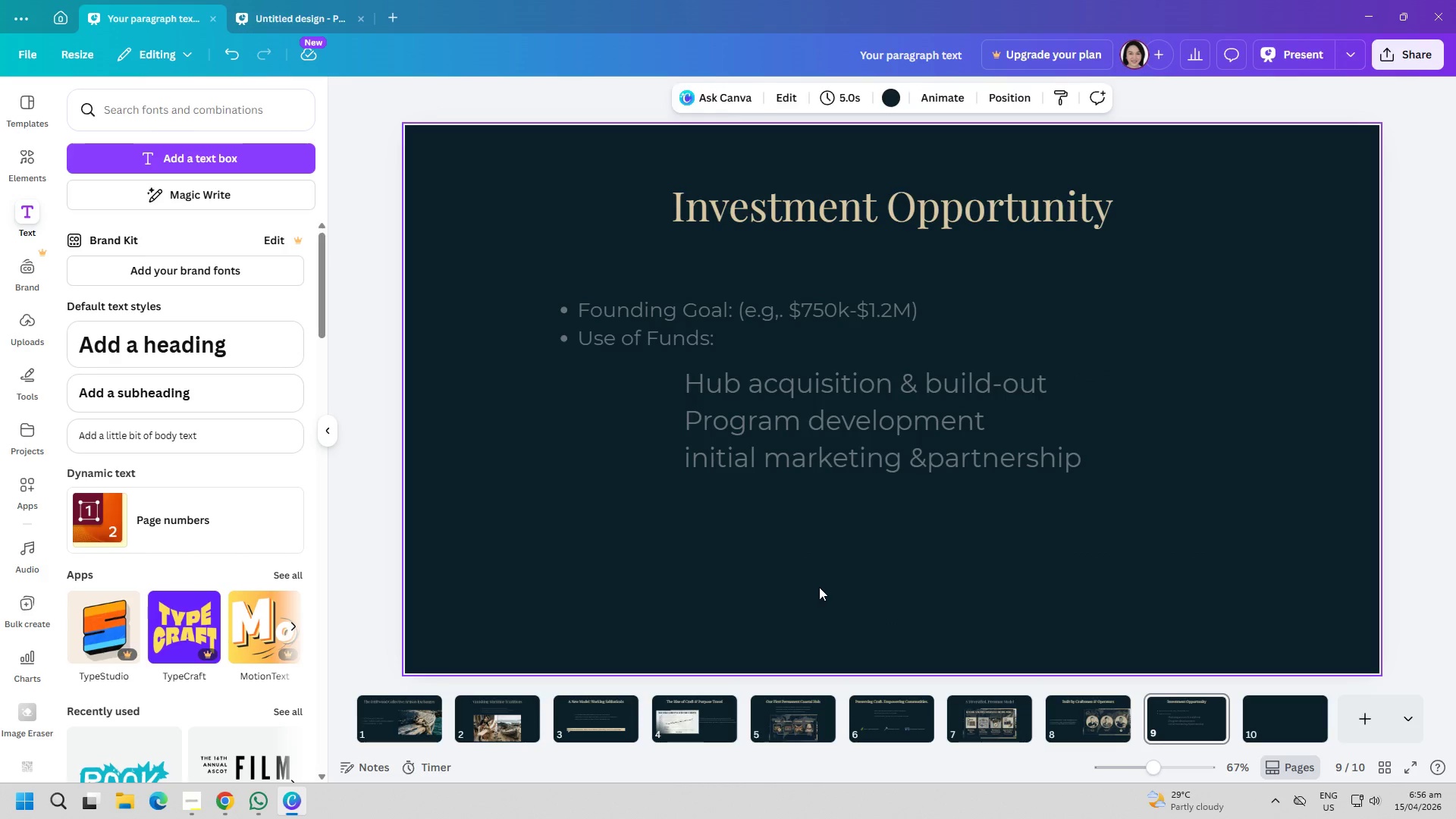 
key(Control+V)
 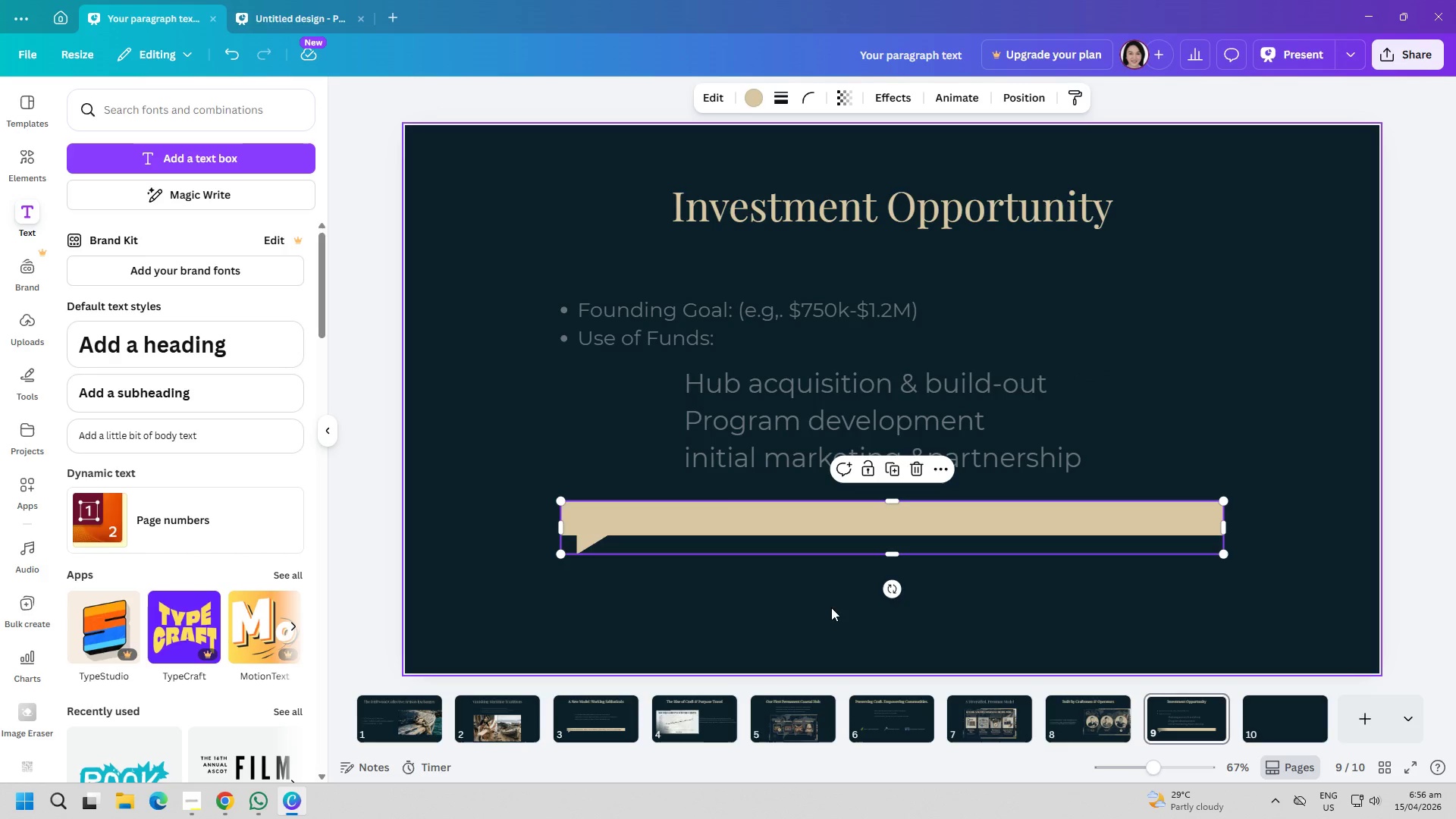 
left_click([708, 650])
 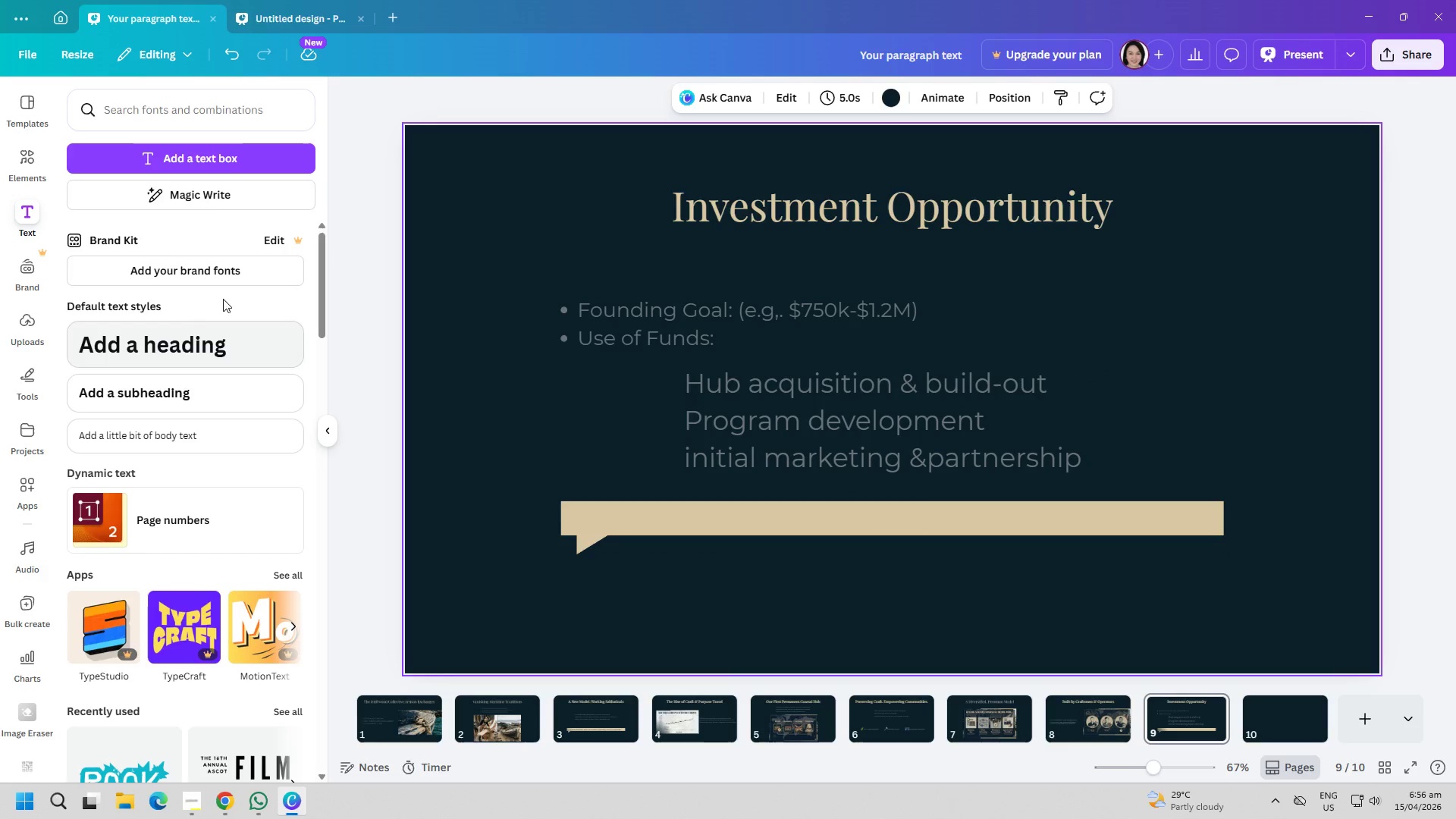 
left_click([212, 155])
 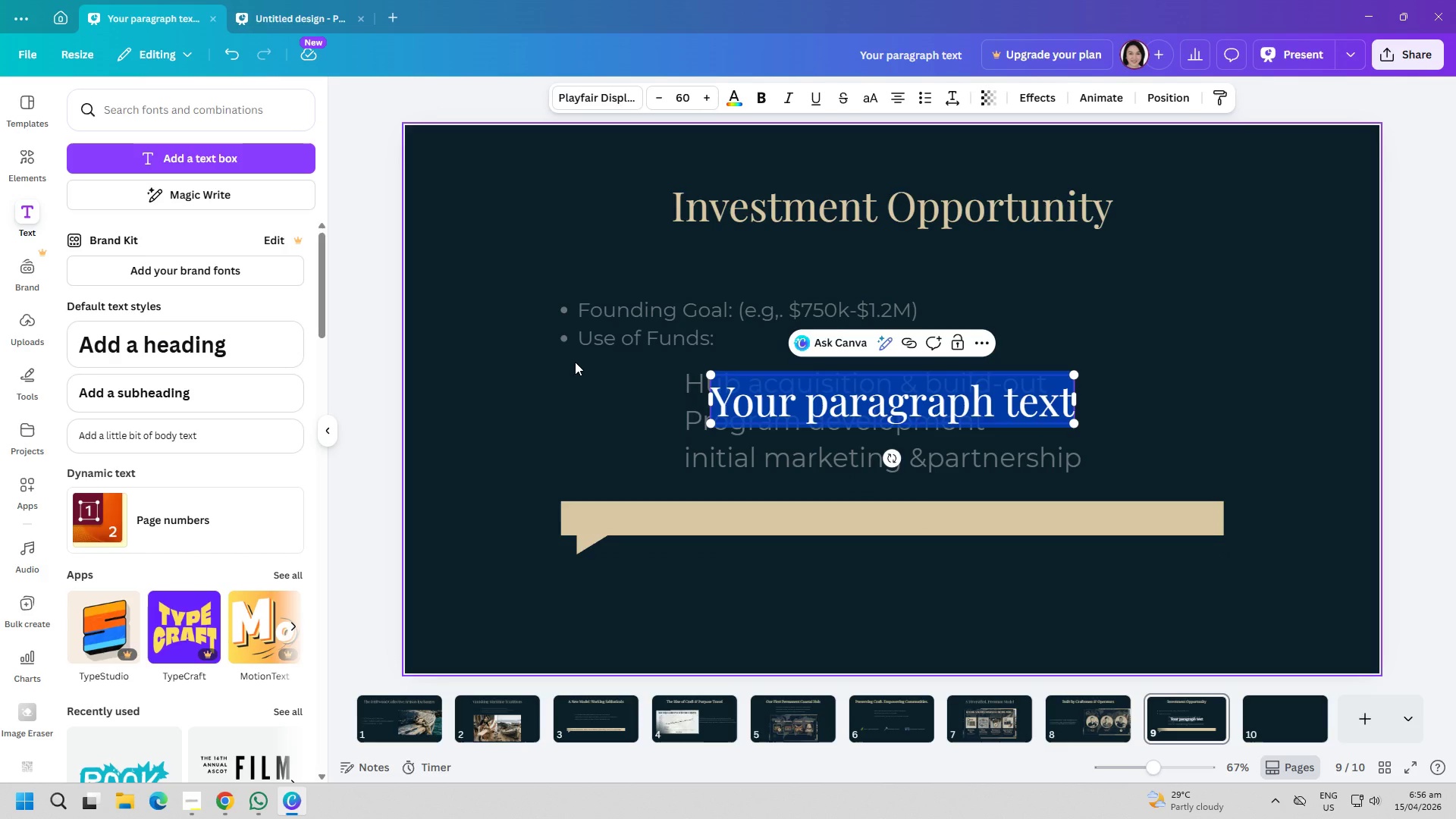 
type(Launching the world's first dedicated maritime craft exhange hub)
 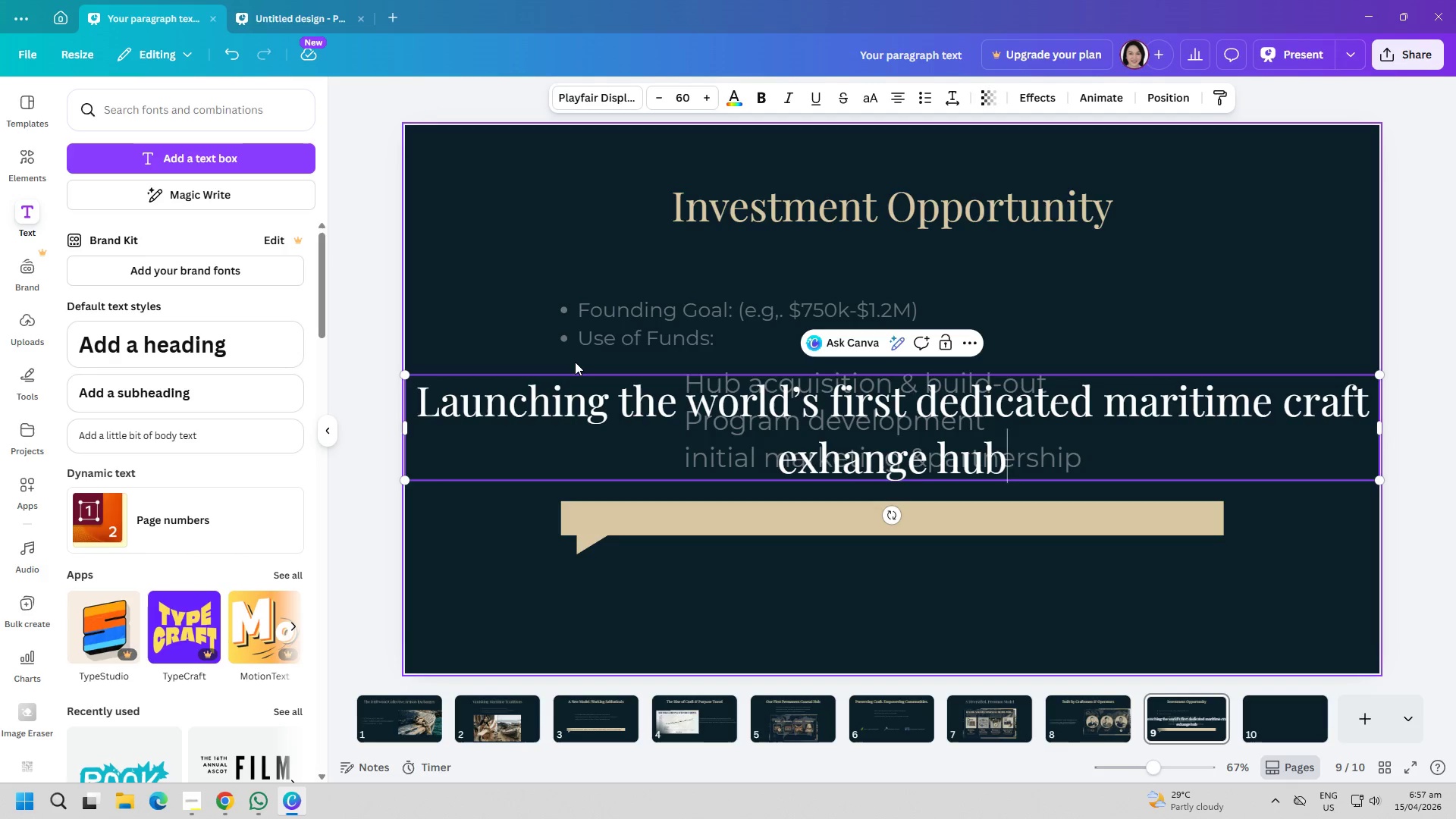 
key(Period)
 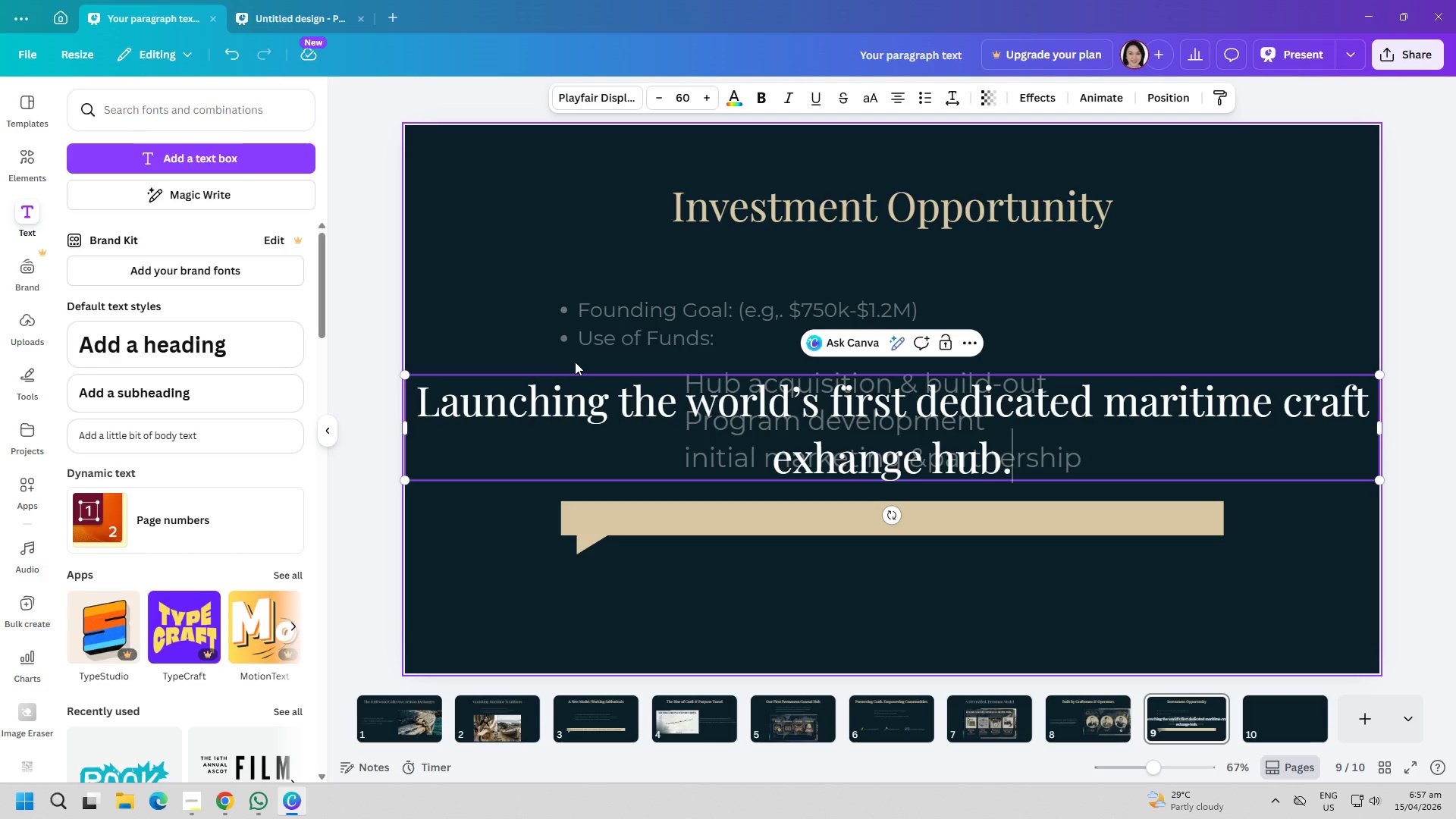 
key(Shift+ShiftRight)
 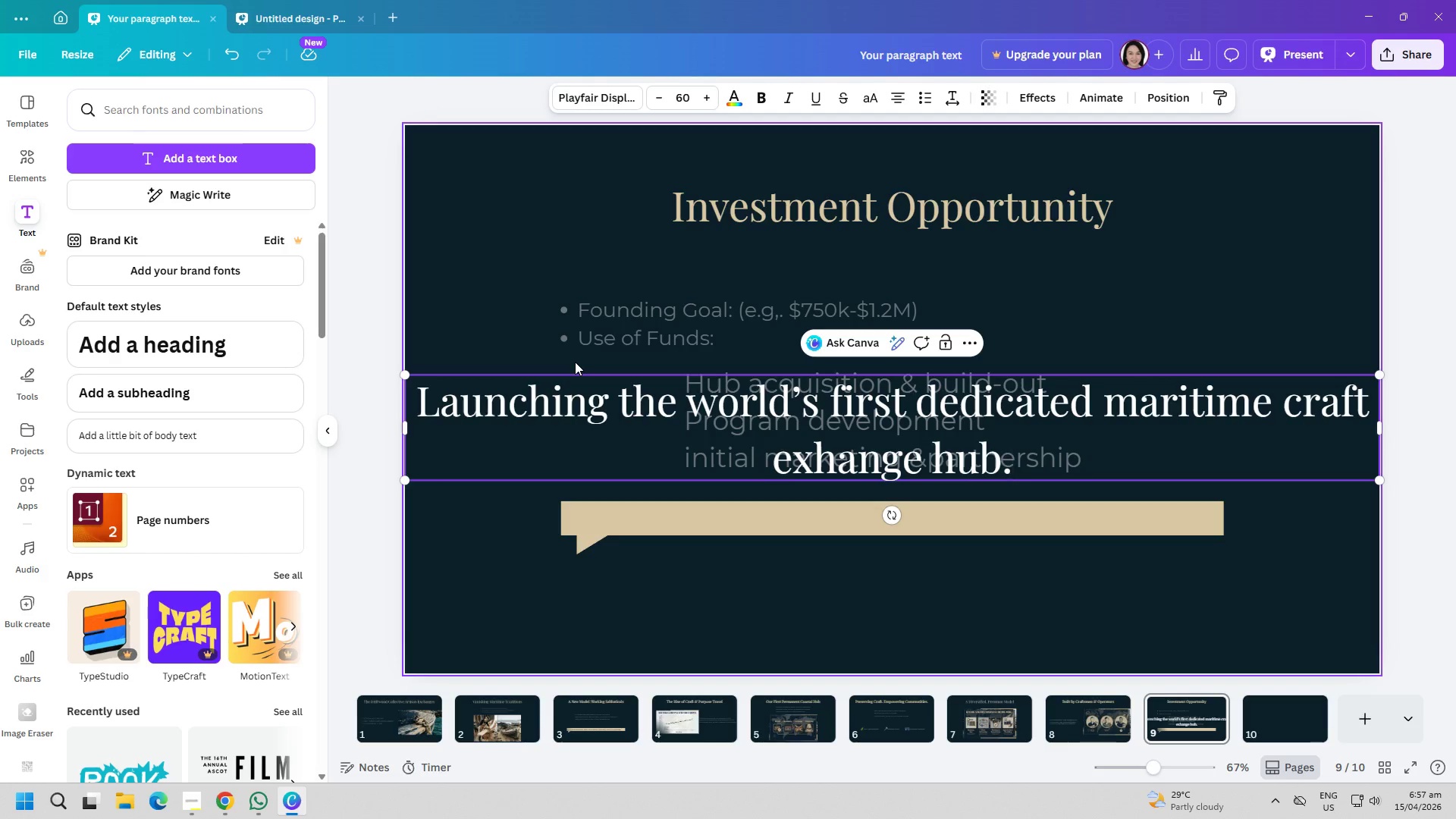 
key(Shift+Quote)
 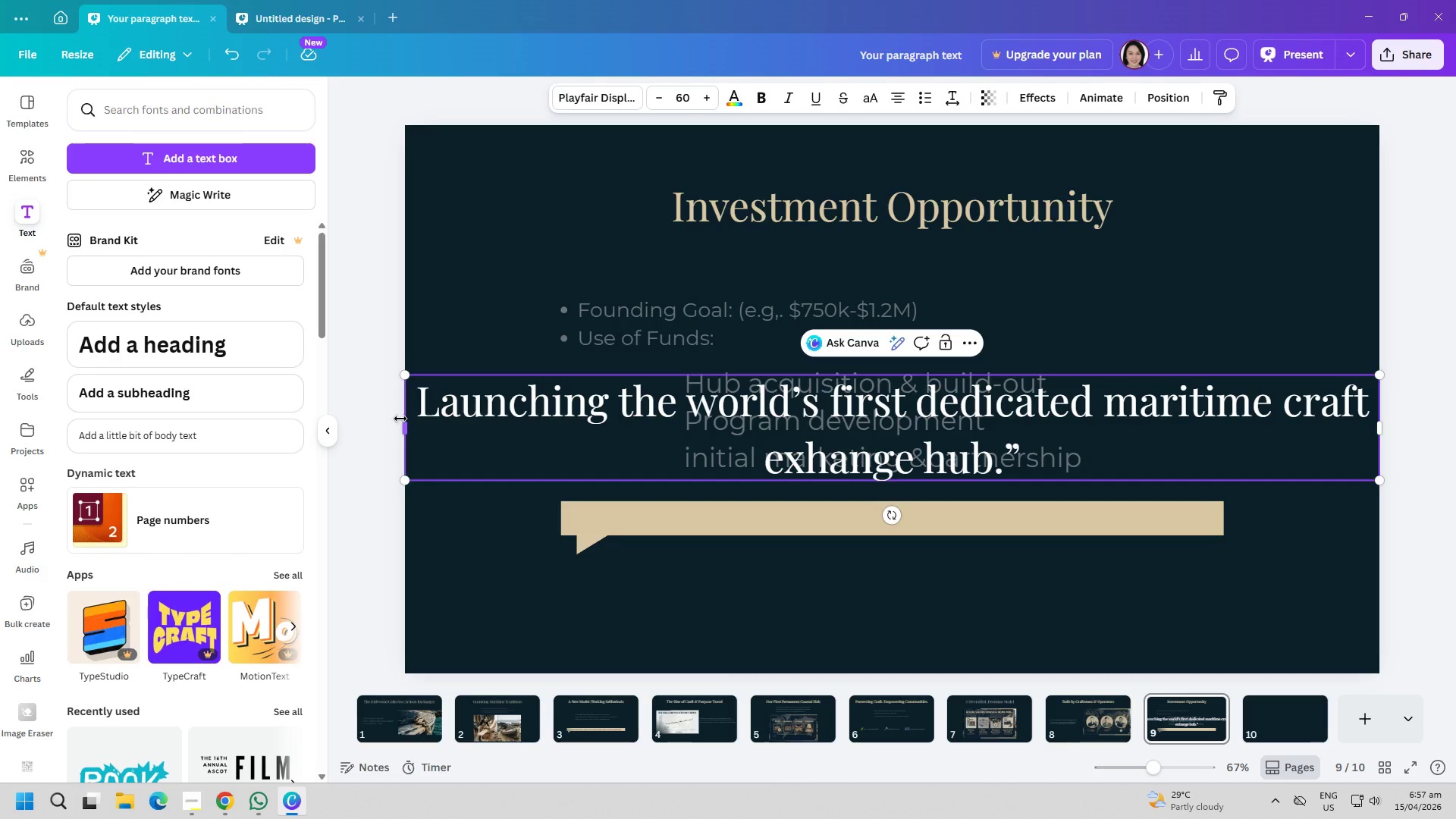 
left_click([416, 403])
 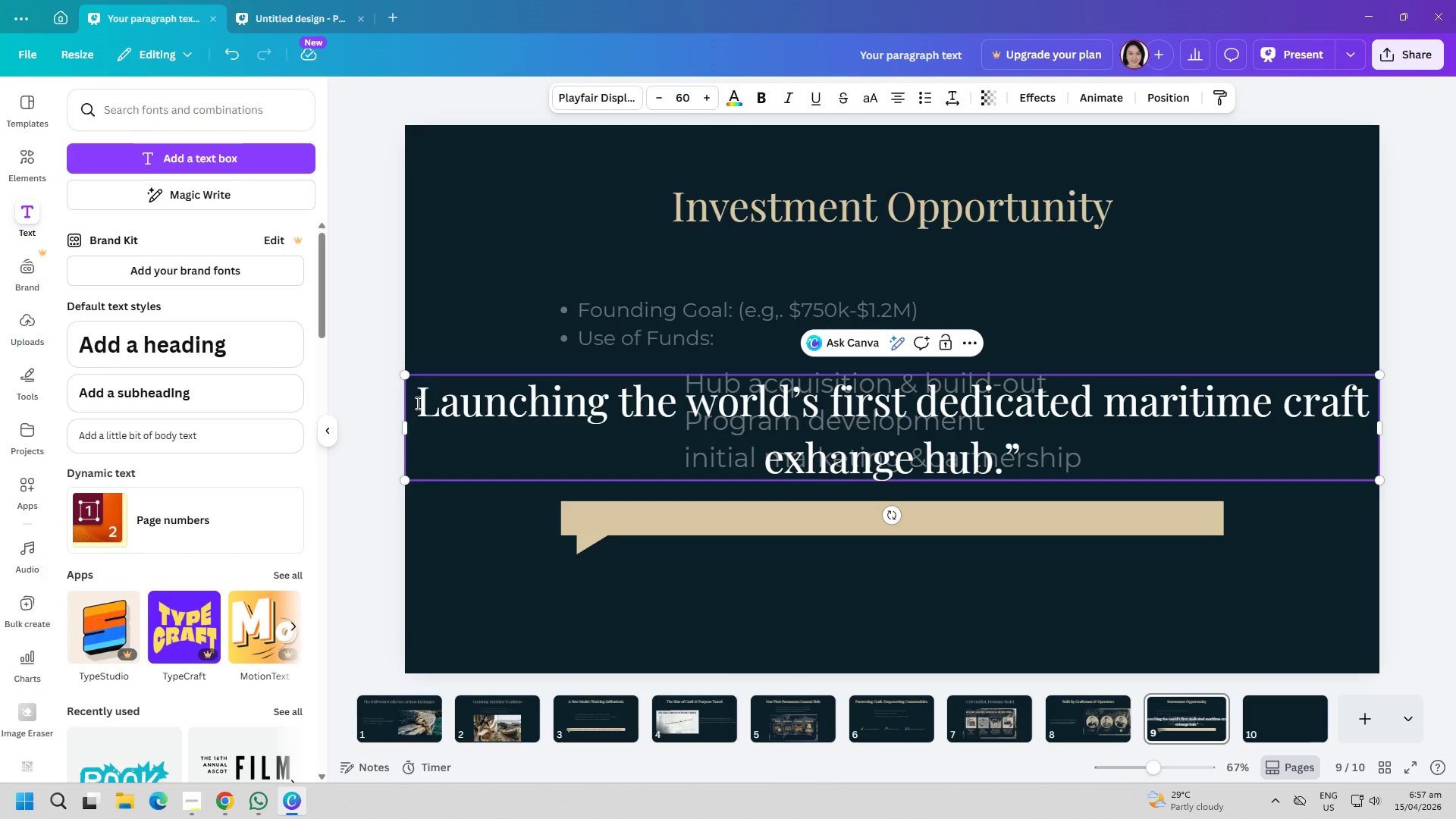 
key(Shift+ShiftRight)
 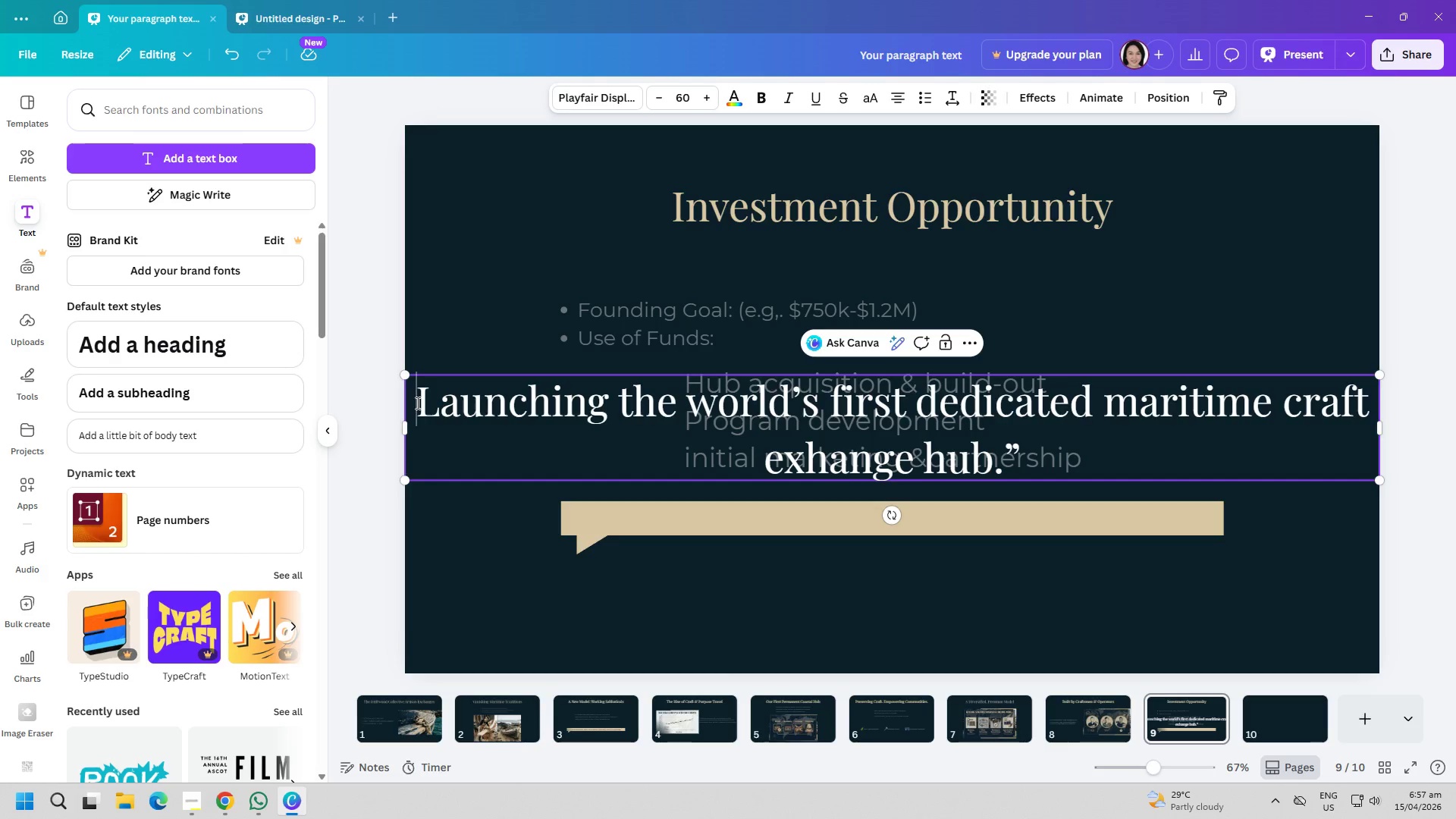 
key(Shift+Quote)
 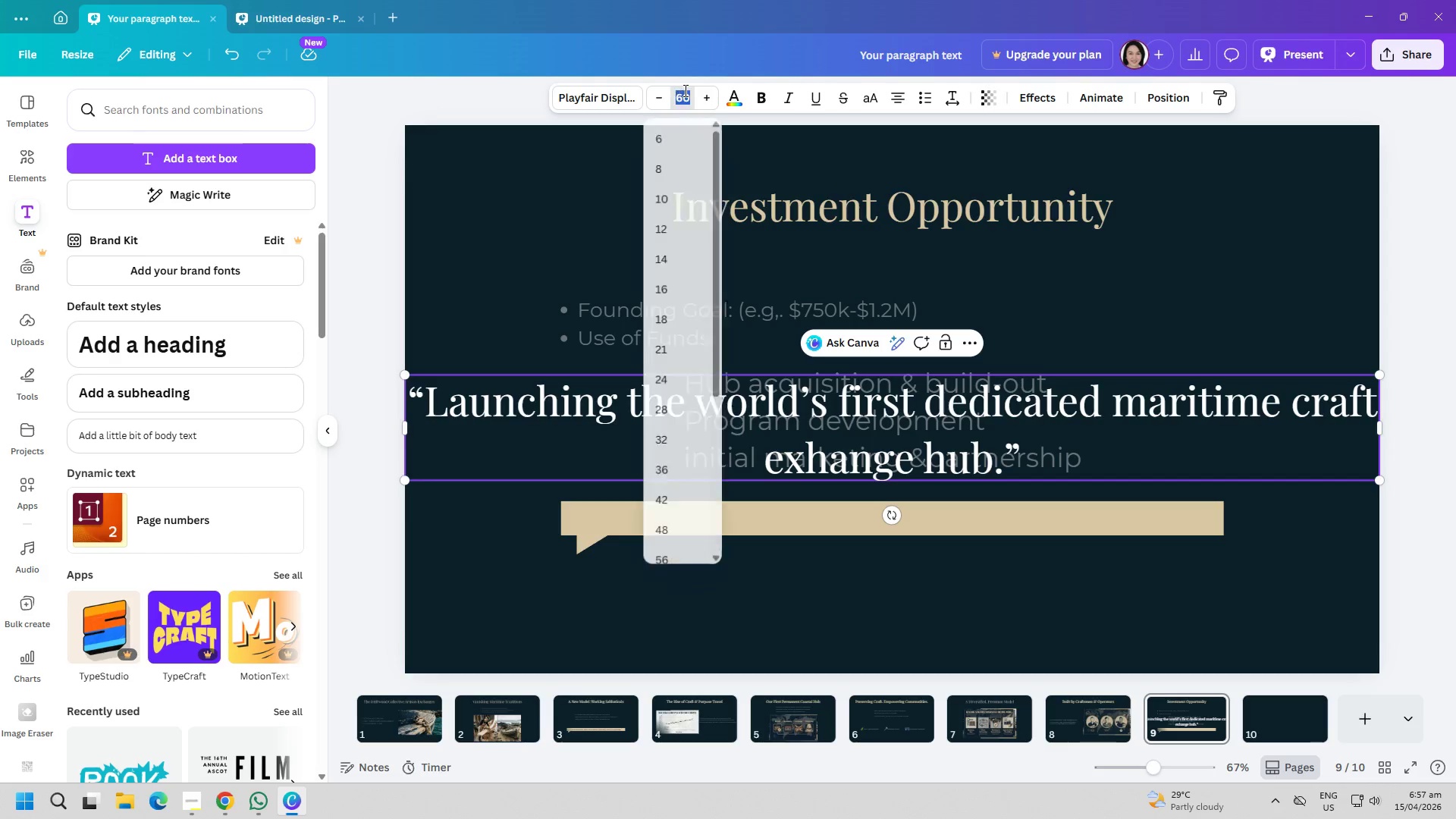 
type(25)
 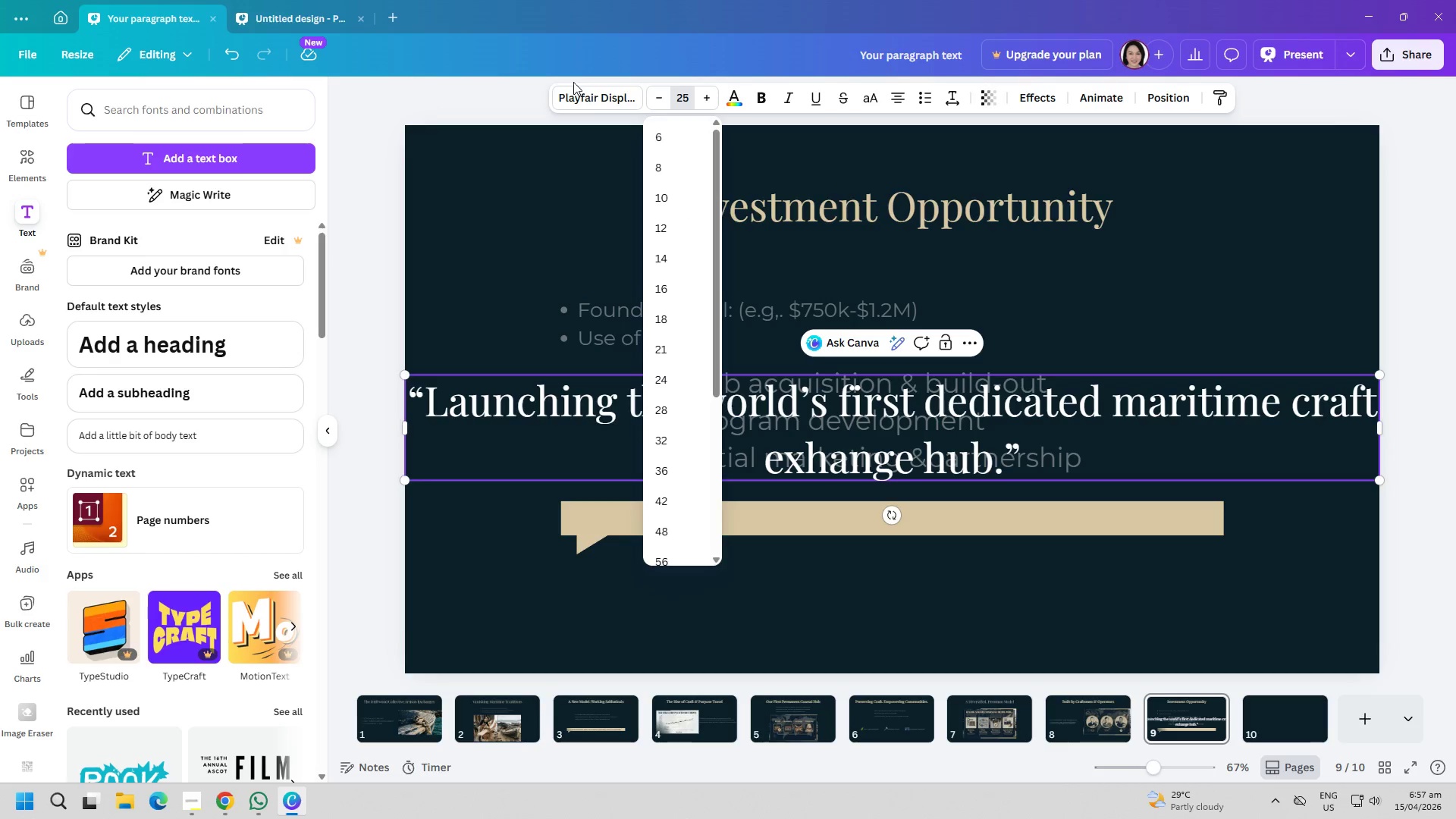 
left_click([592, 92])
 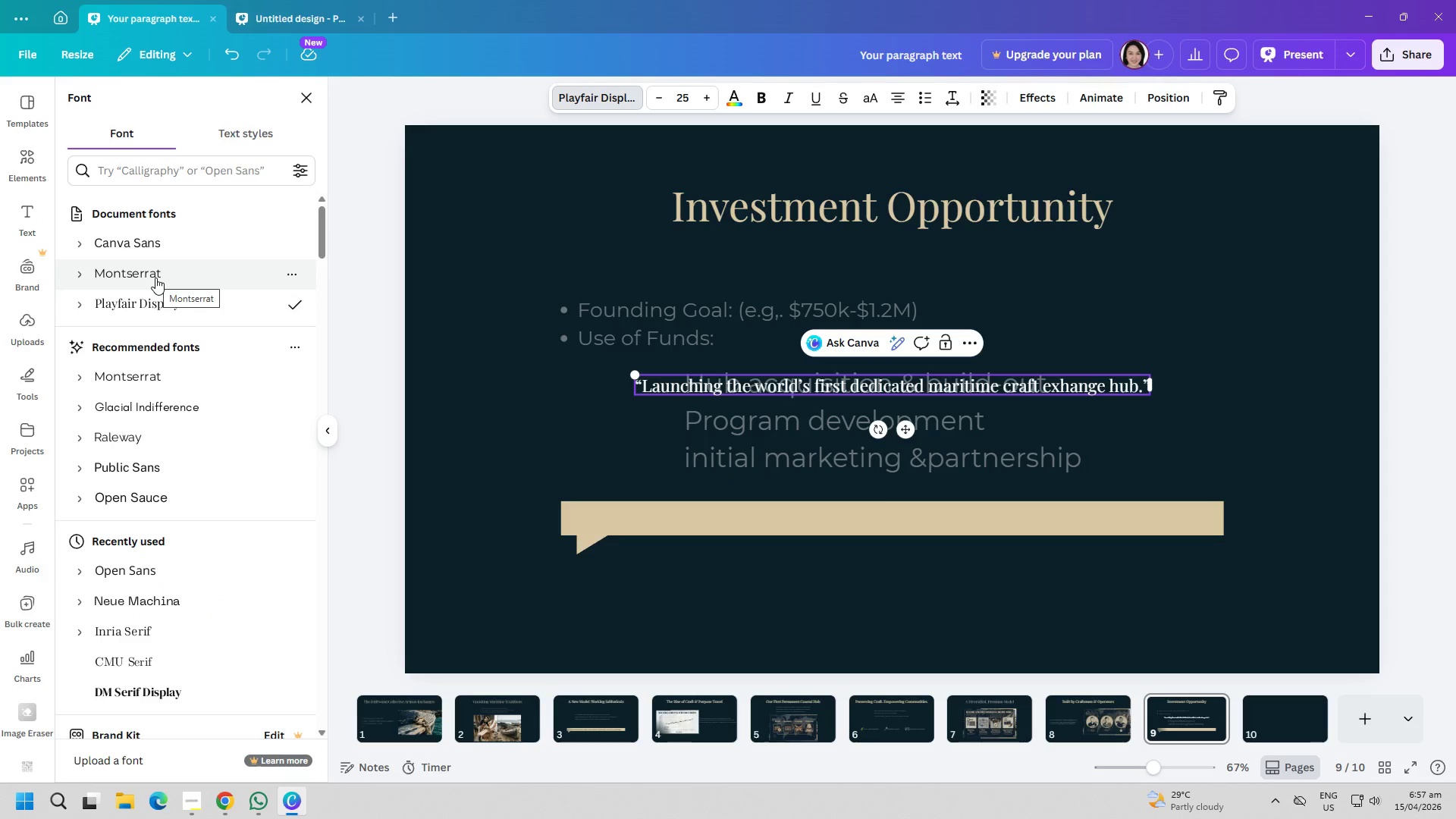 
left_click([155, 278])
 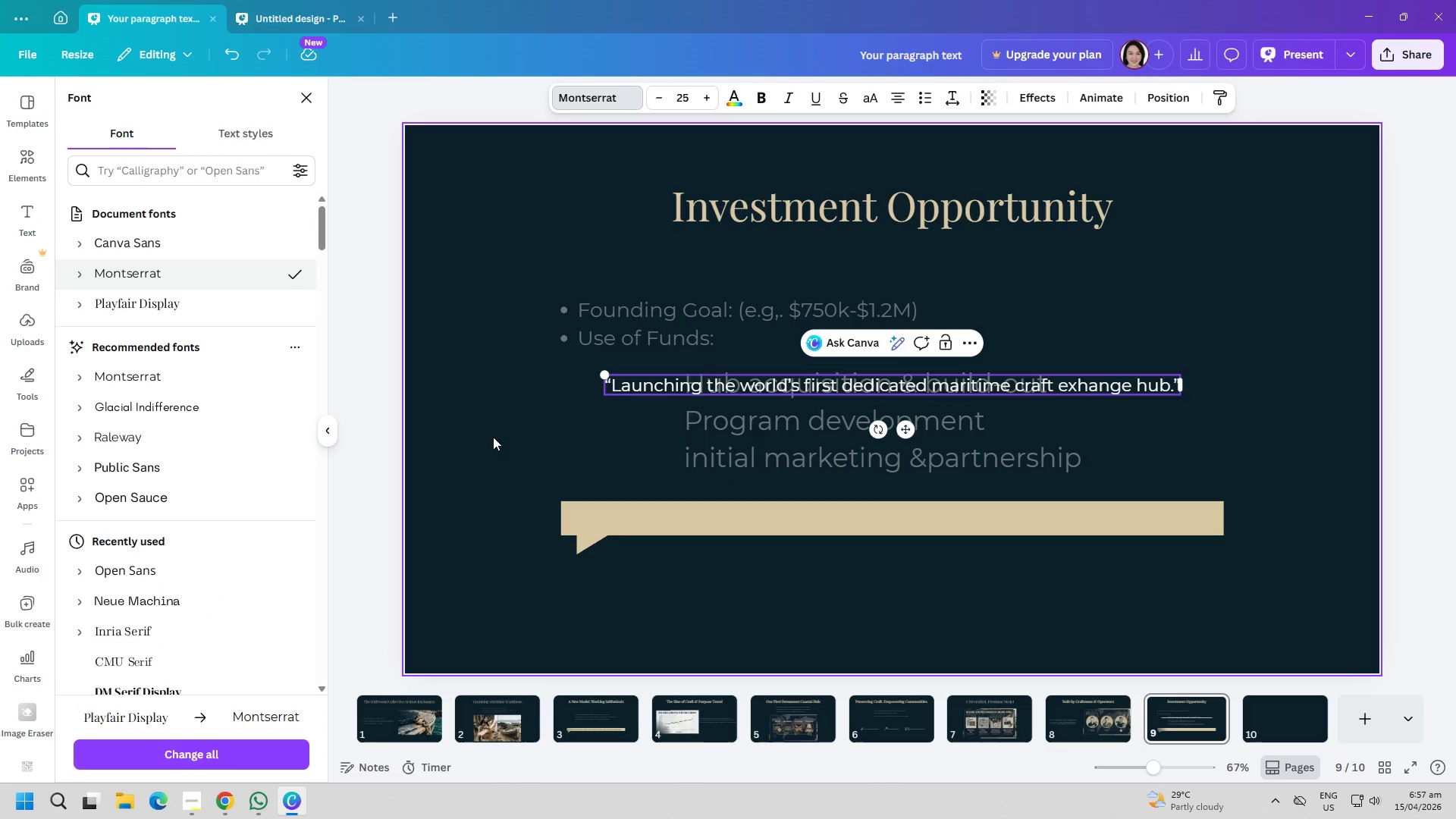 
double_click([551, 450])
 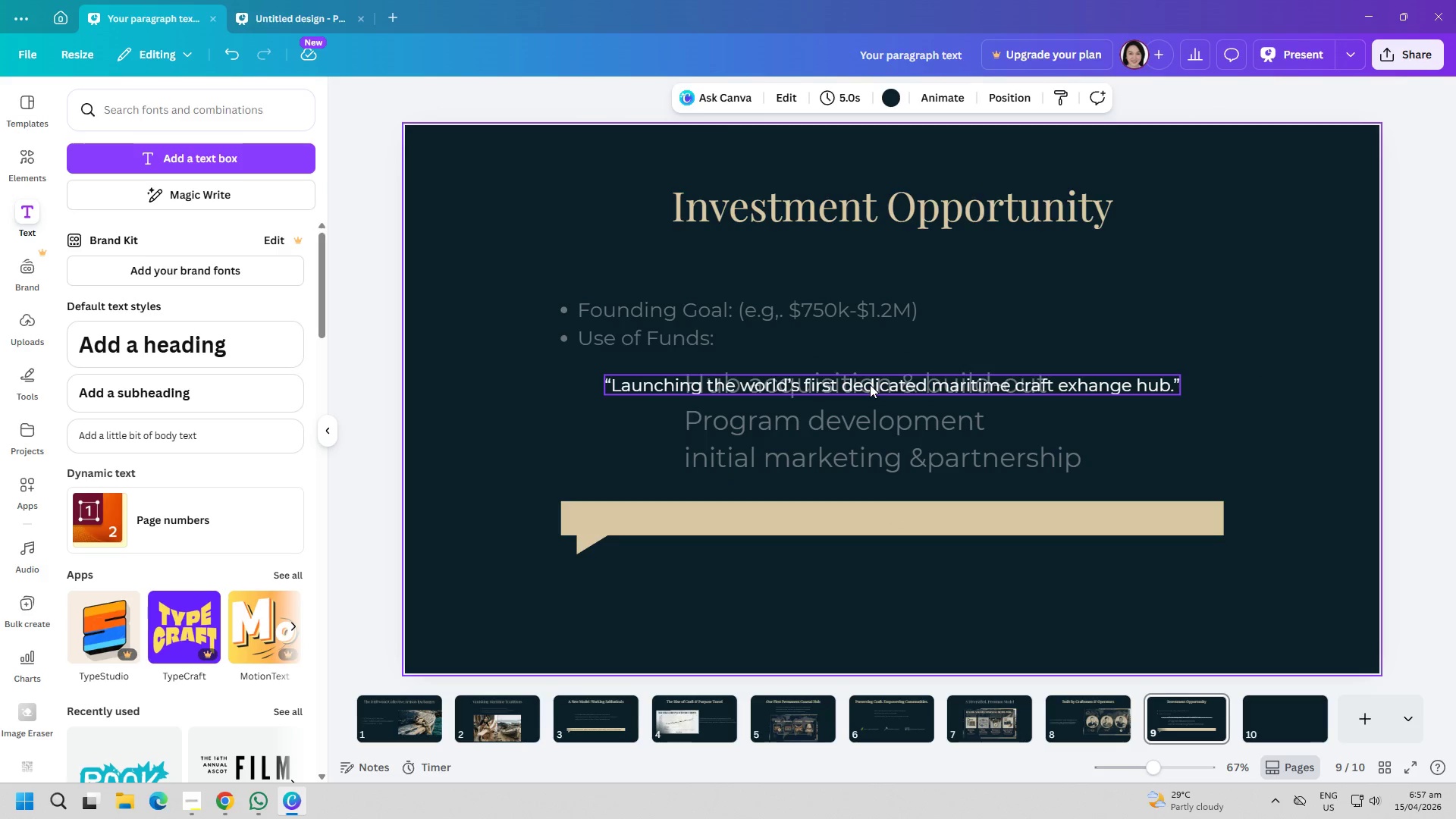 
left_click_drag(start_coordinate=[870, 384], to_coordinate=[890, 515])
 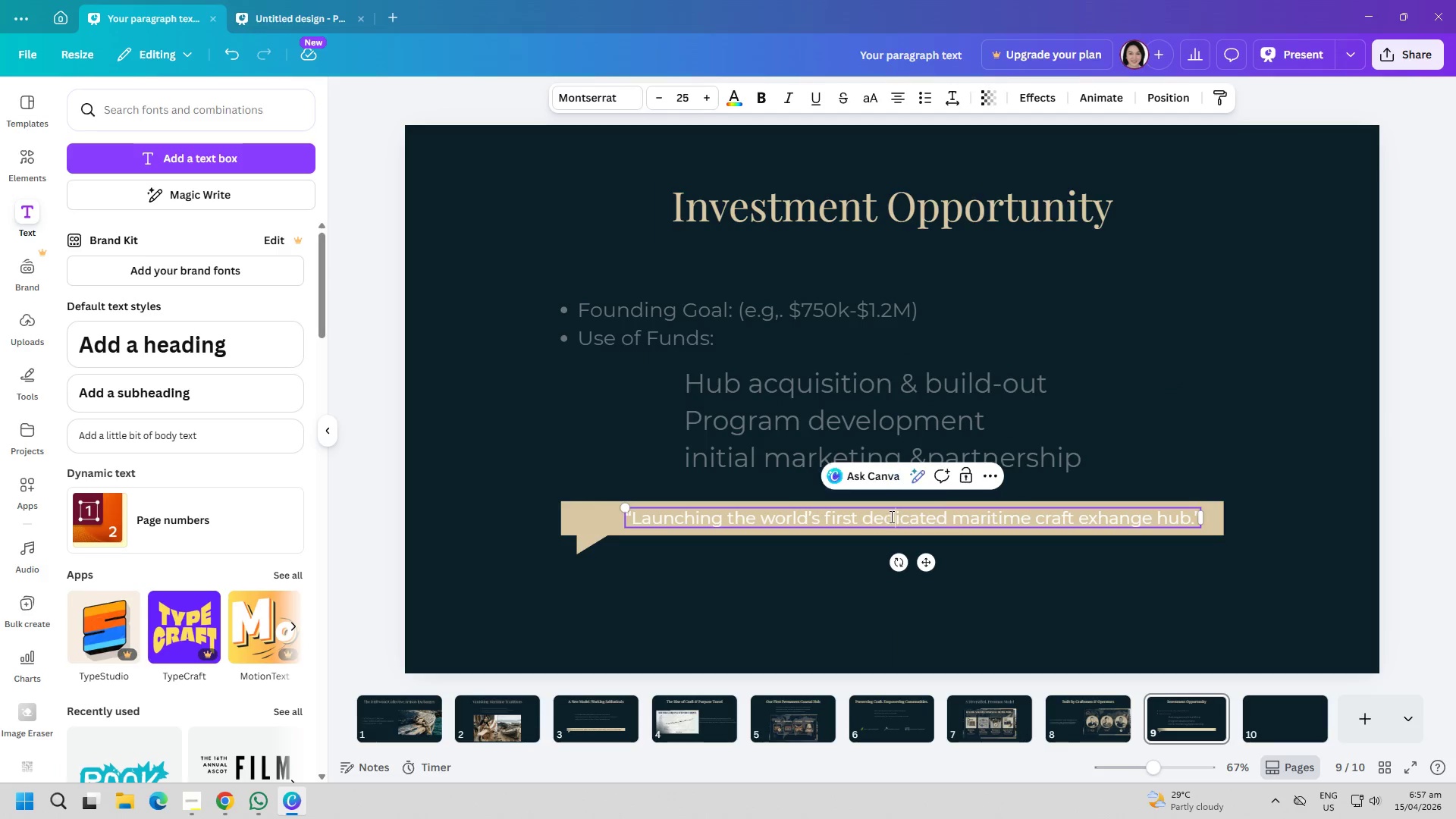 
double_click([890, 516])
 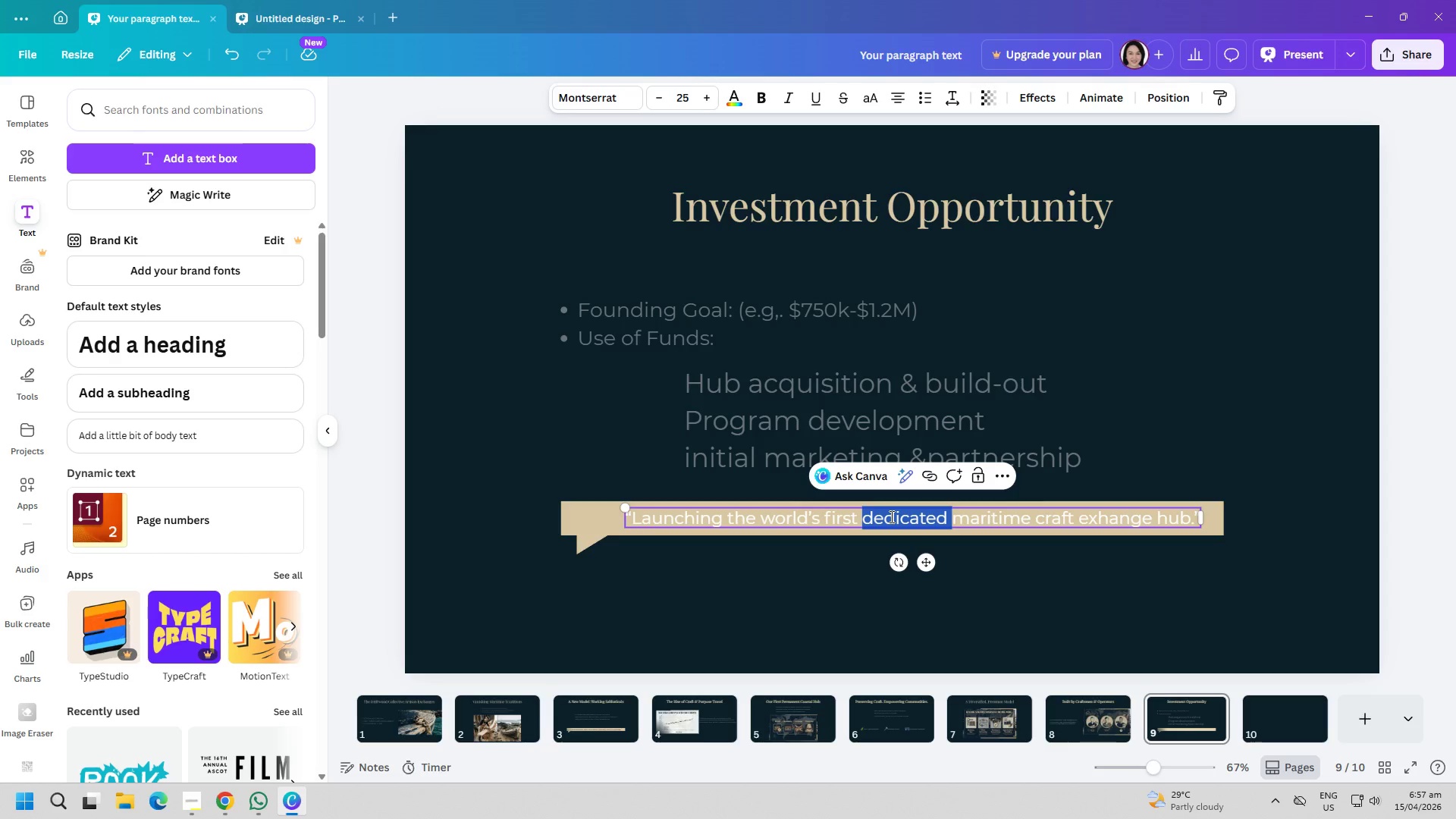 
key(Control+A)
 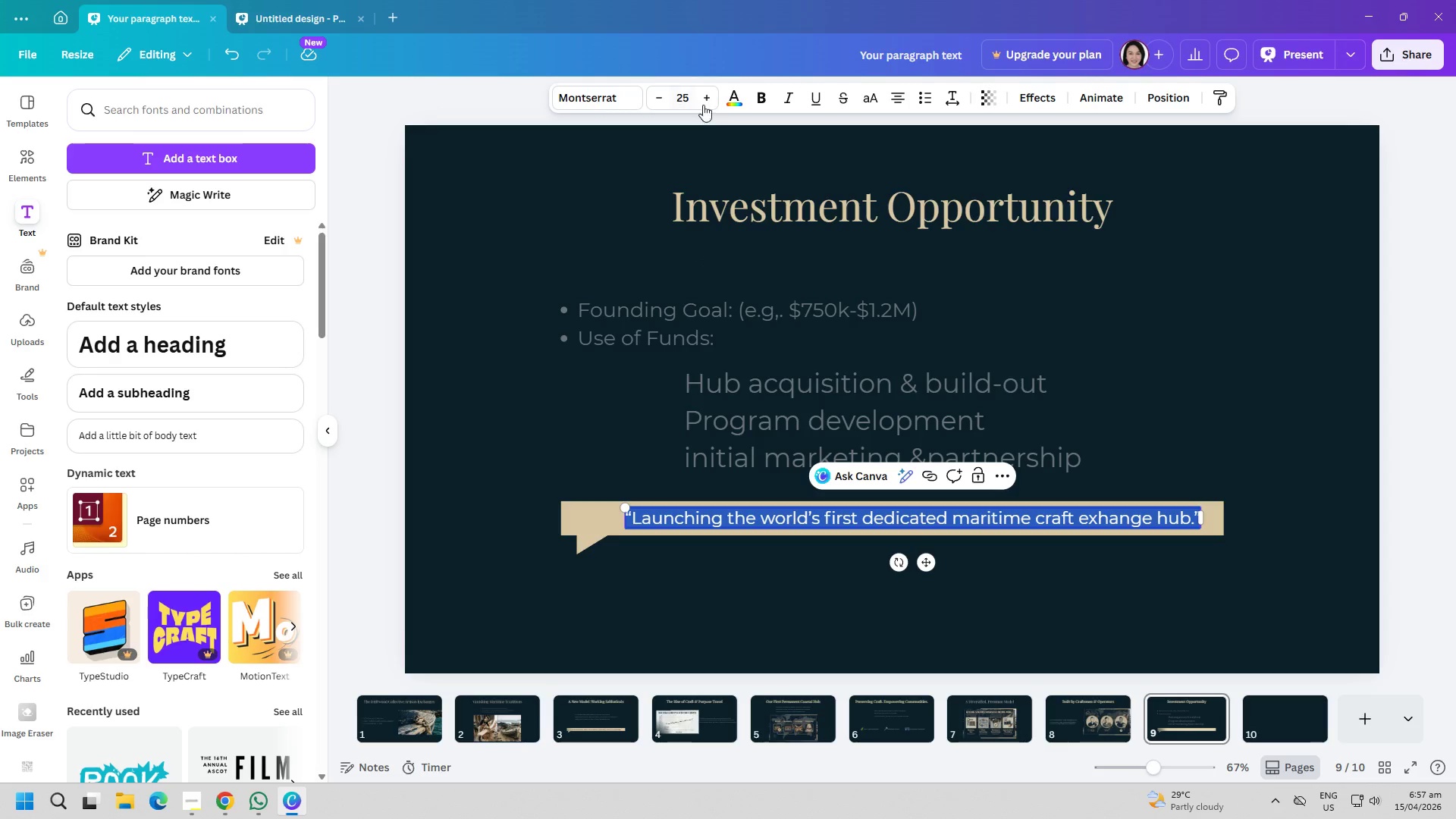 
left_click([723, 99])
 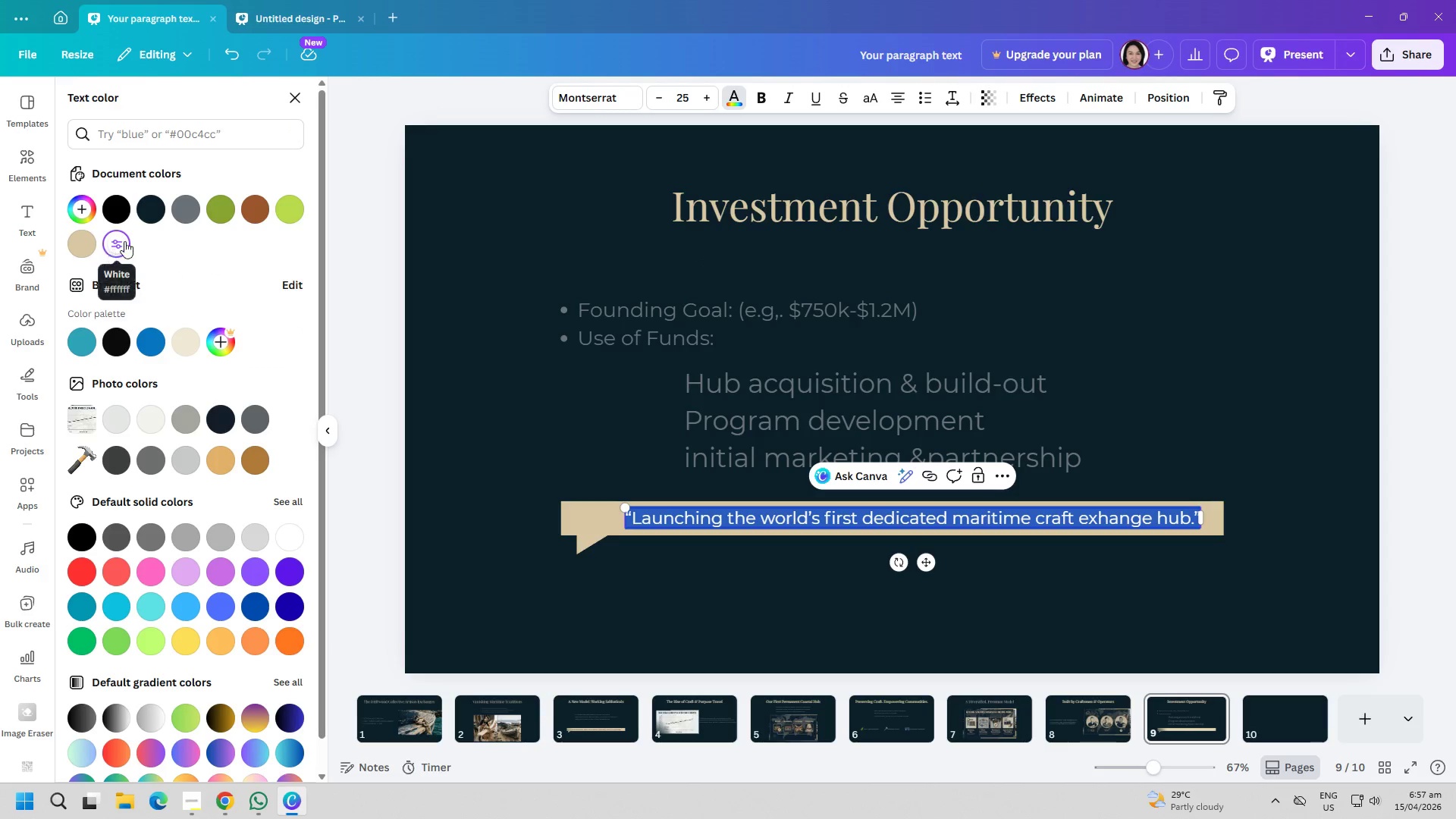 
left_click([250, 205])
 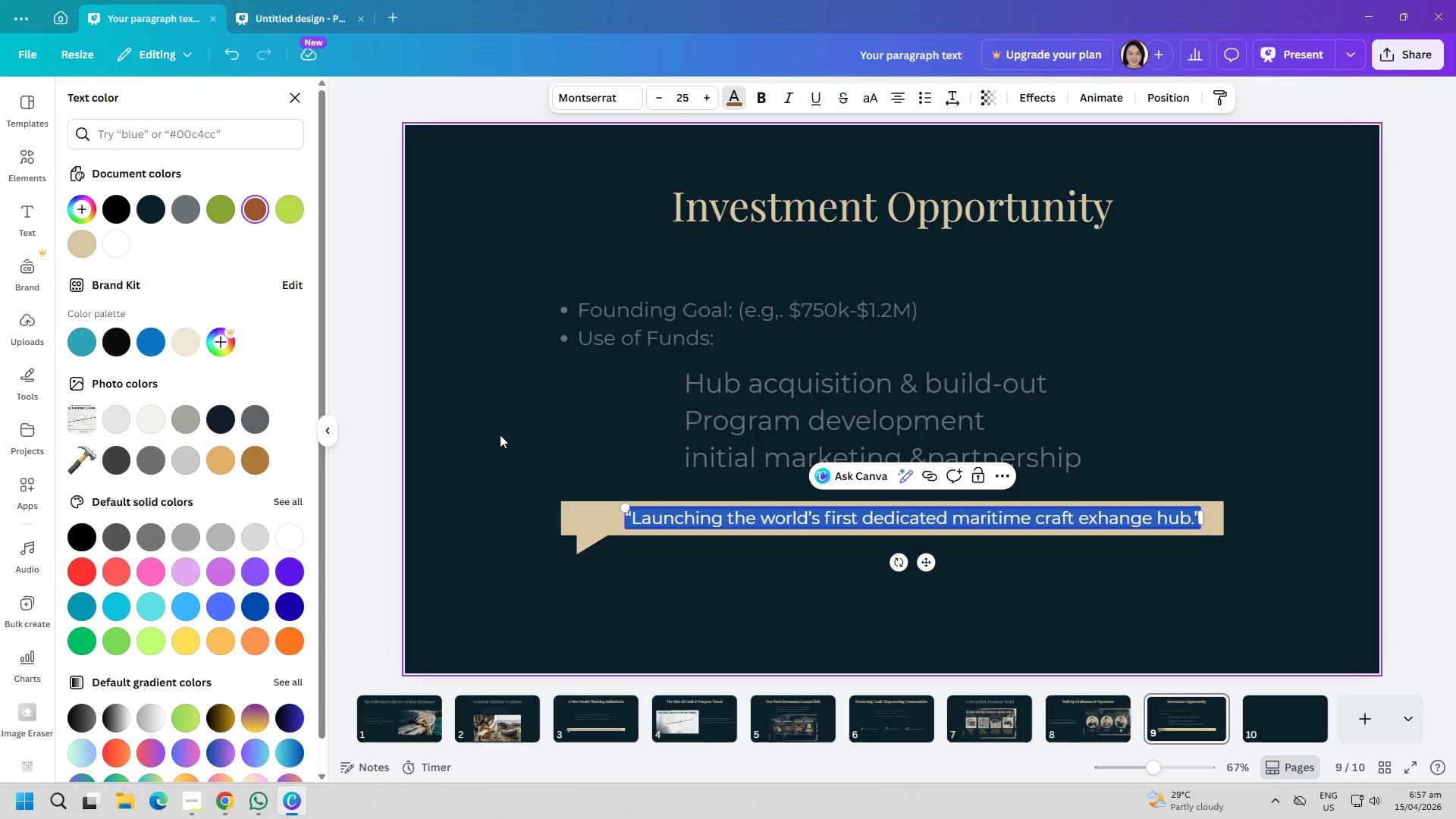 
left_click([500, 435])
 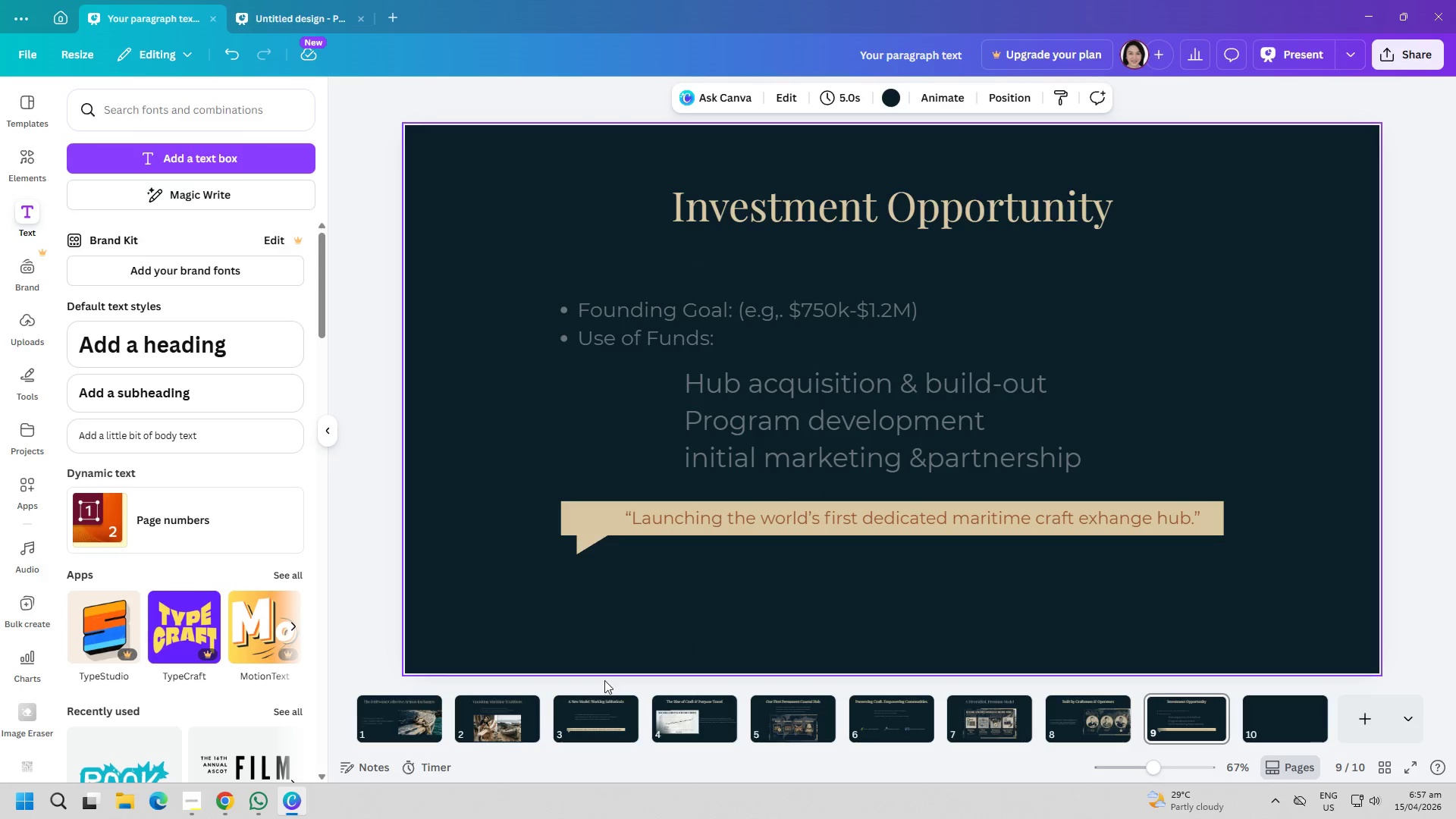 
left_click([585, 717])
 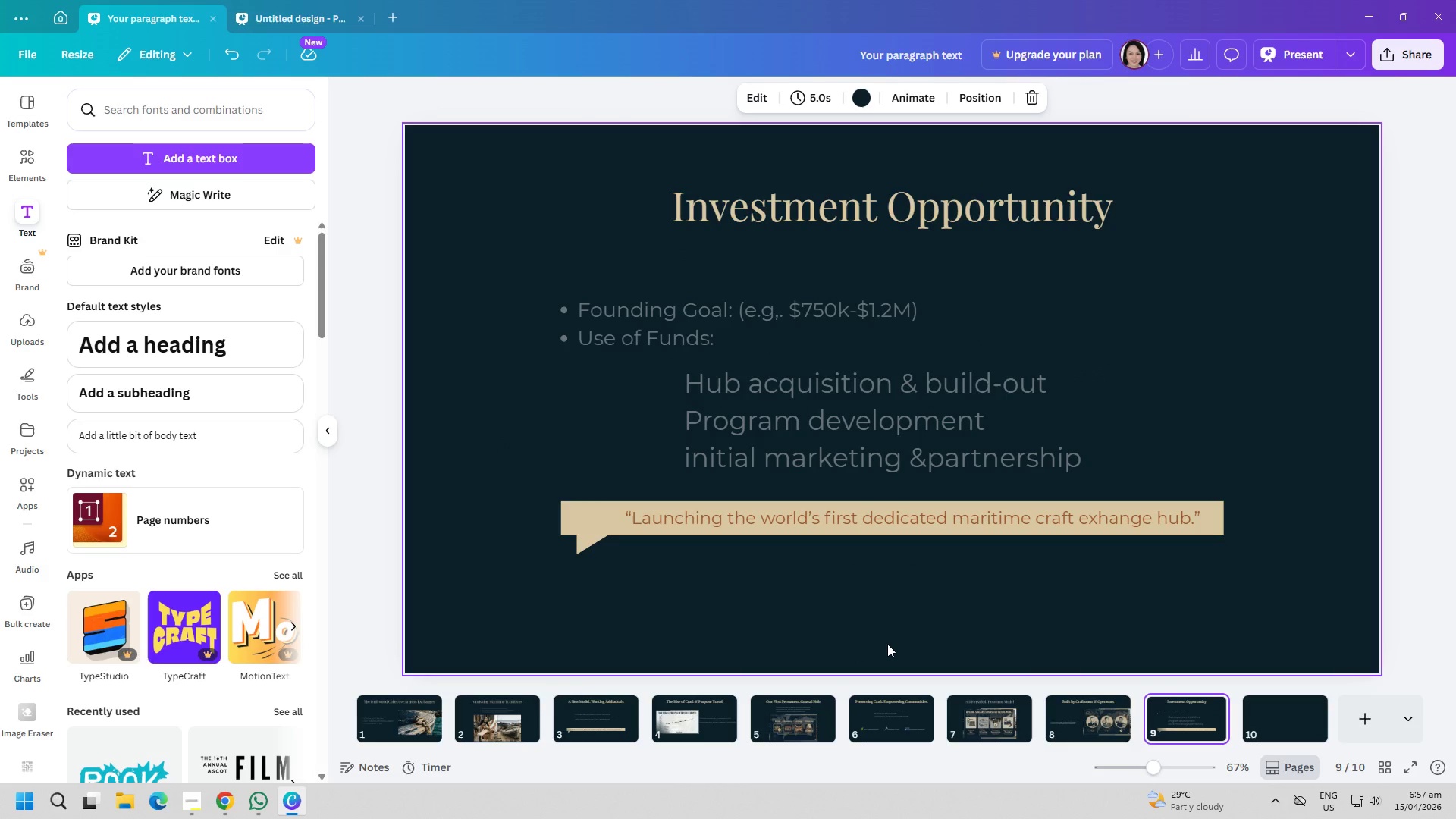 
left_click([607, 725])
 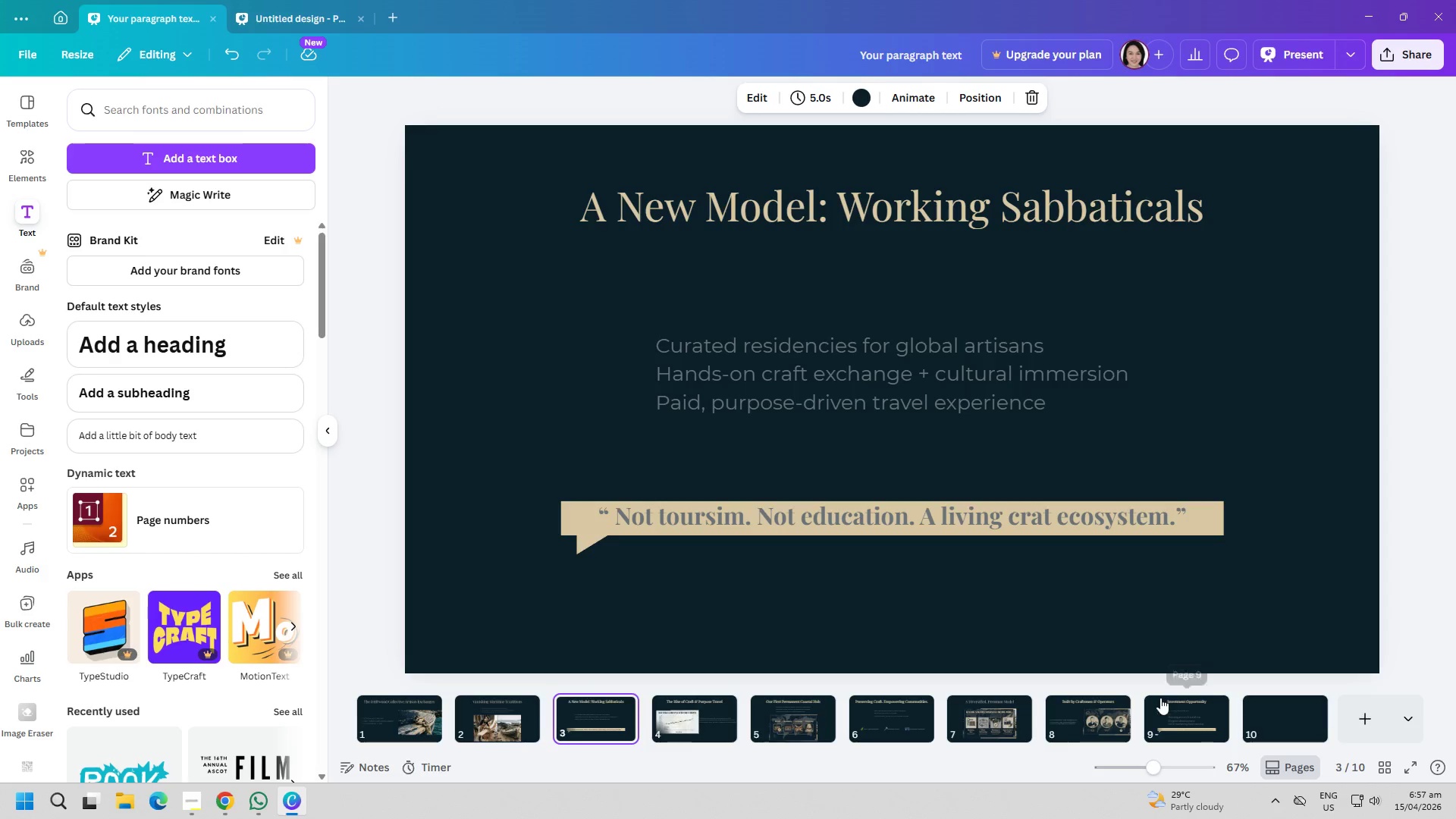 
left_click([1182, 713])
 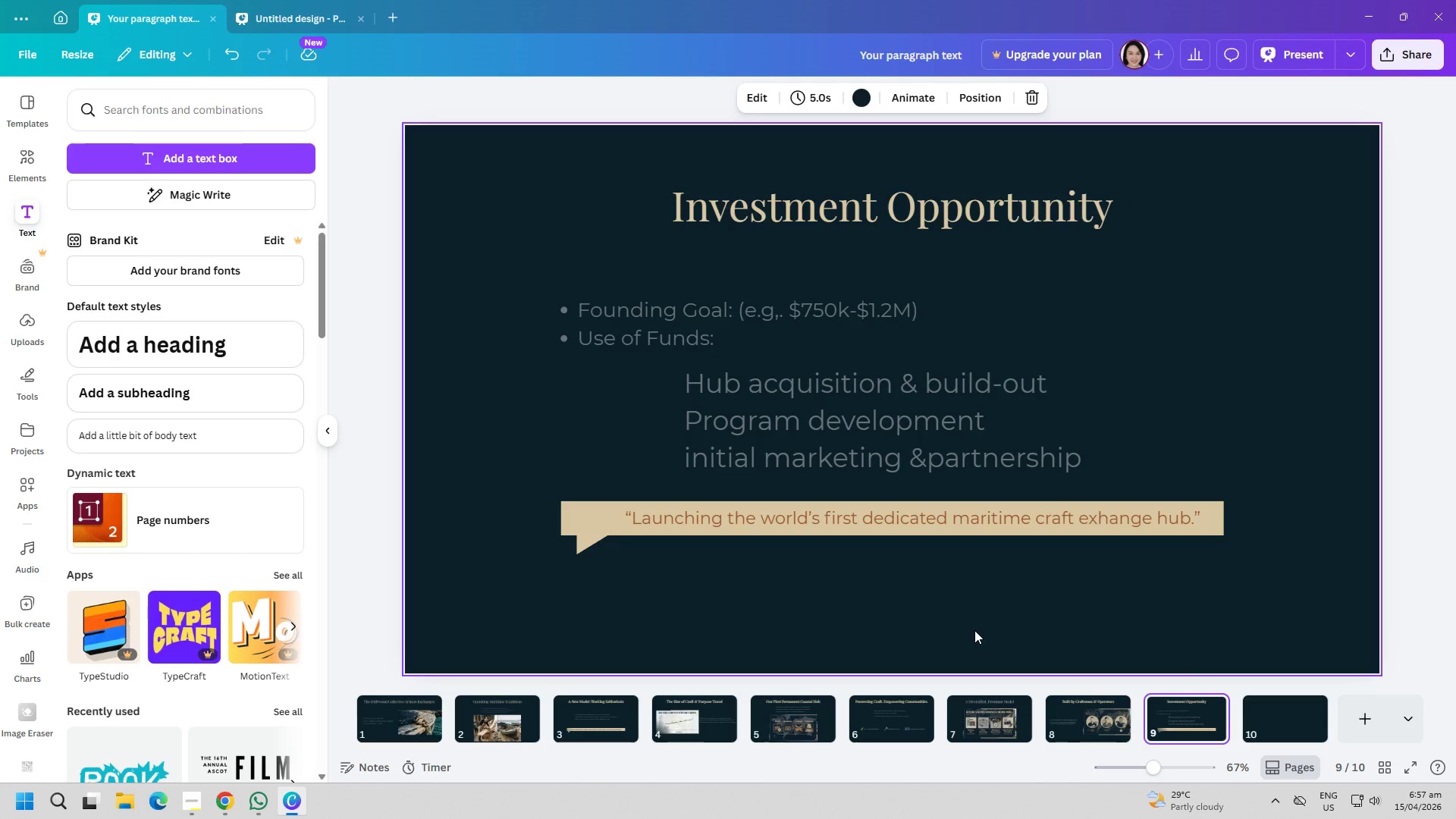 
left_click([850, 566])
 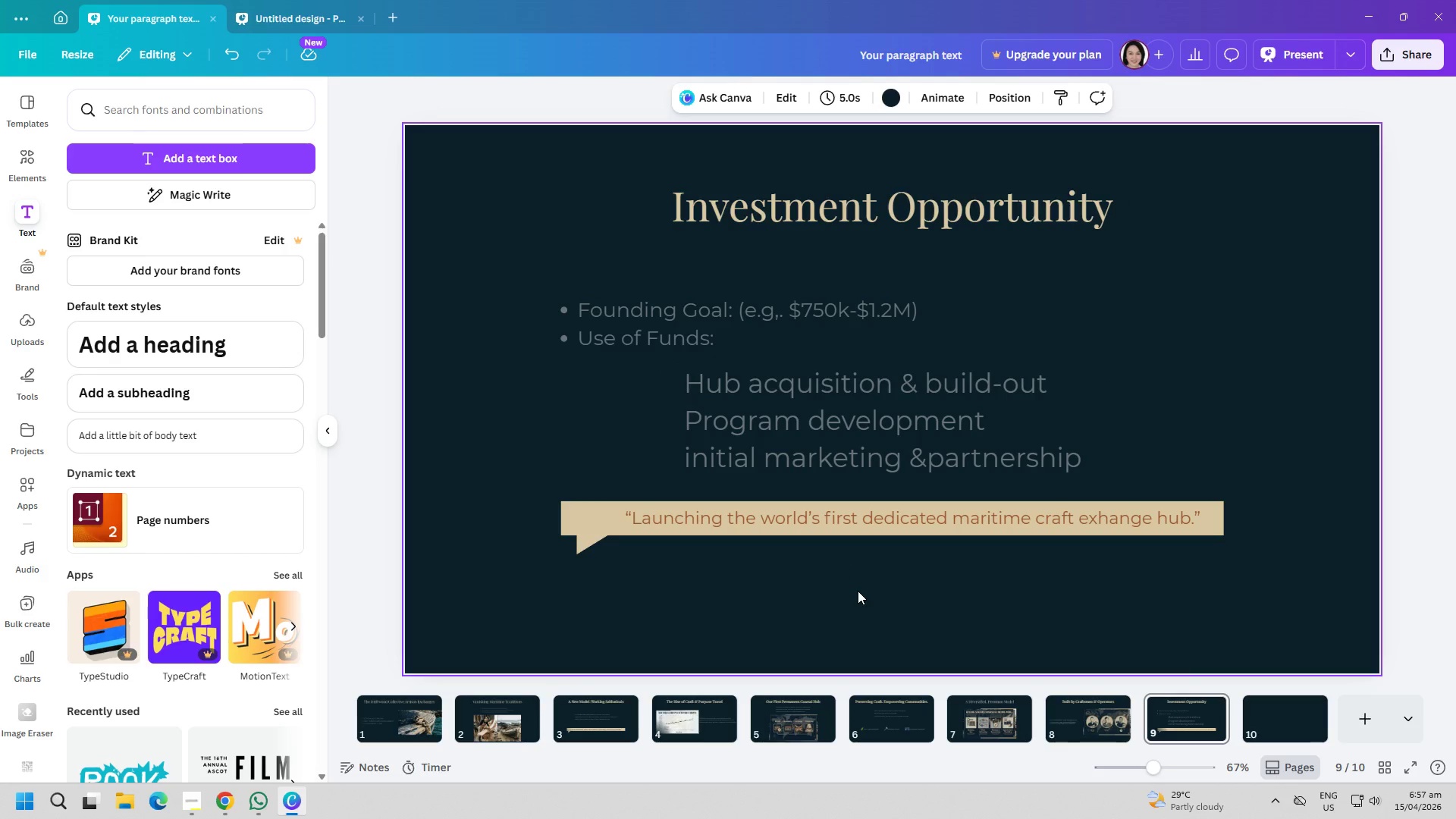 
left_click([576, 718])
 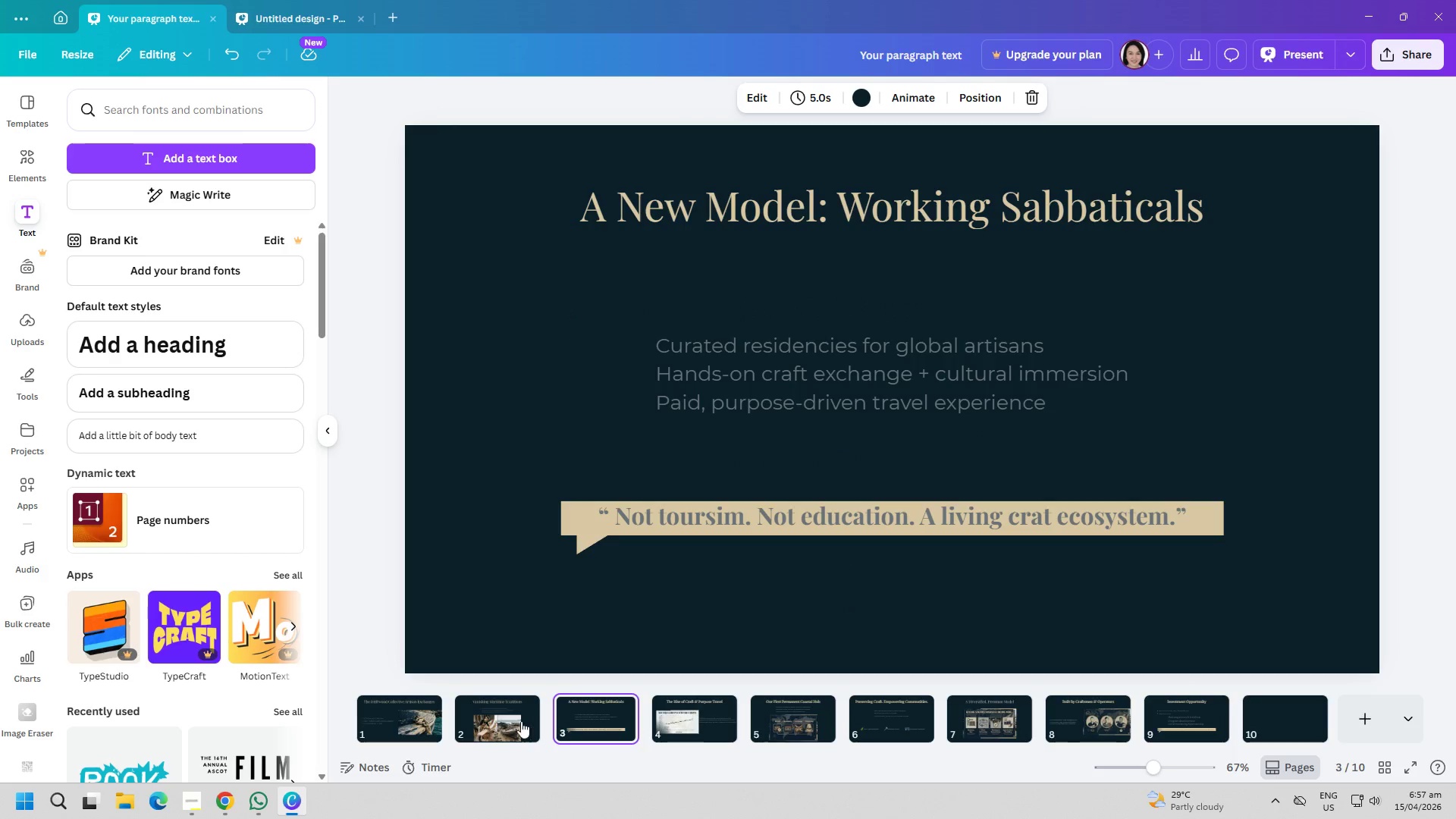 
left_click([517, 721])
 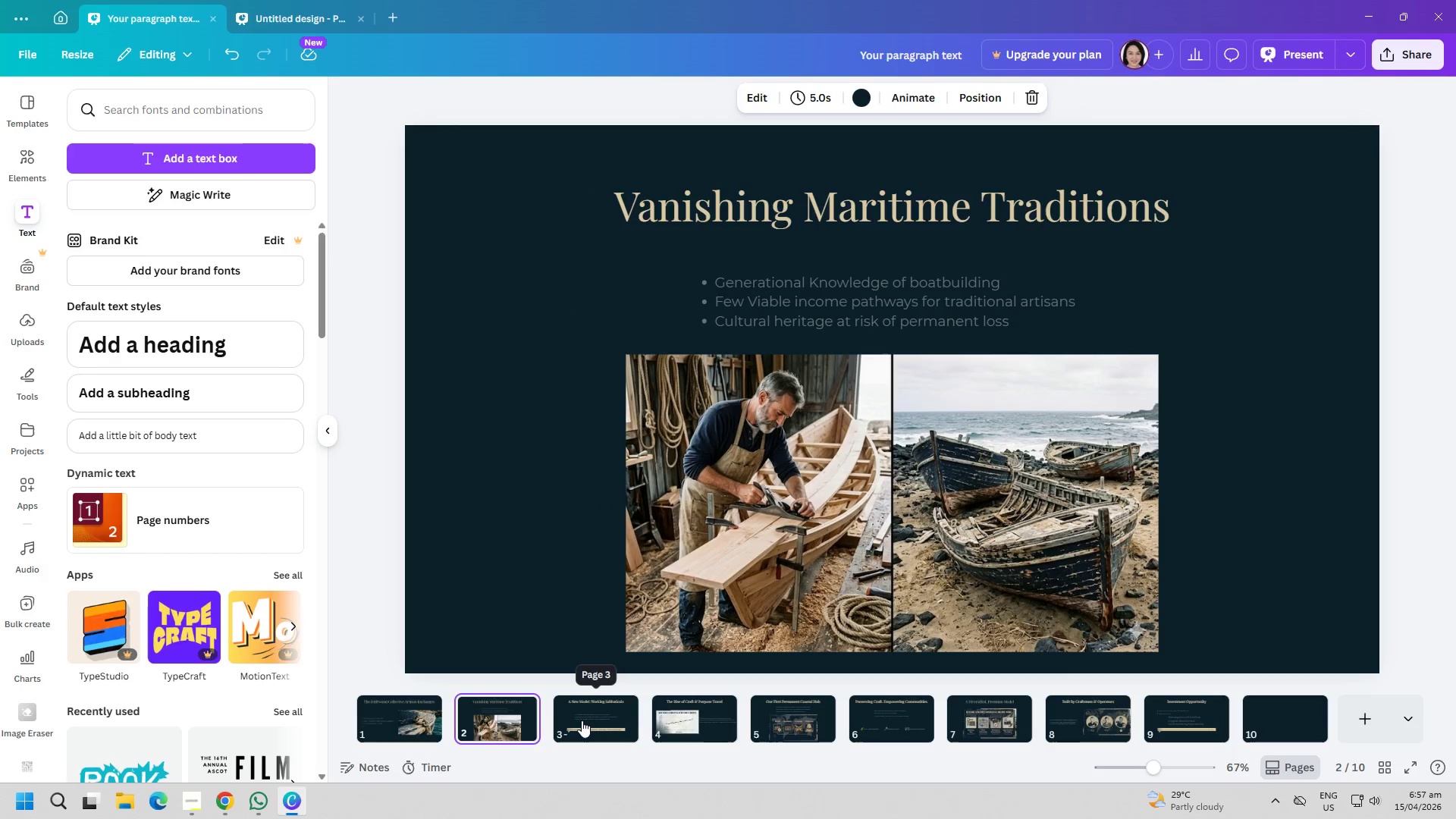 
left_click([583, 720])
 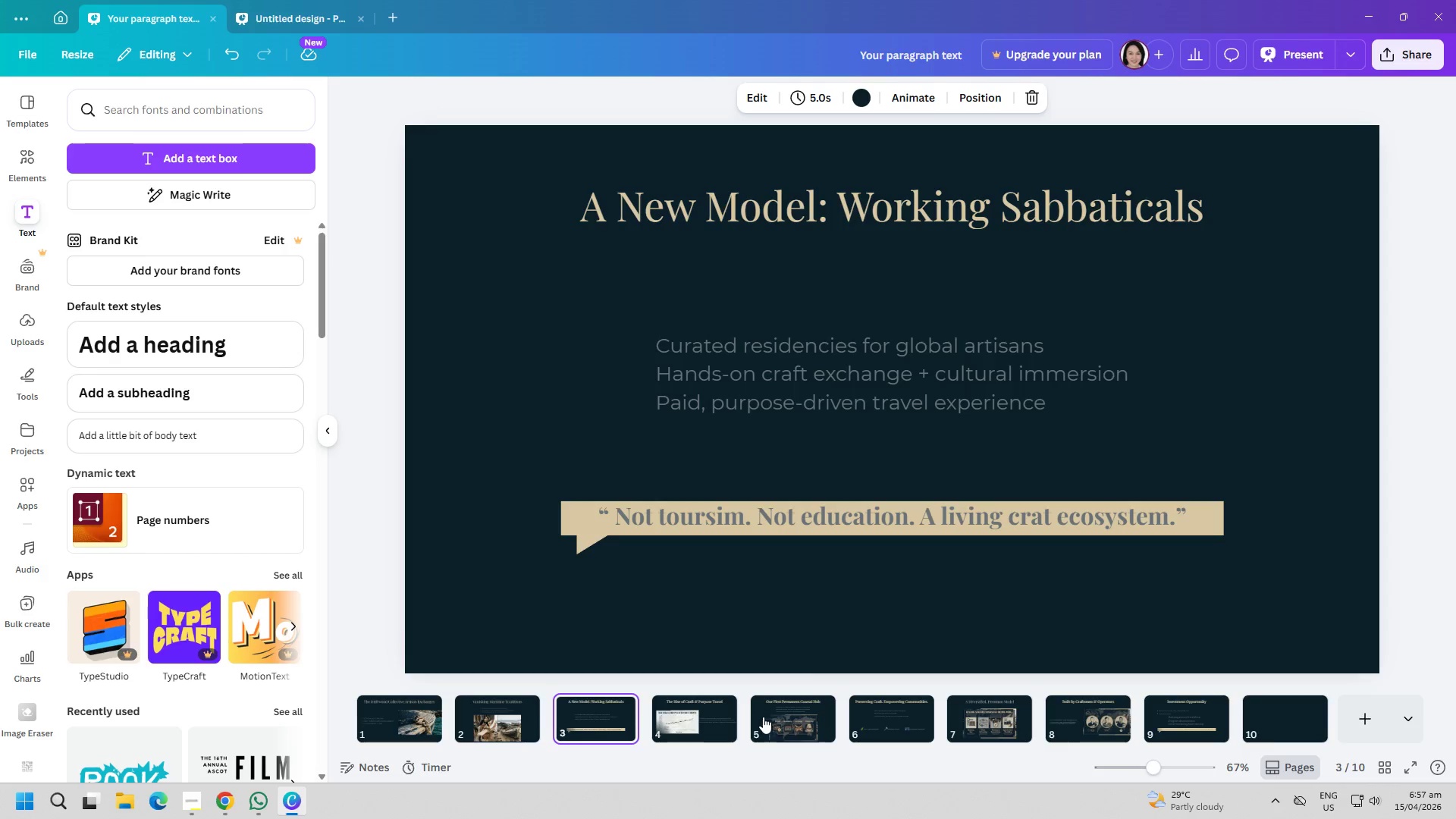 
left_click([1182, 720])
 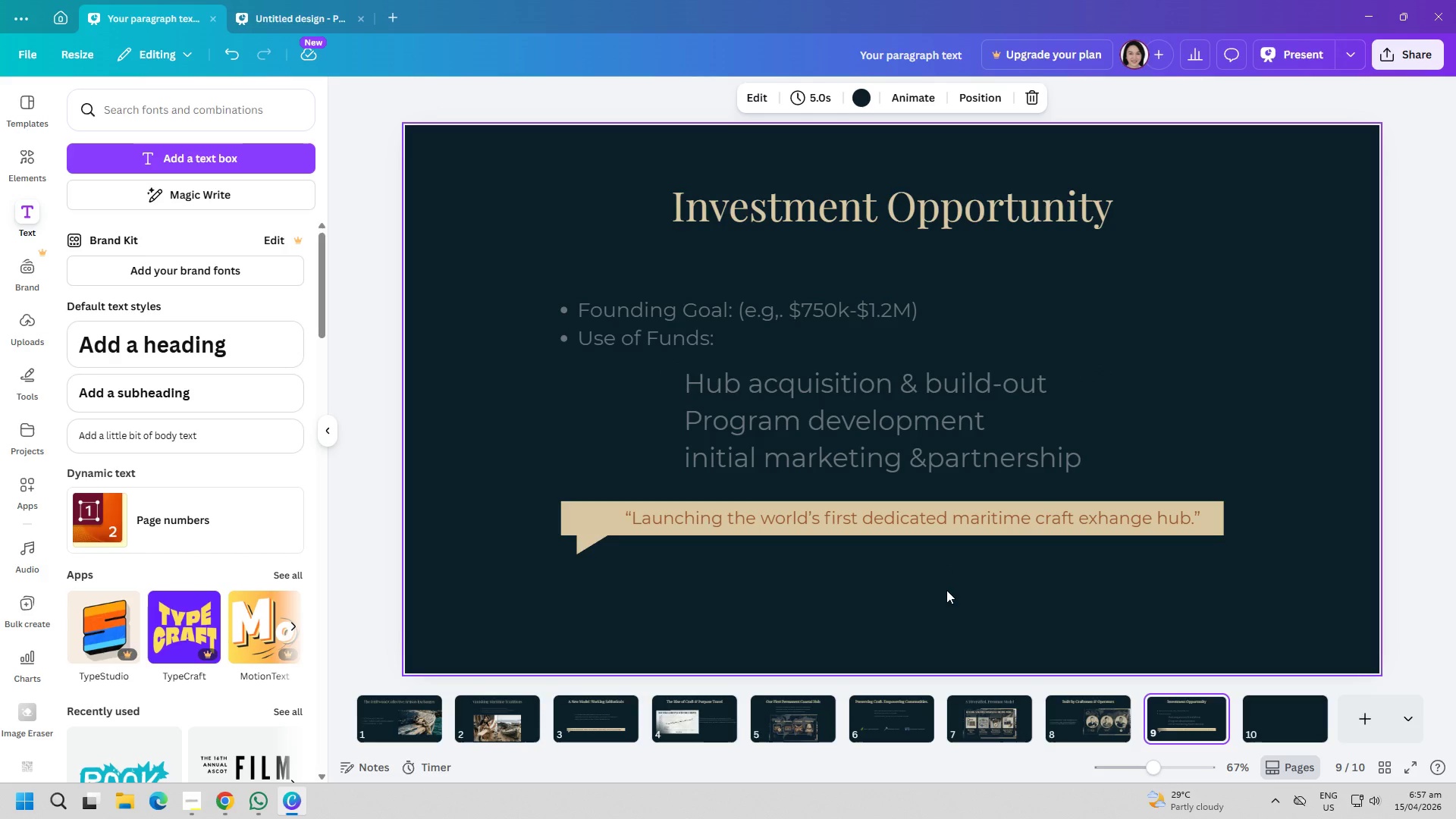 
left_click([946, 595])
 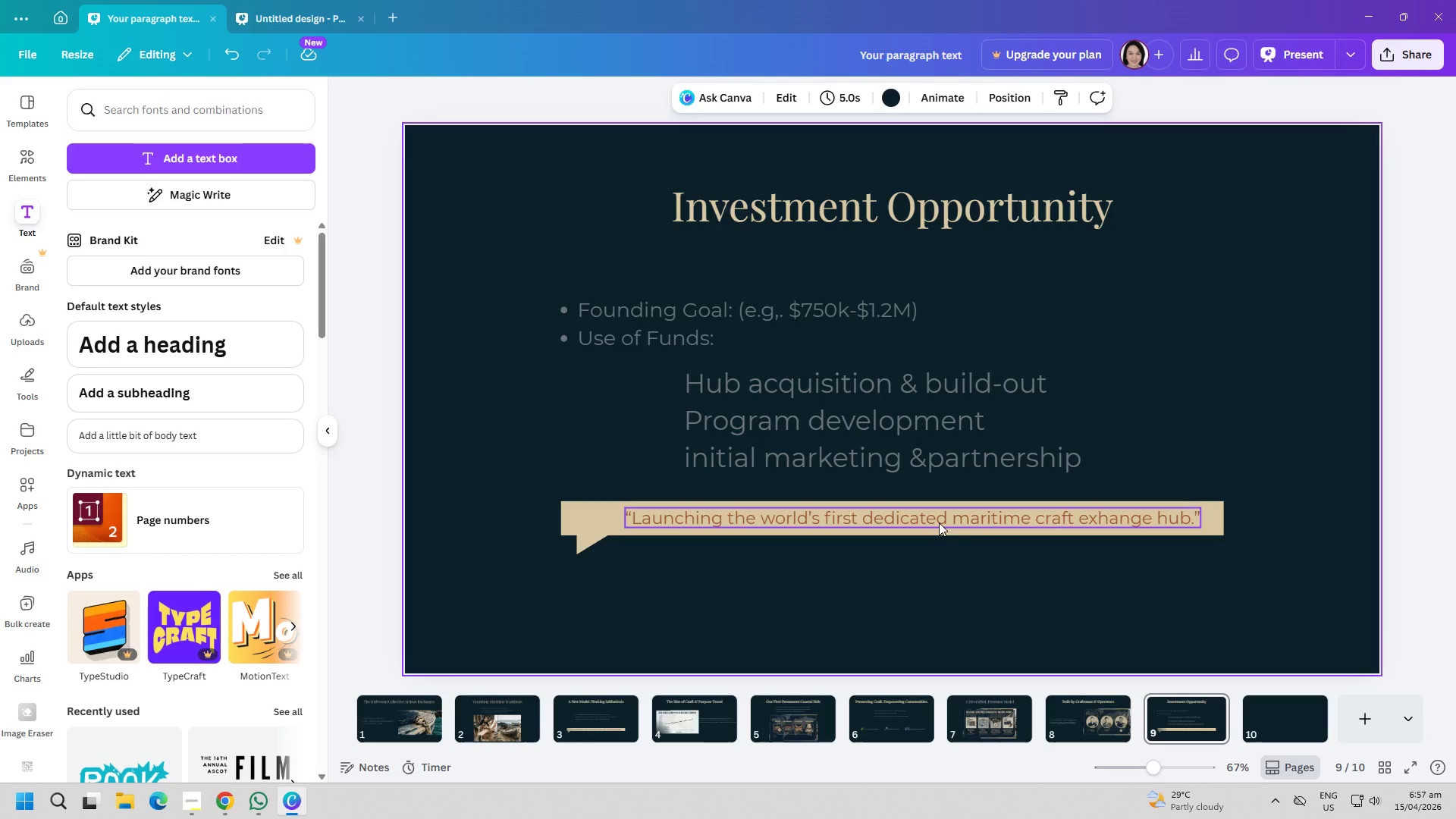 
double_click([939, 522])
 